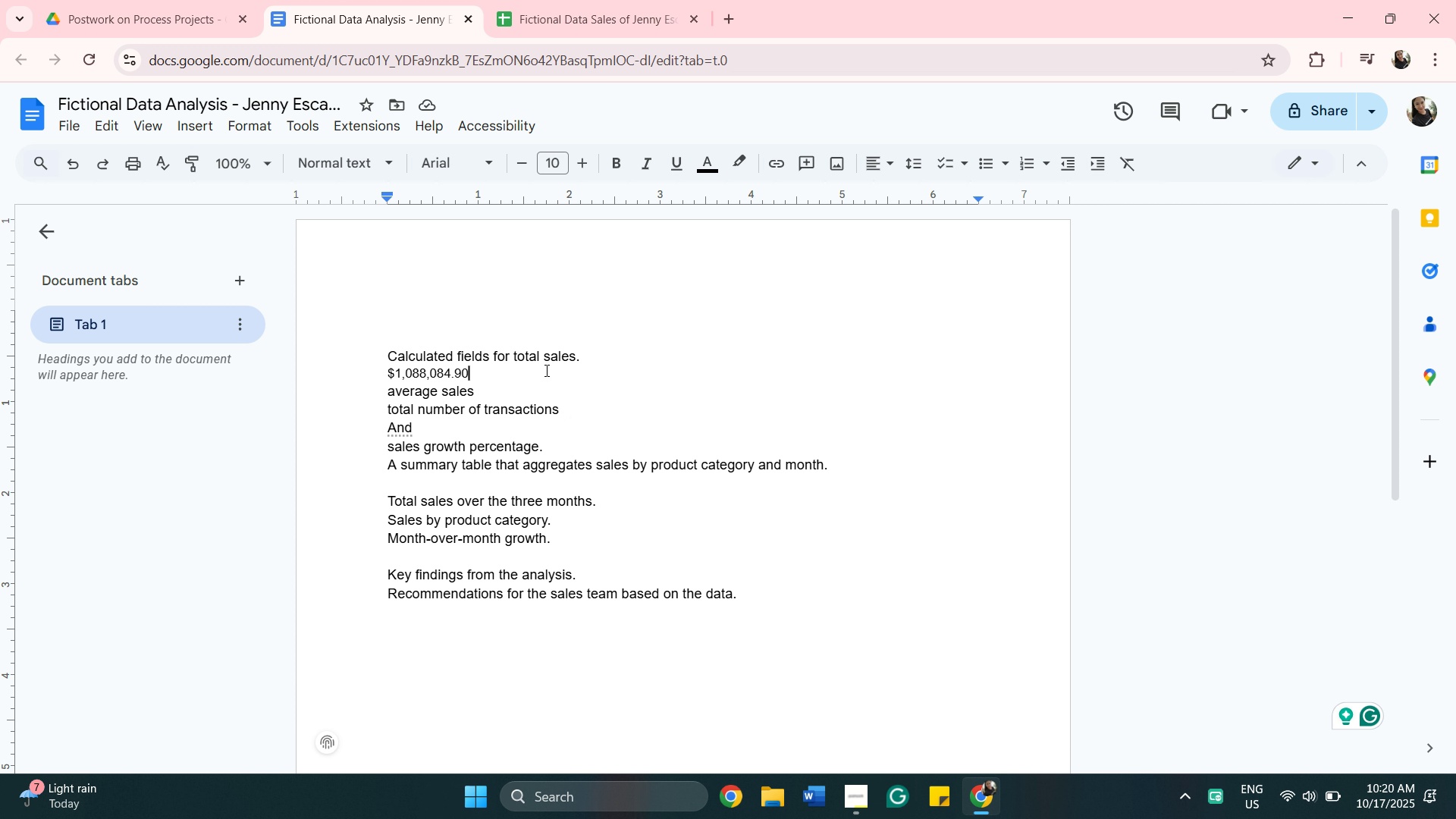 
type(Grand Total)
 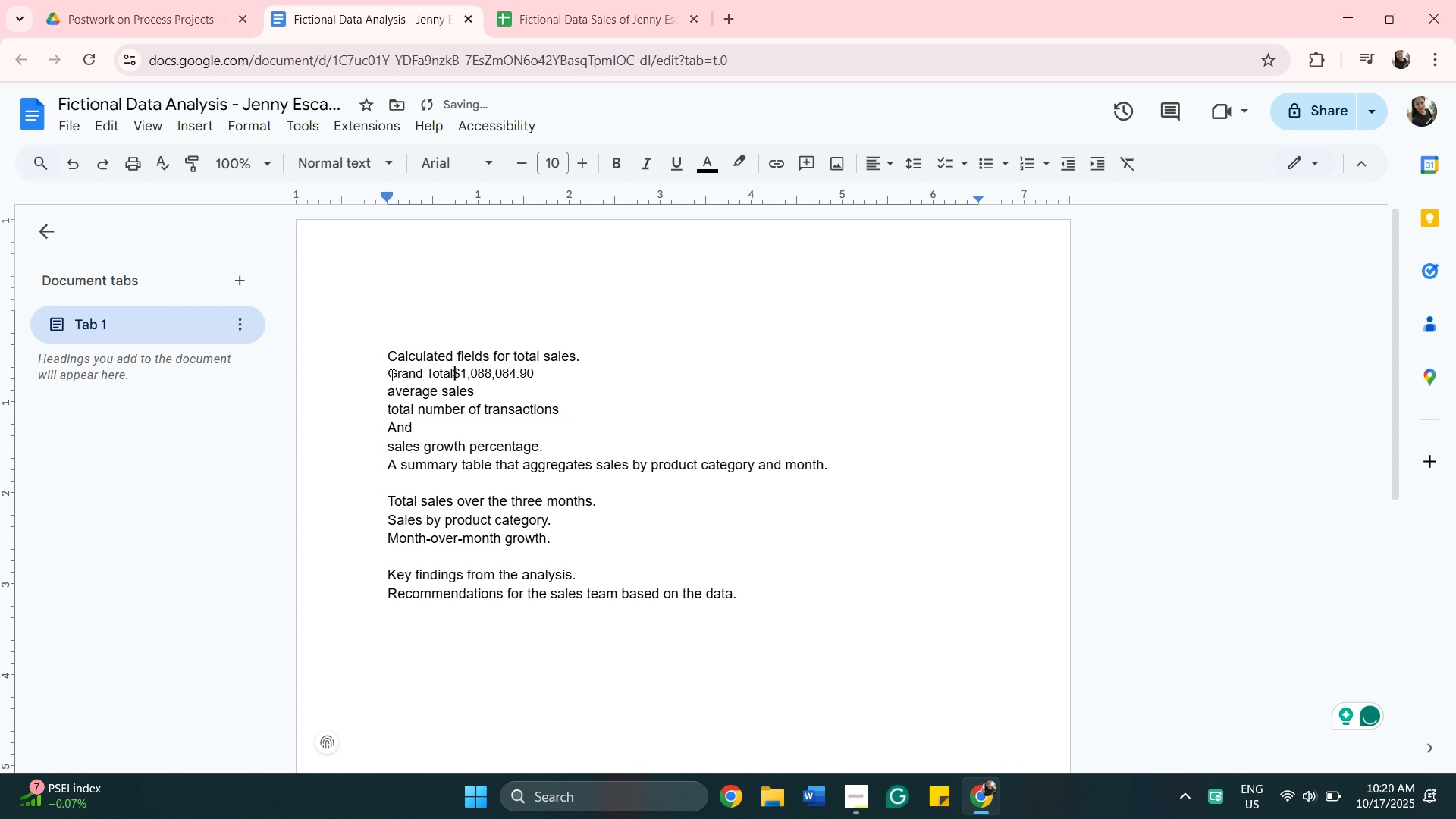 
wait(6.09)
 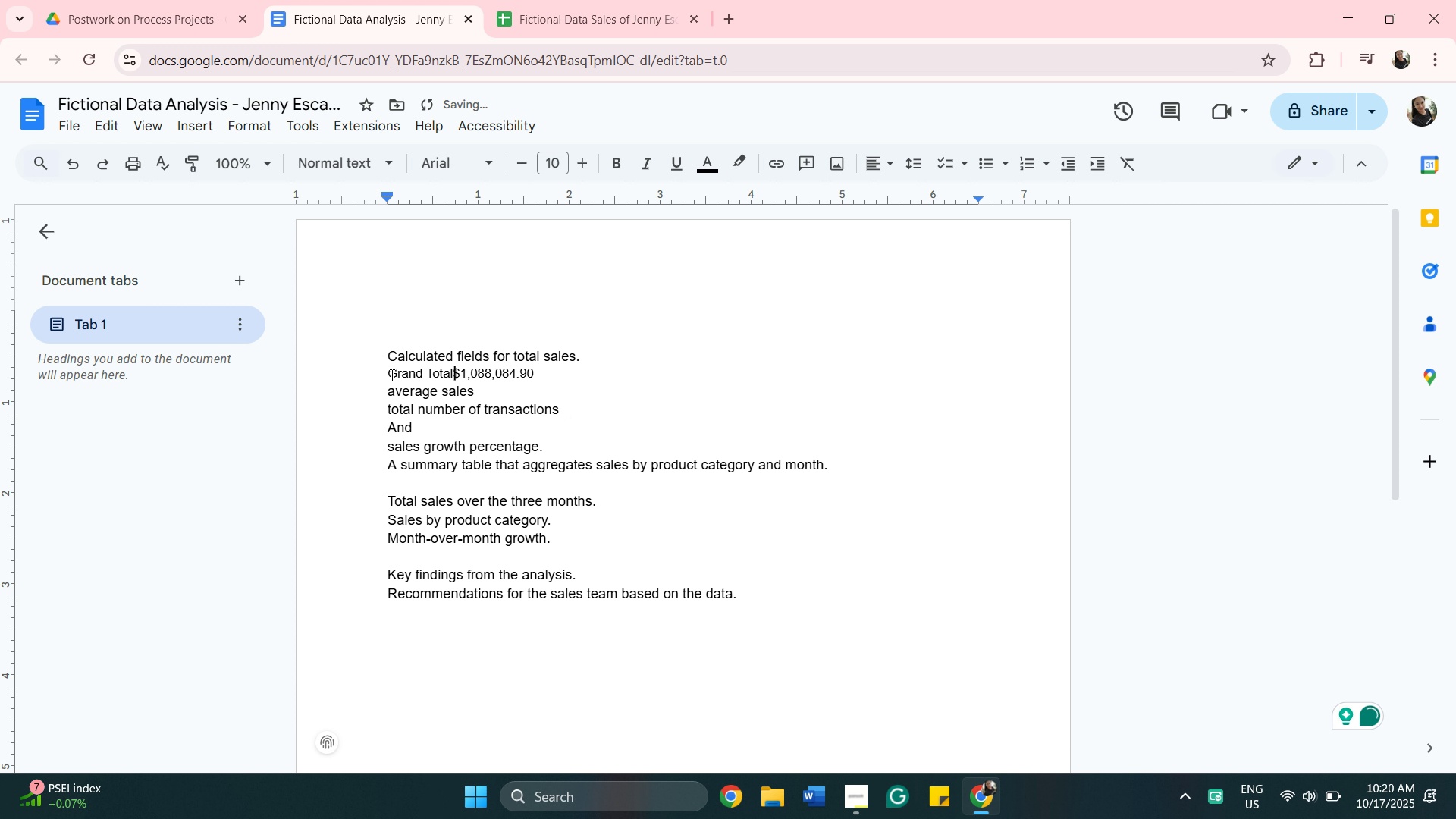 
key(Shift+Semicolon)
 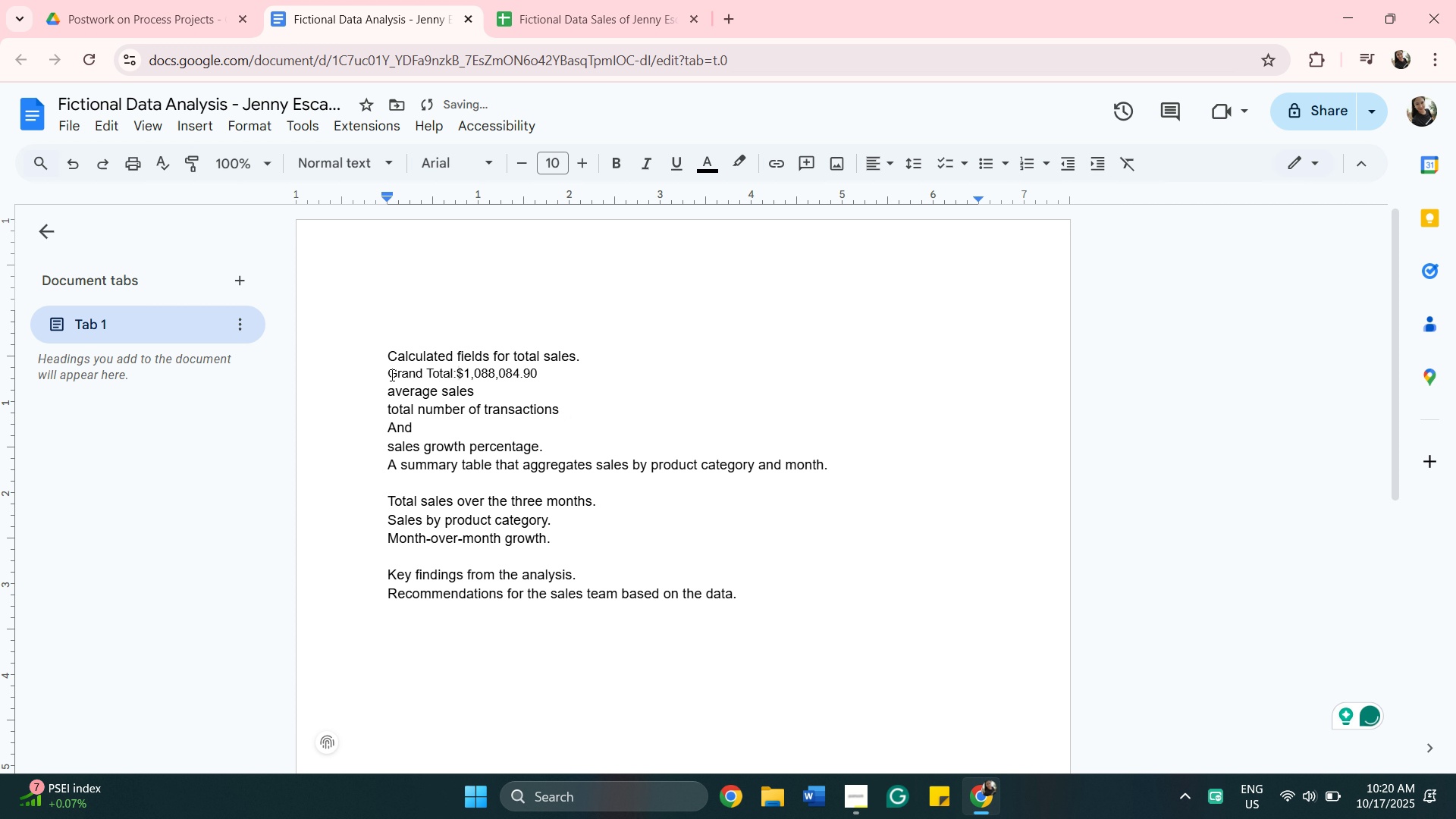 
key(Space)
 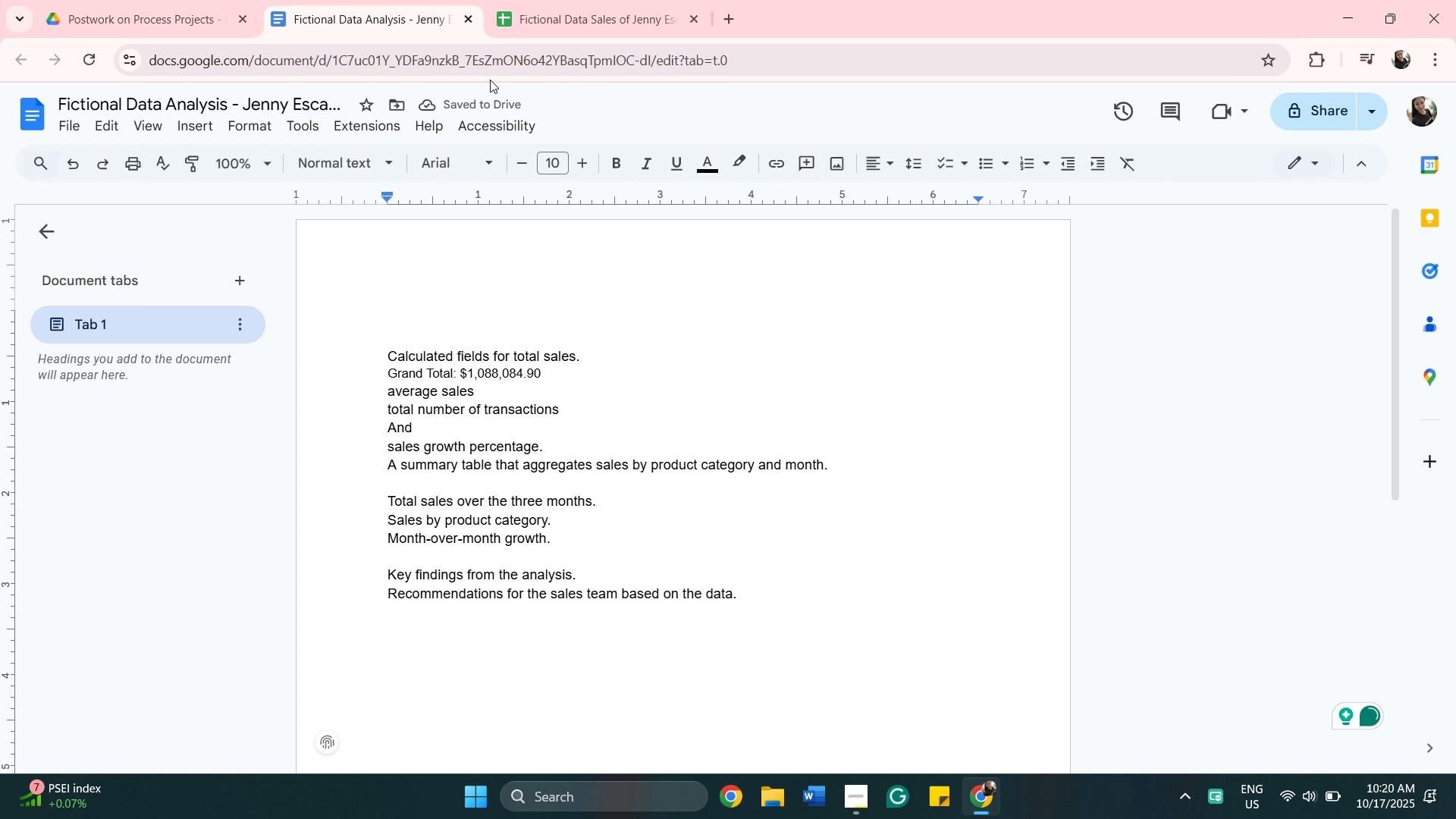 
left_click([542, 18])
 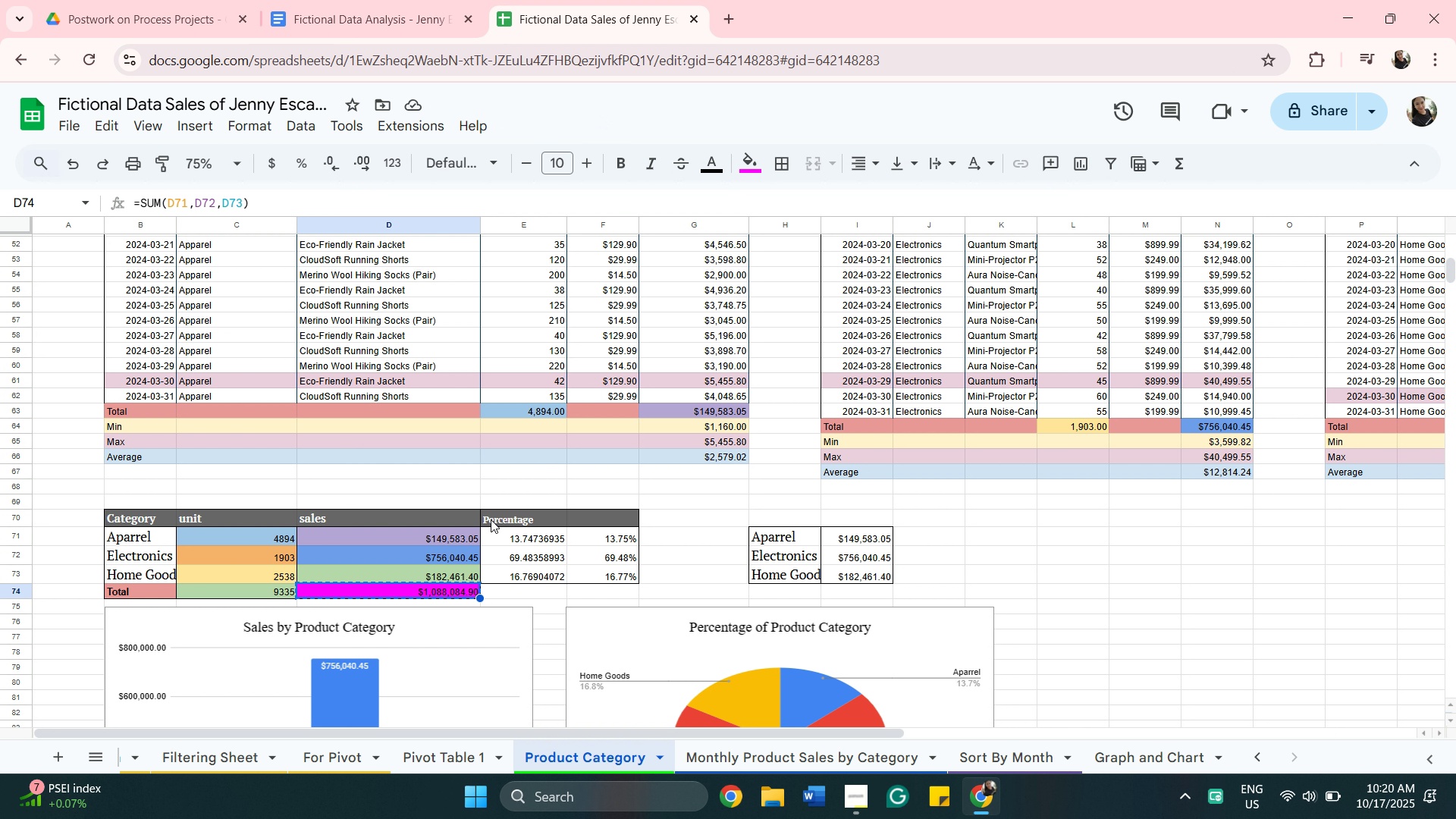 
scroll: coordinate [388, 516], scroll_direction: down, amount: 3.0
 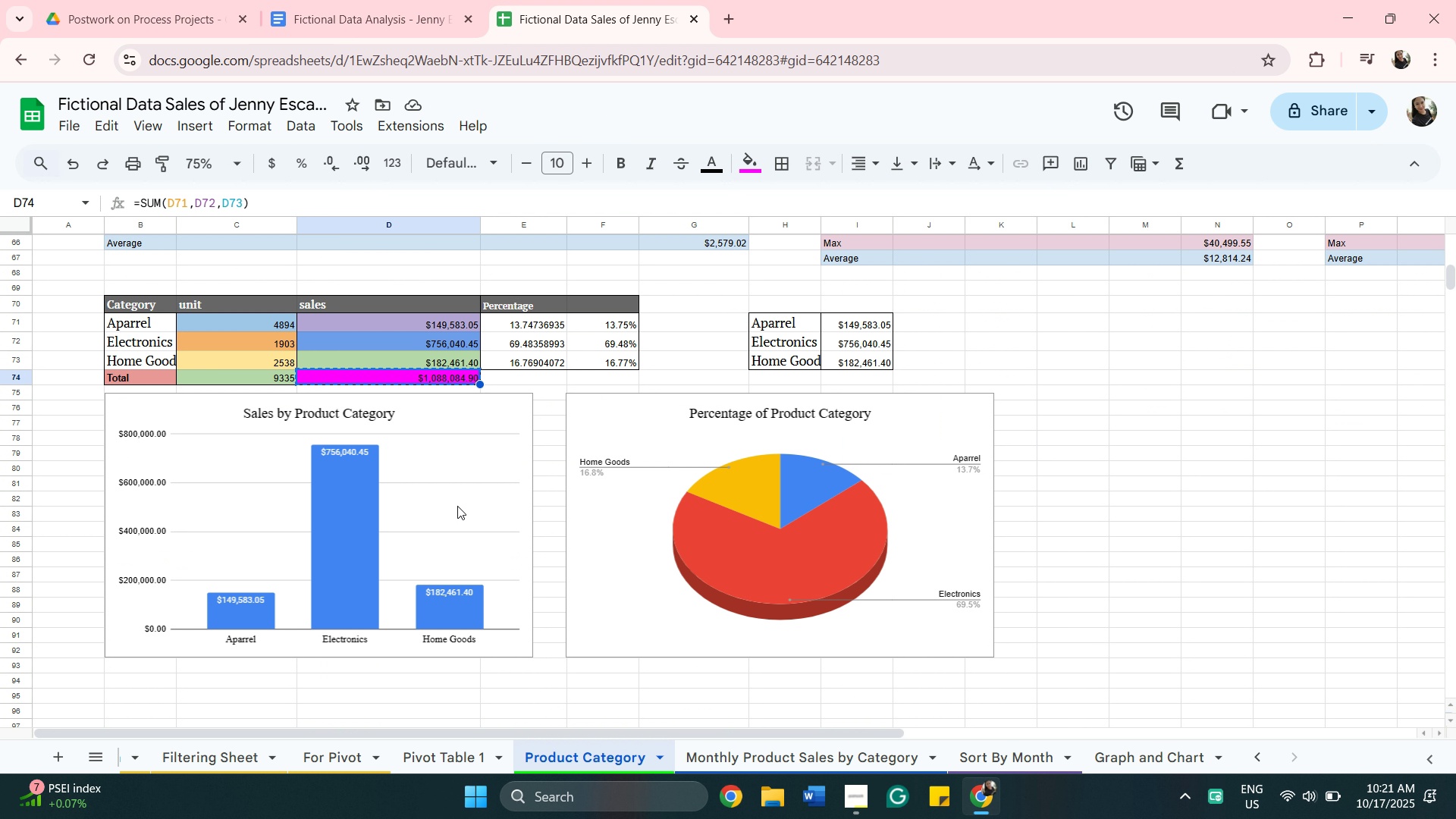 
scroll: coordinate [502, 504], scroll_direction: up, amount: 2.0
 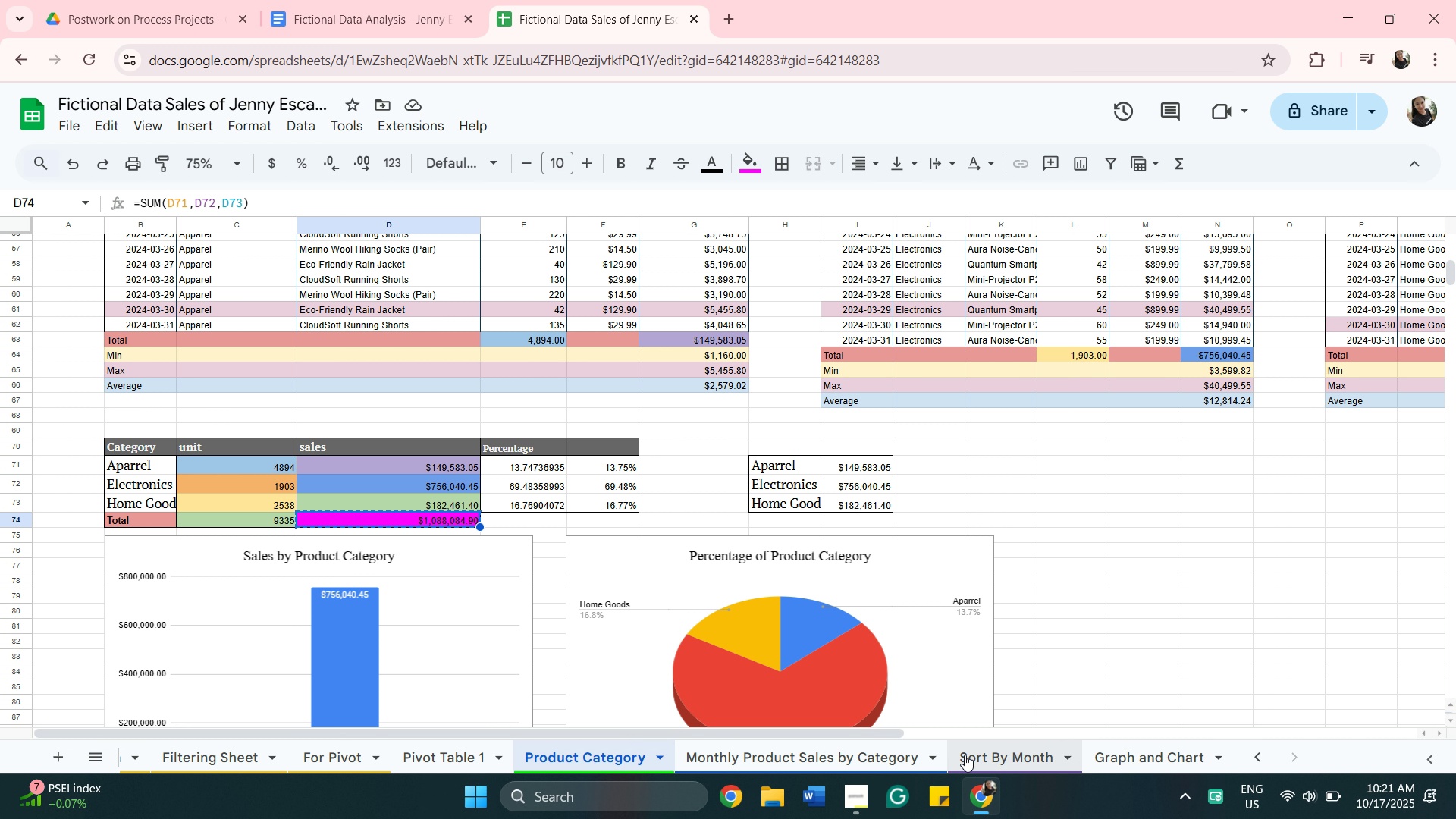 
left_click([968, 755])
 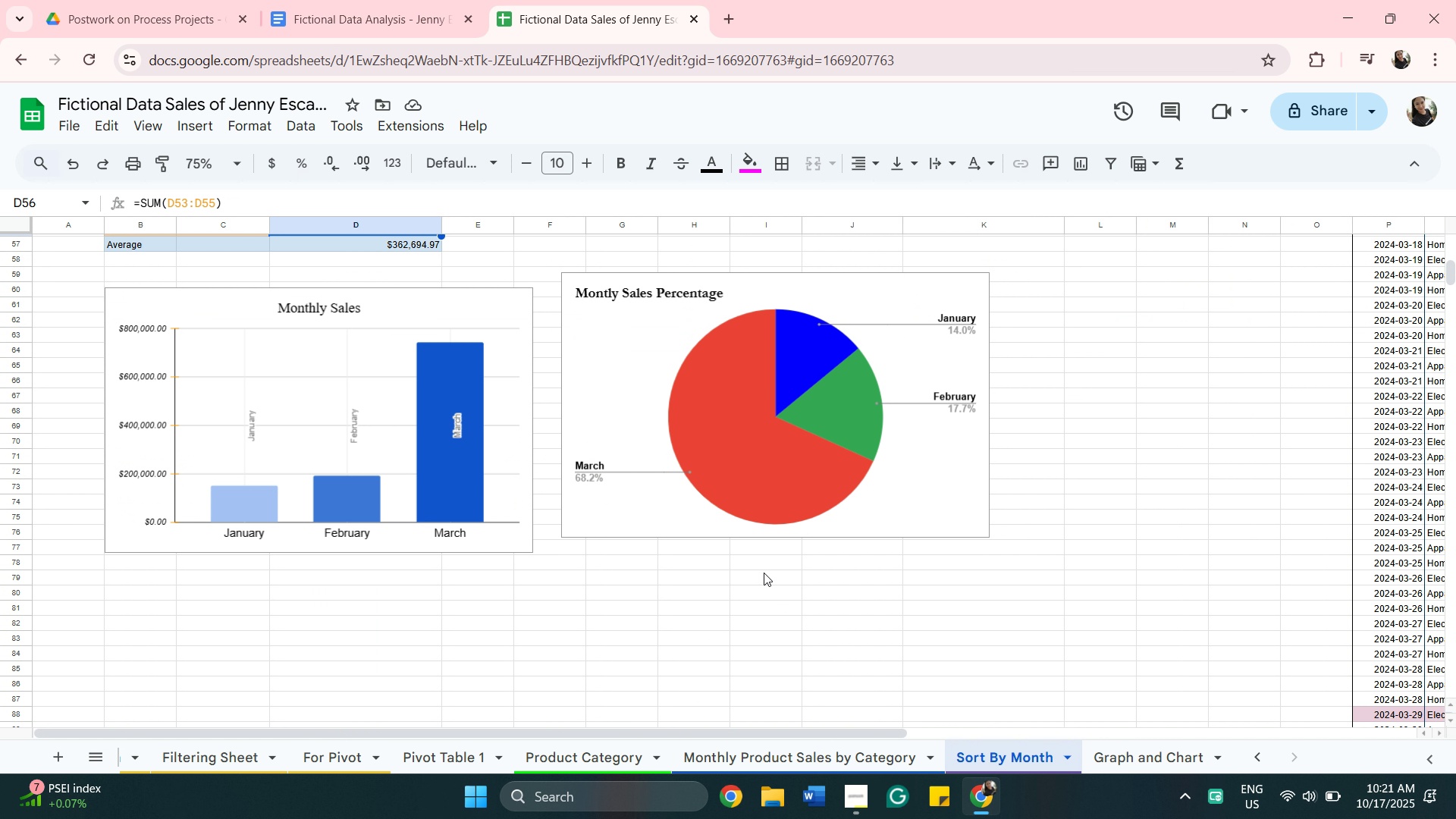 
scroll: coordinate [769, 574], scroll_direction: up, amount: 3.0
 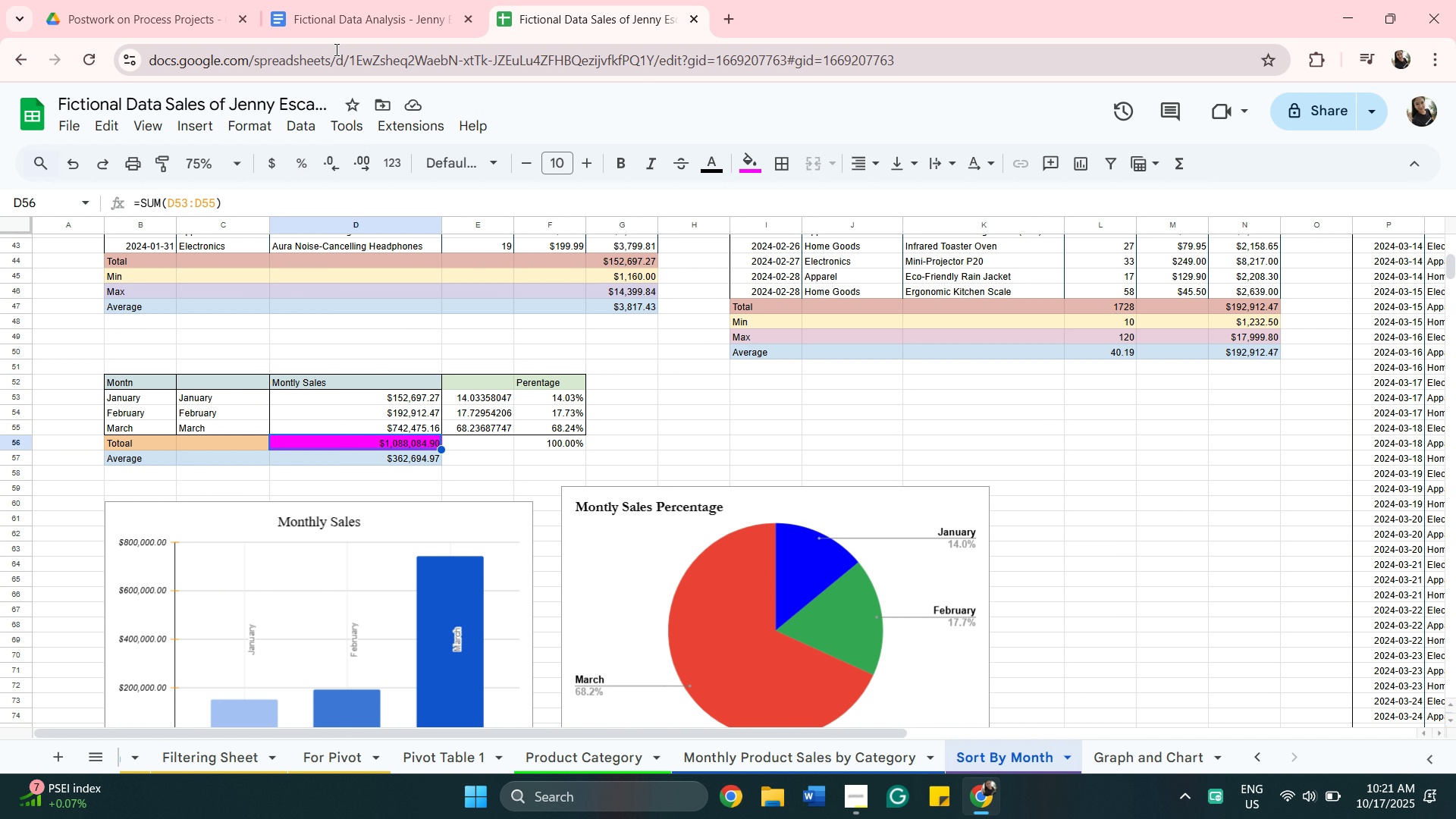 
wait(6.91)
 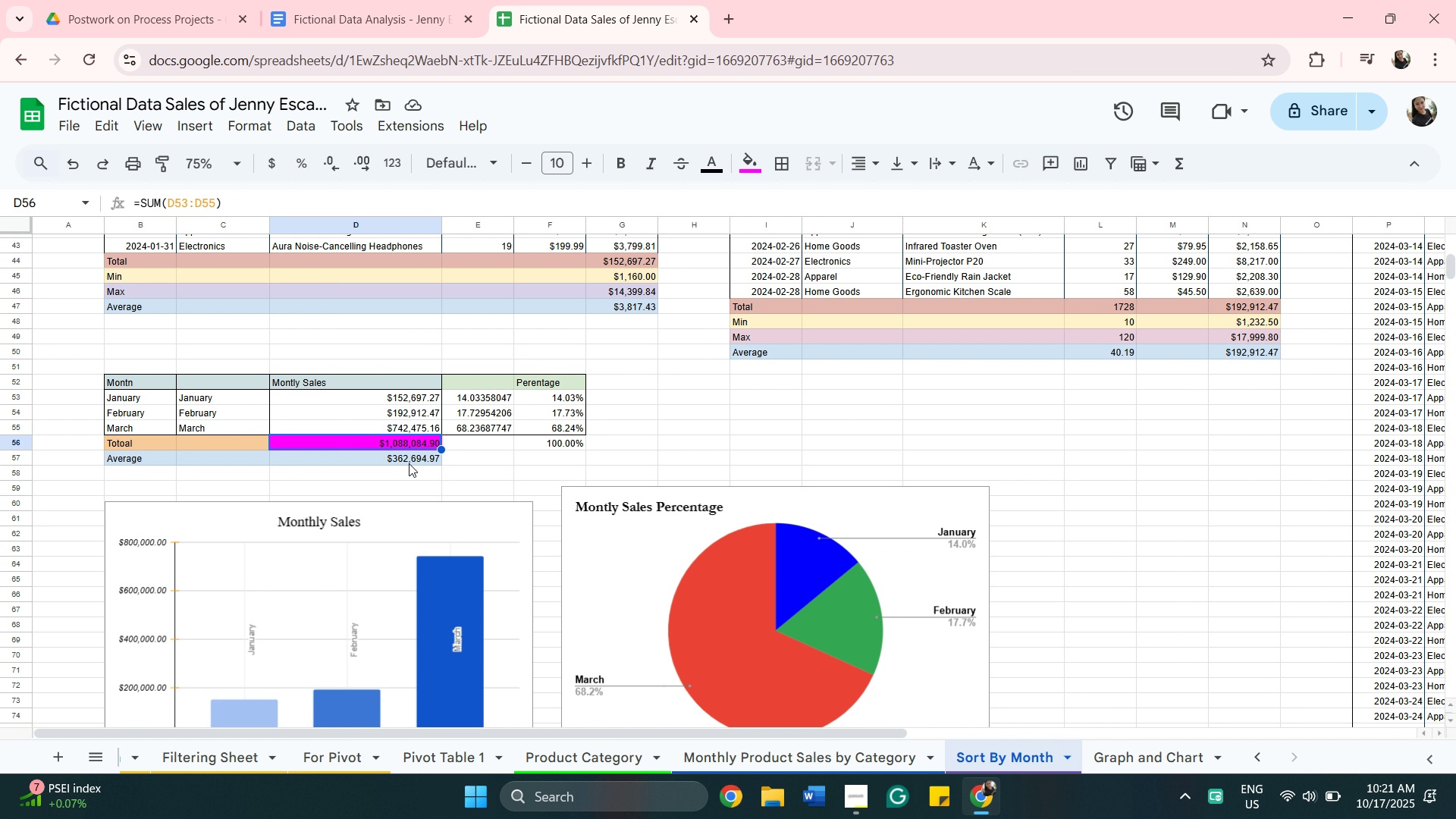 
left_click([438, 16])
 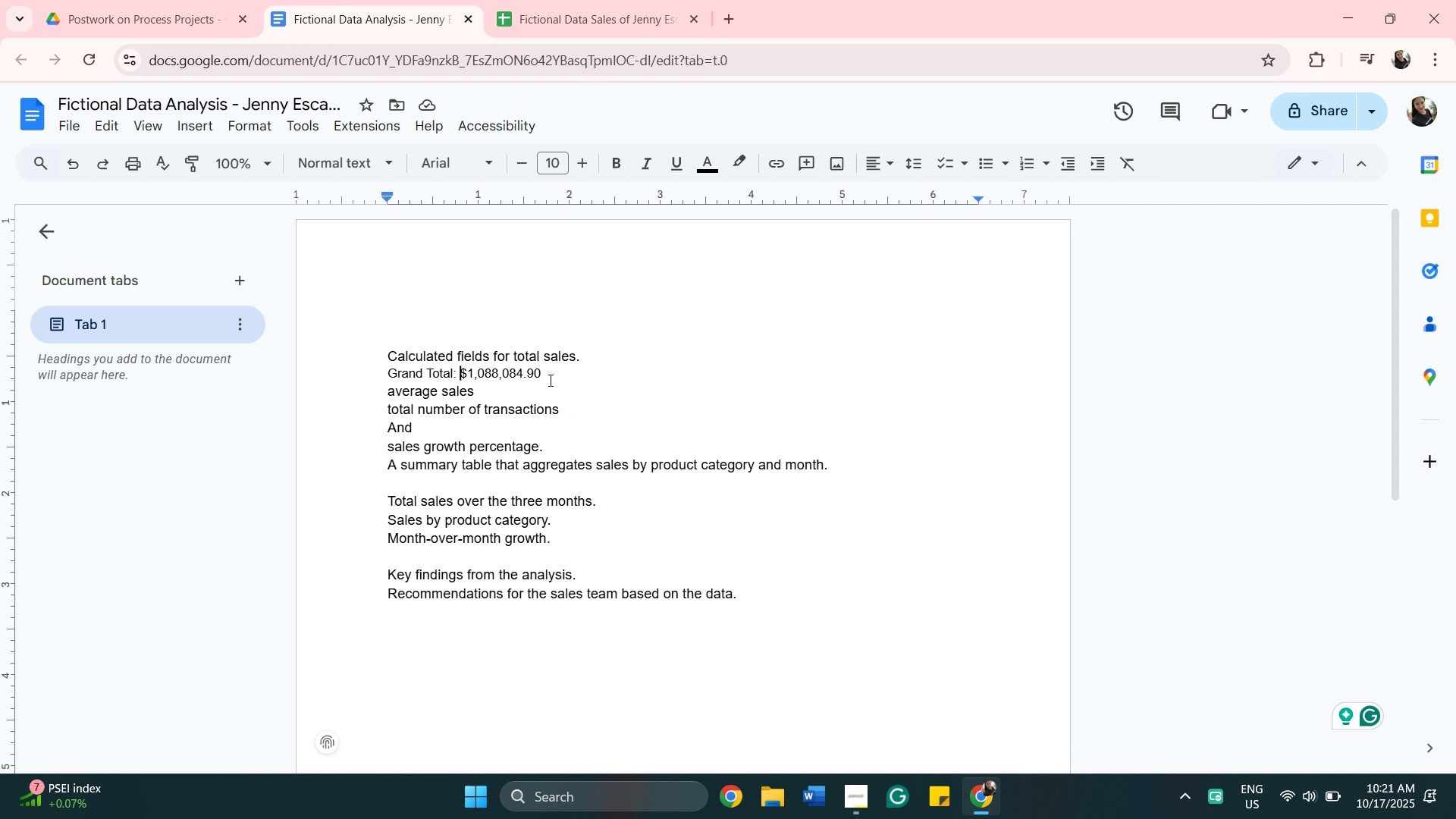 
left_click([554, 378])
 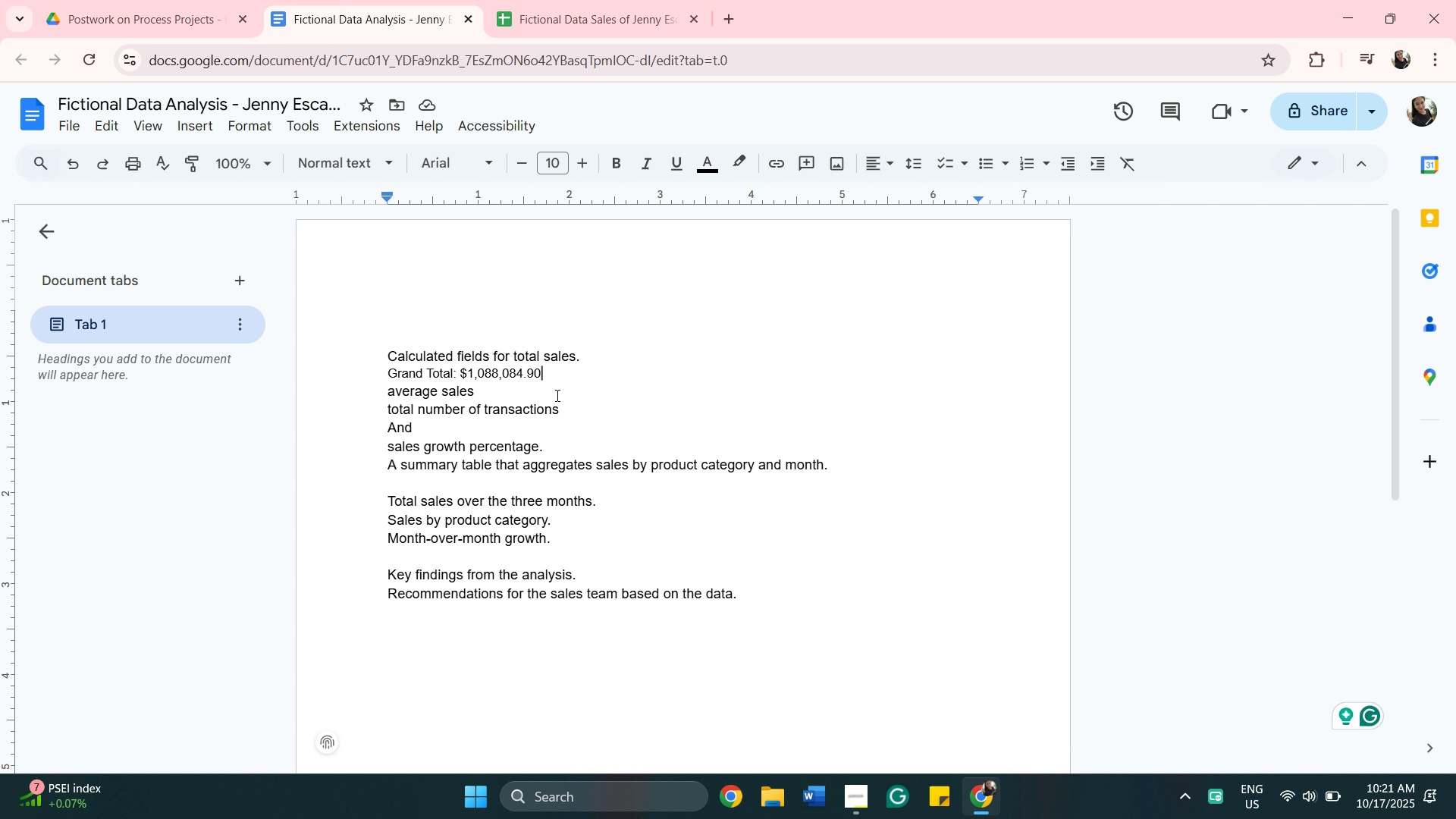 
wait(11.7)
 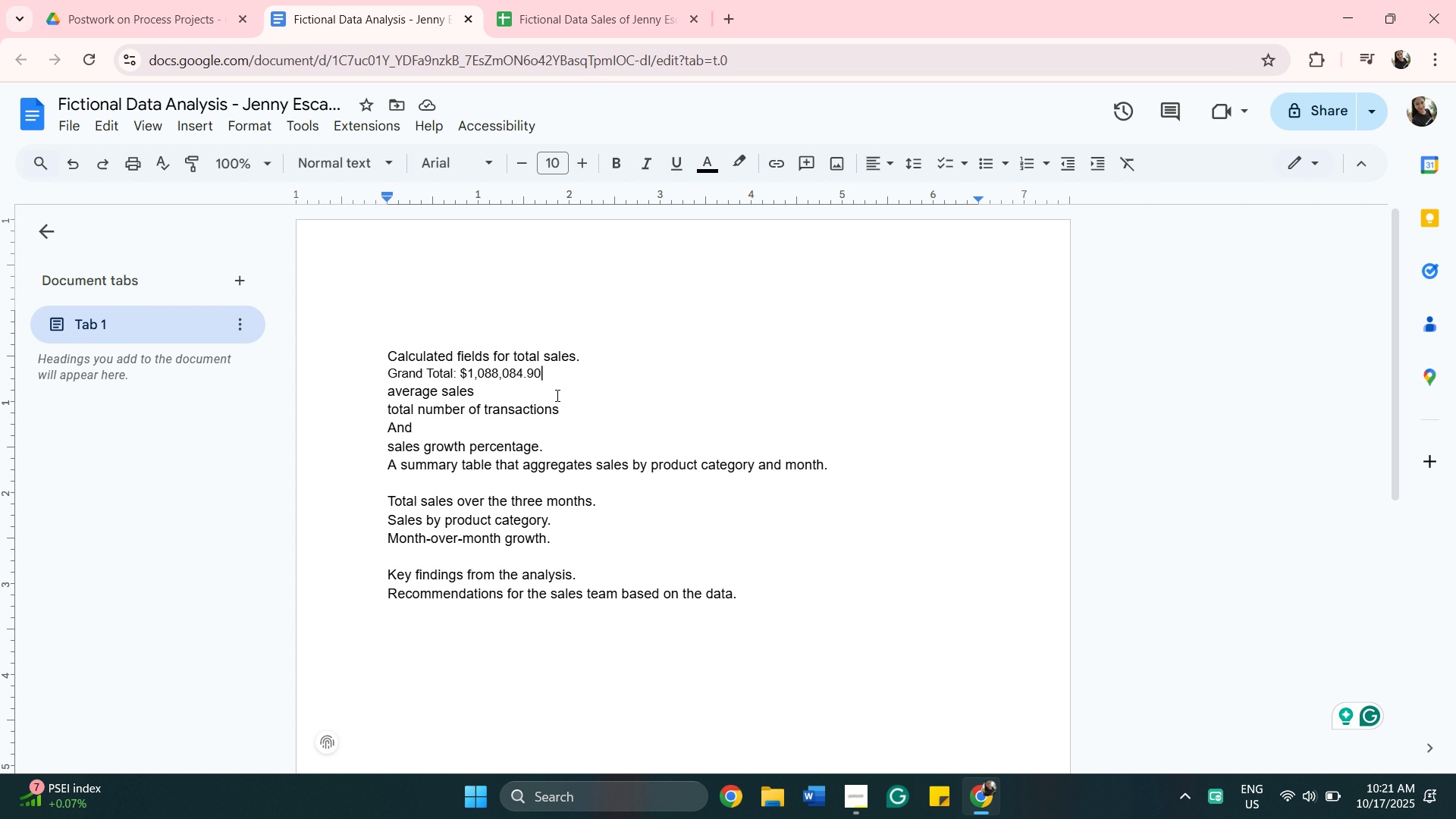 
left_click([880, 167])
 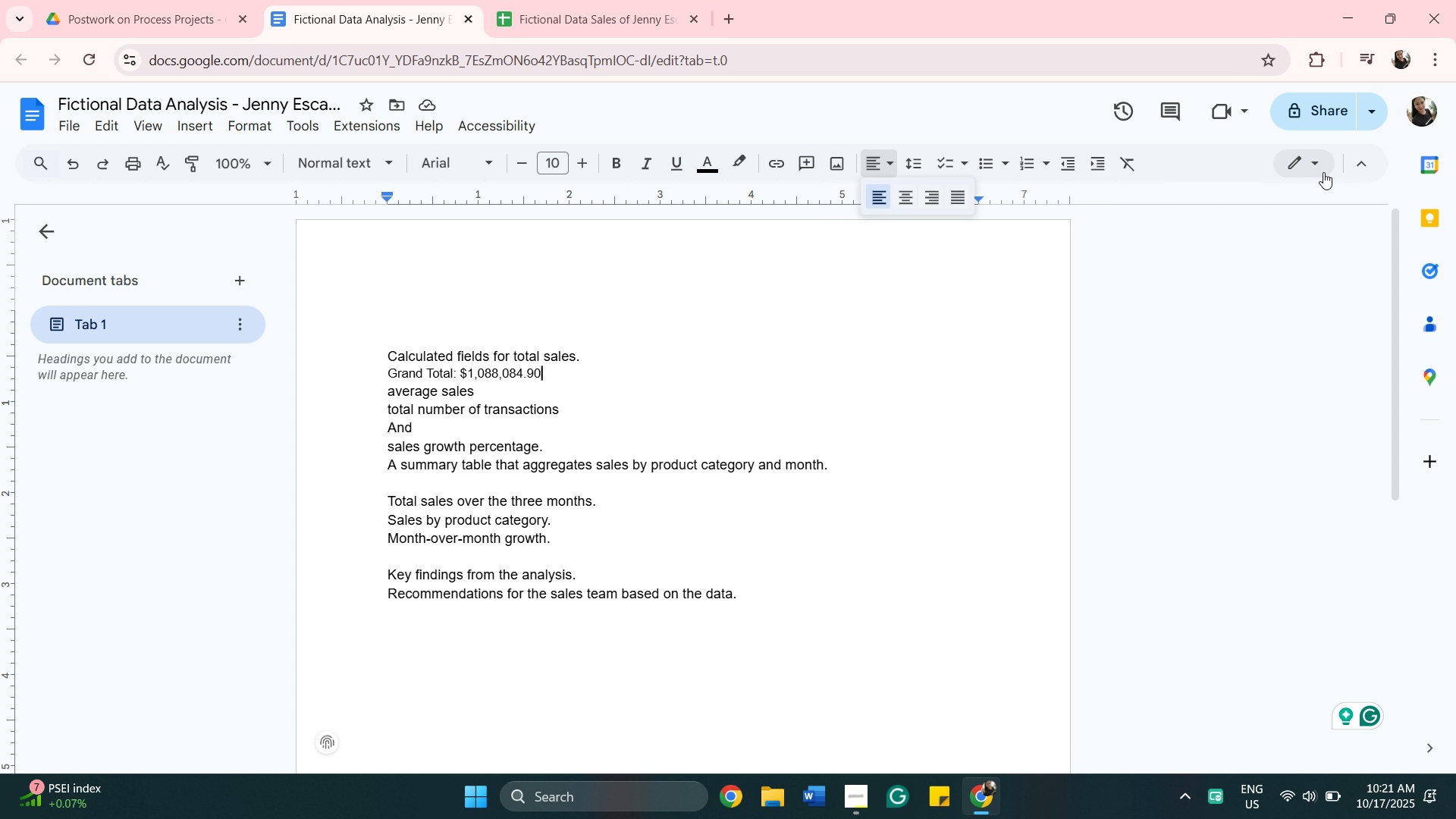 
left_click([1310, 167])
 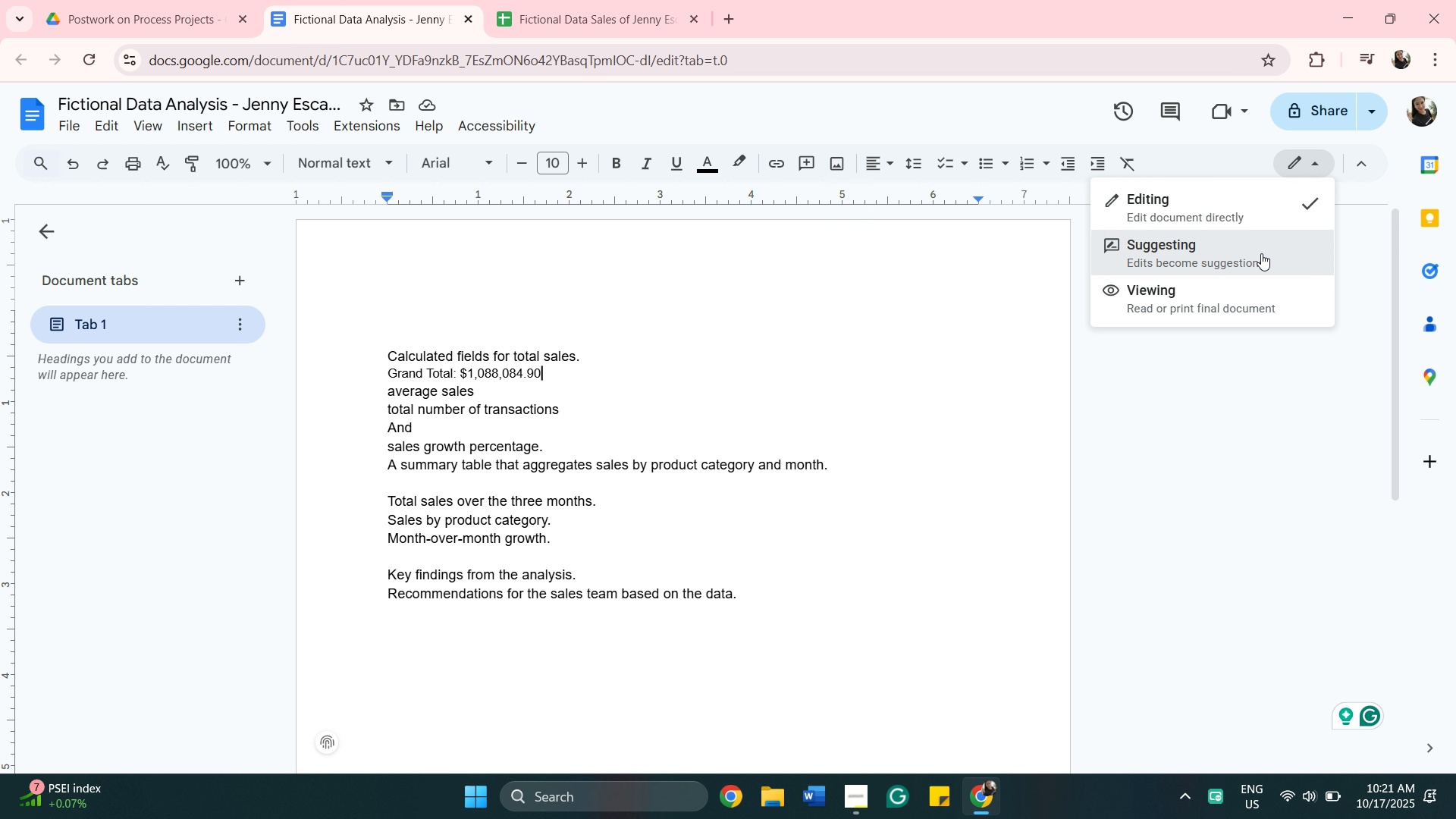 
left_click([1261, 253])
 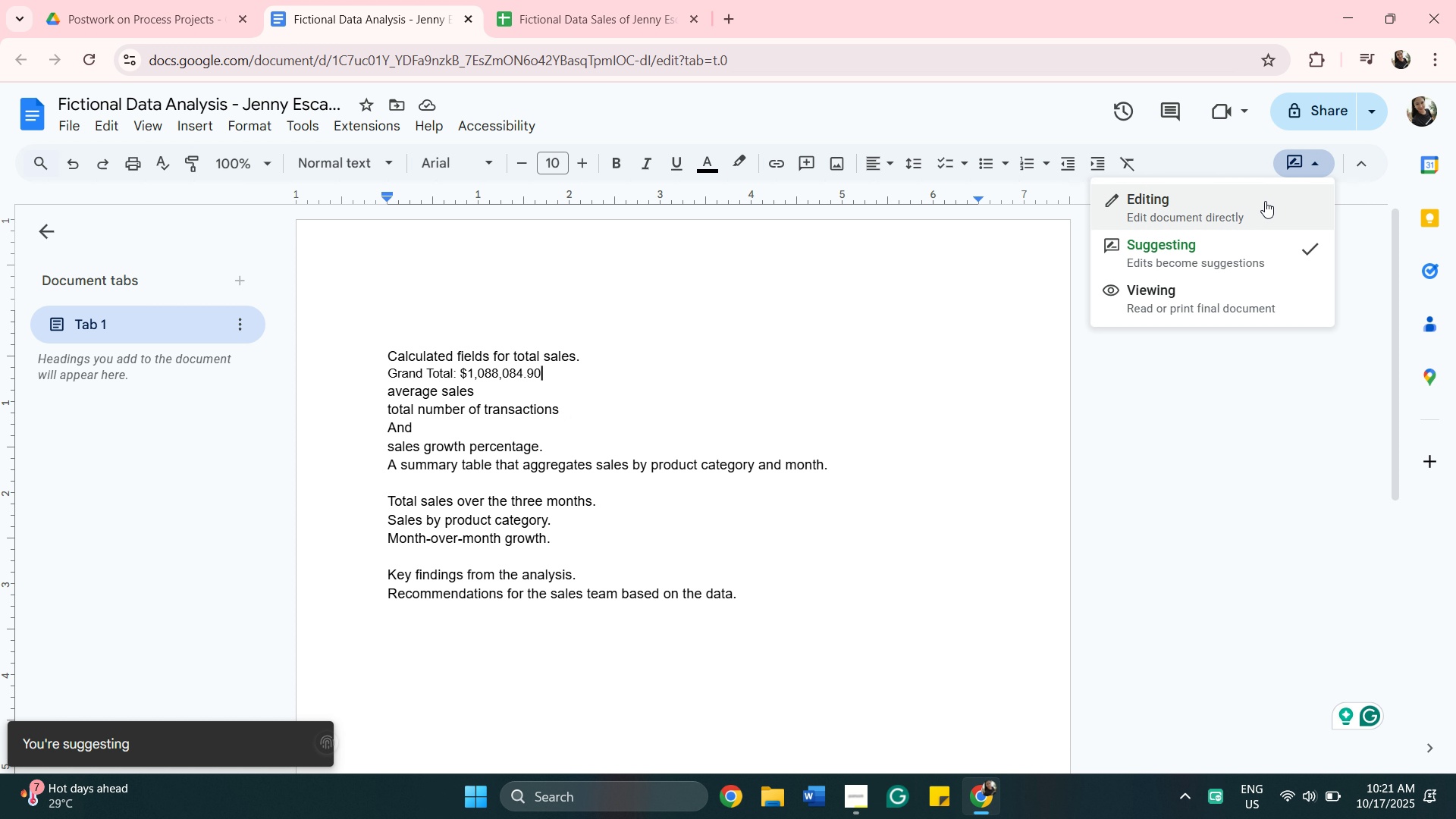 
wait(5.26)
 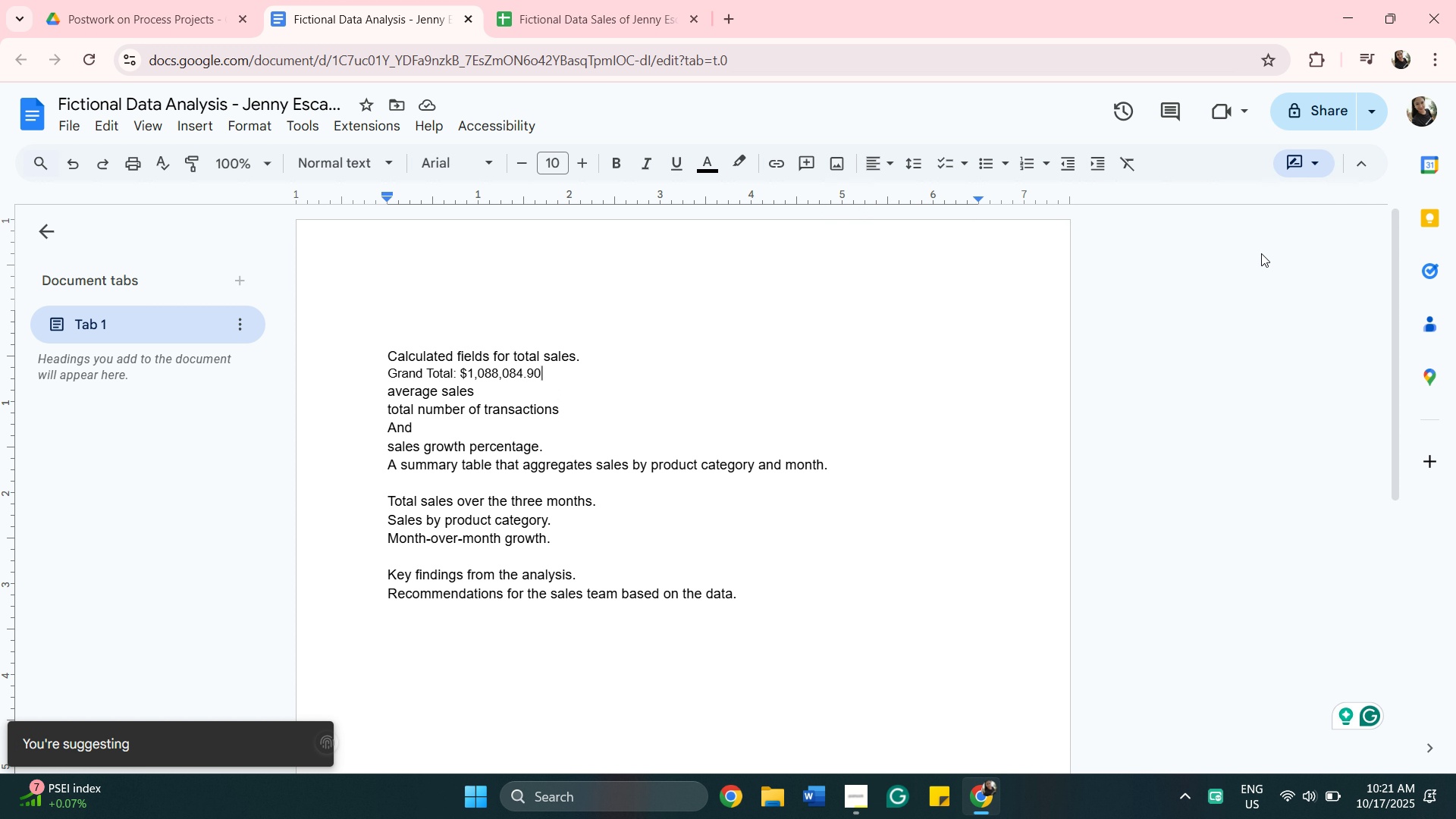 
left_click([1265, 201])
 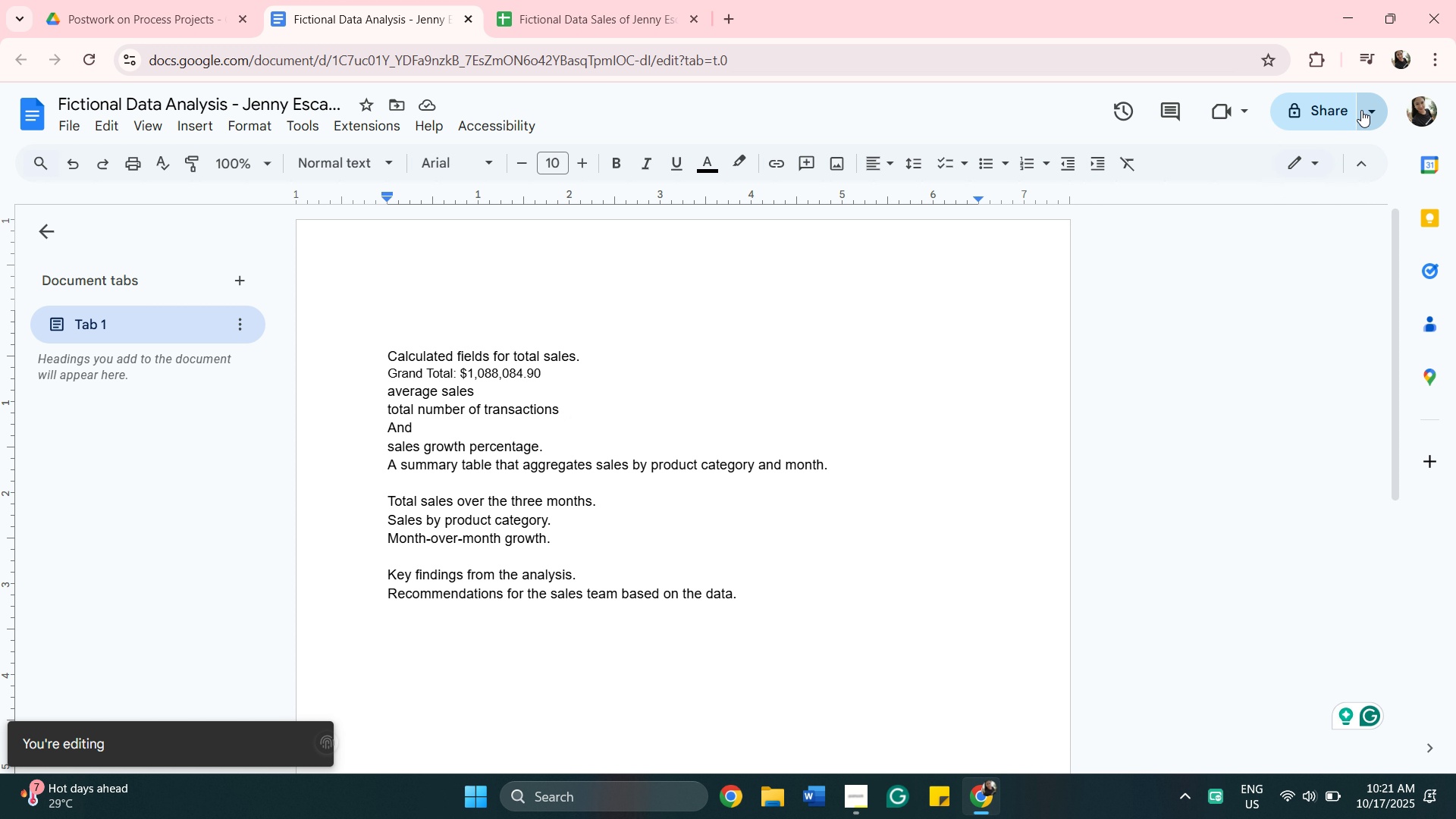 
mouse_move([1369, 127])
 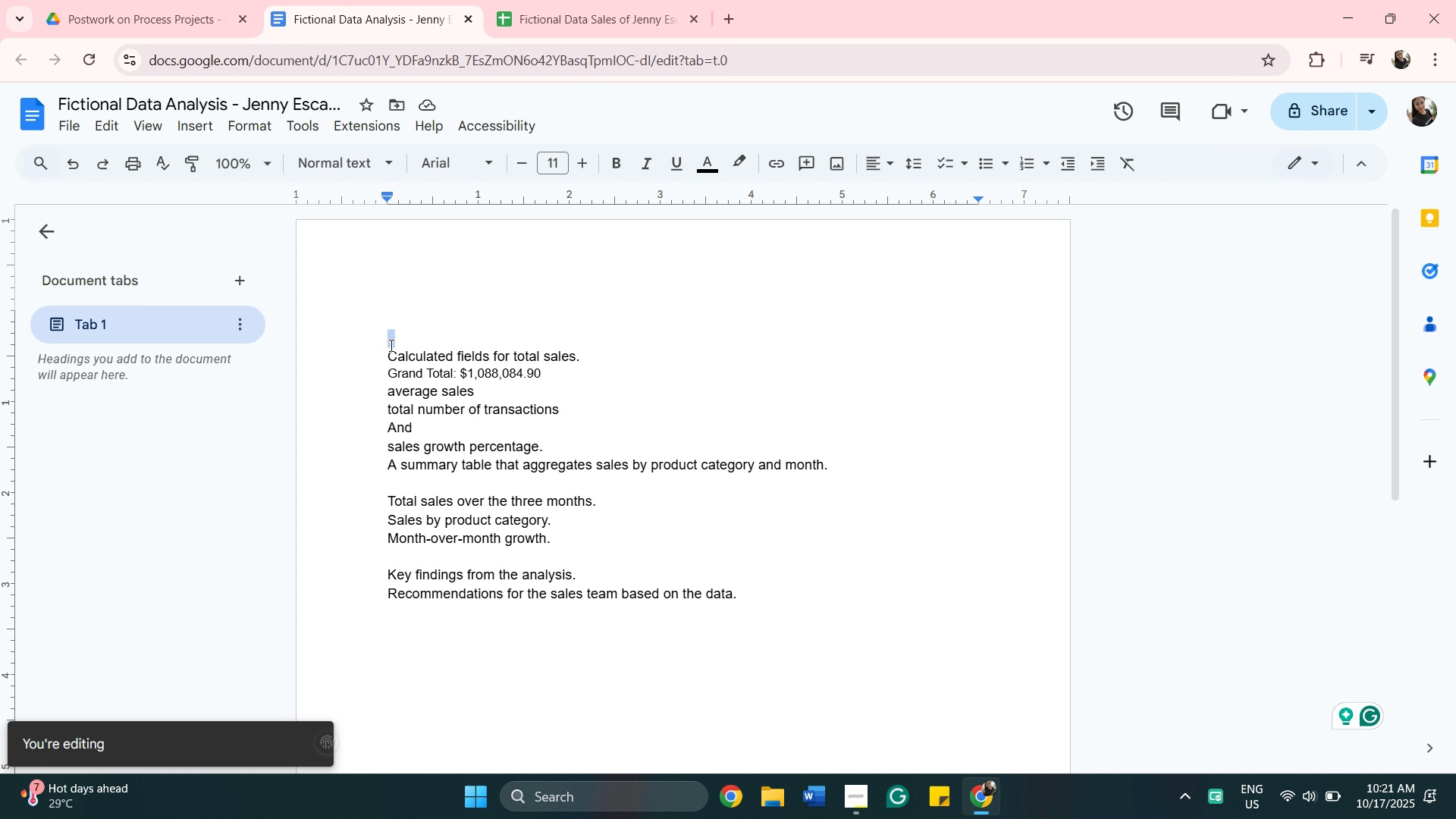 
left_click([385, 328])
 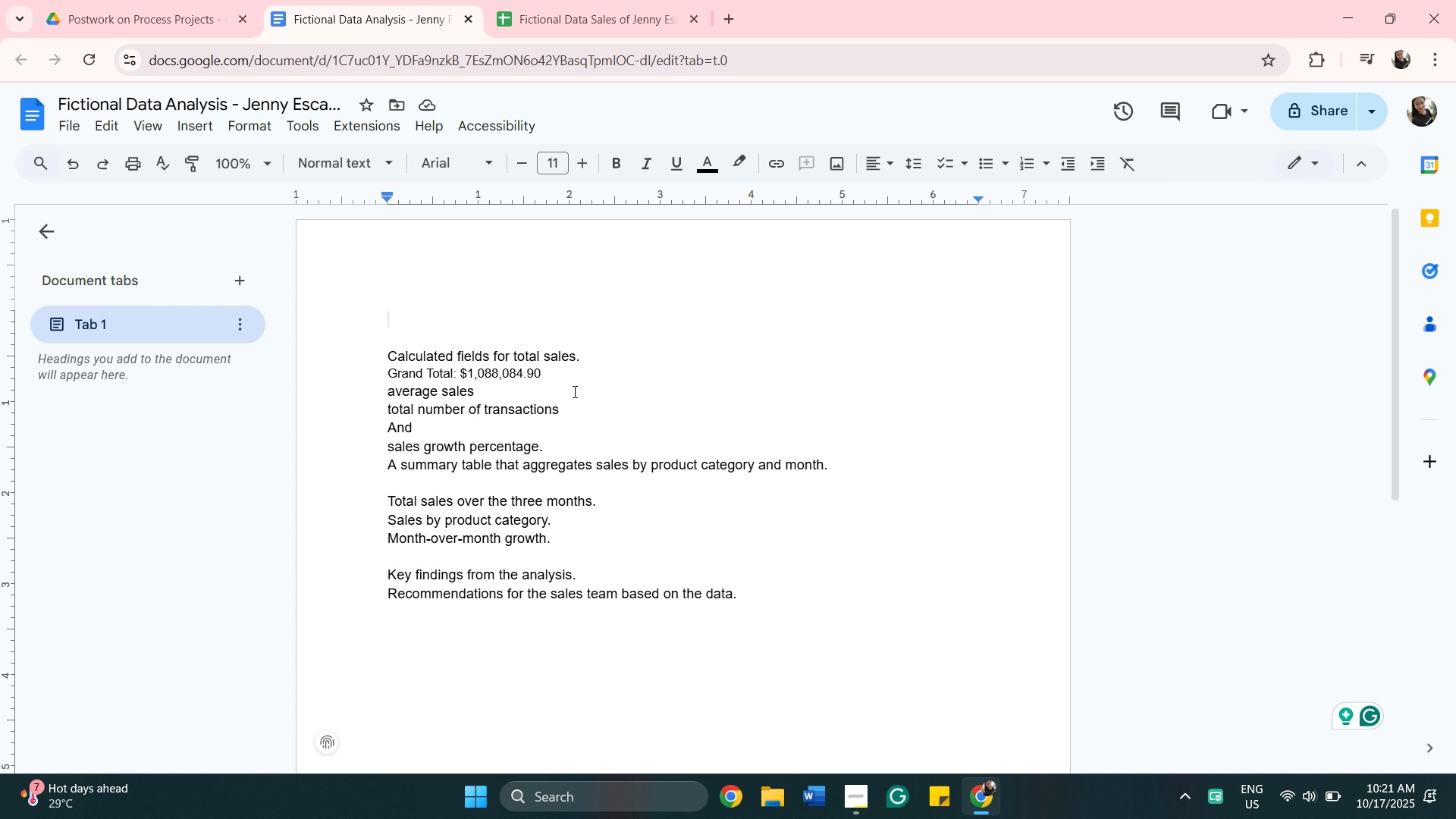 
left_click([563, 377])
 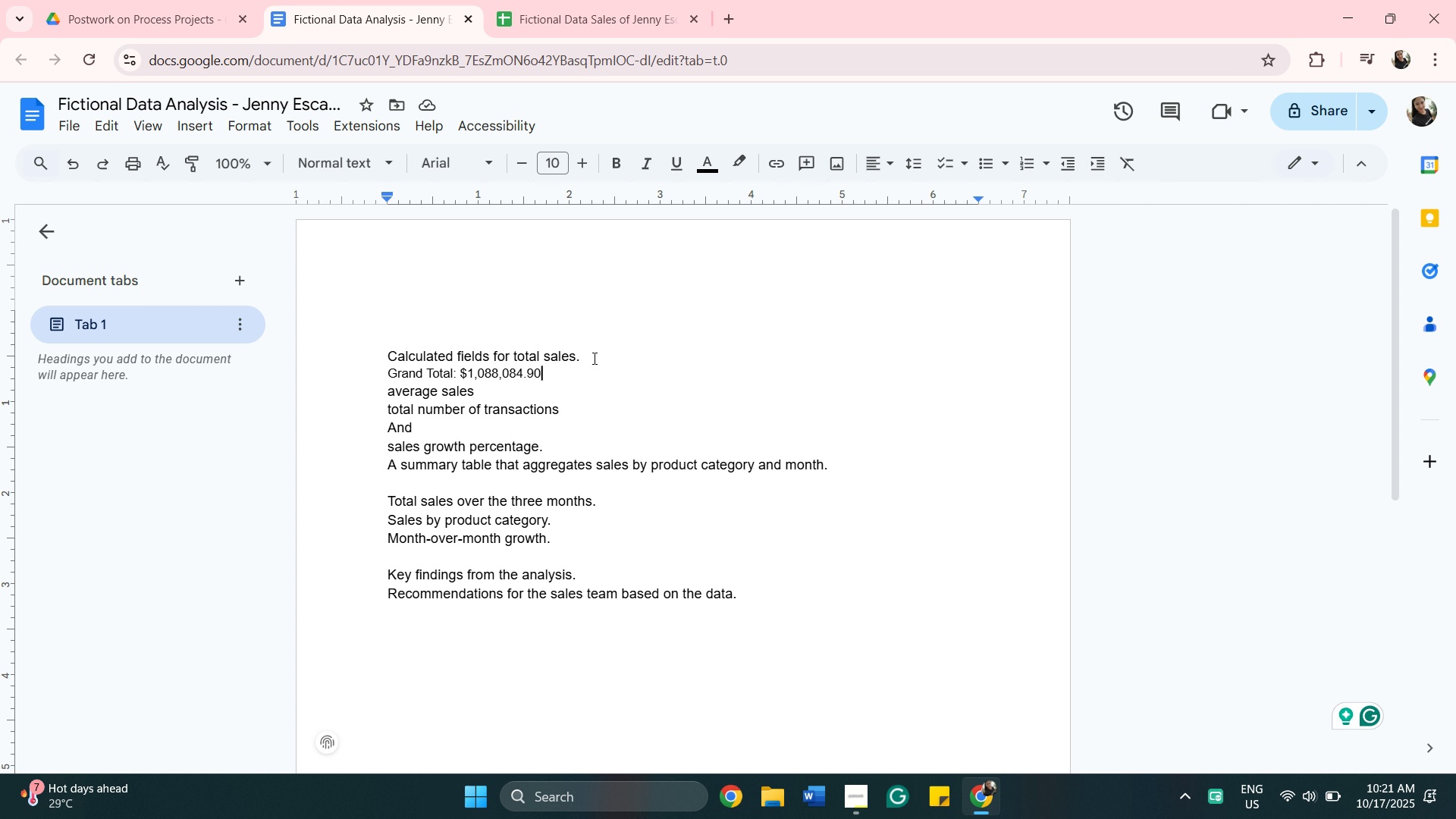 
wait(7.98)
 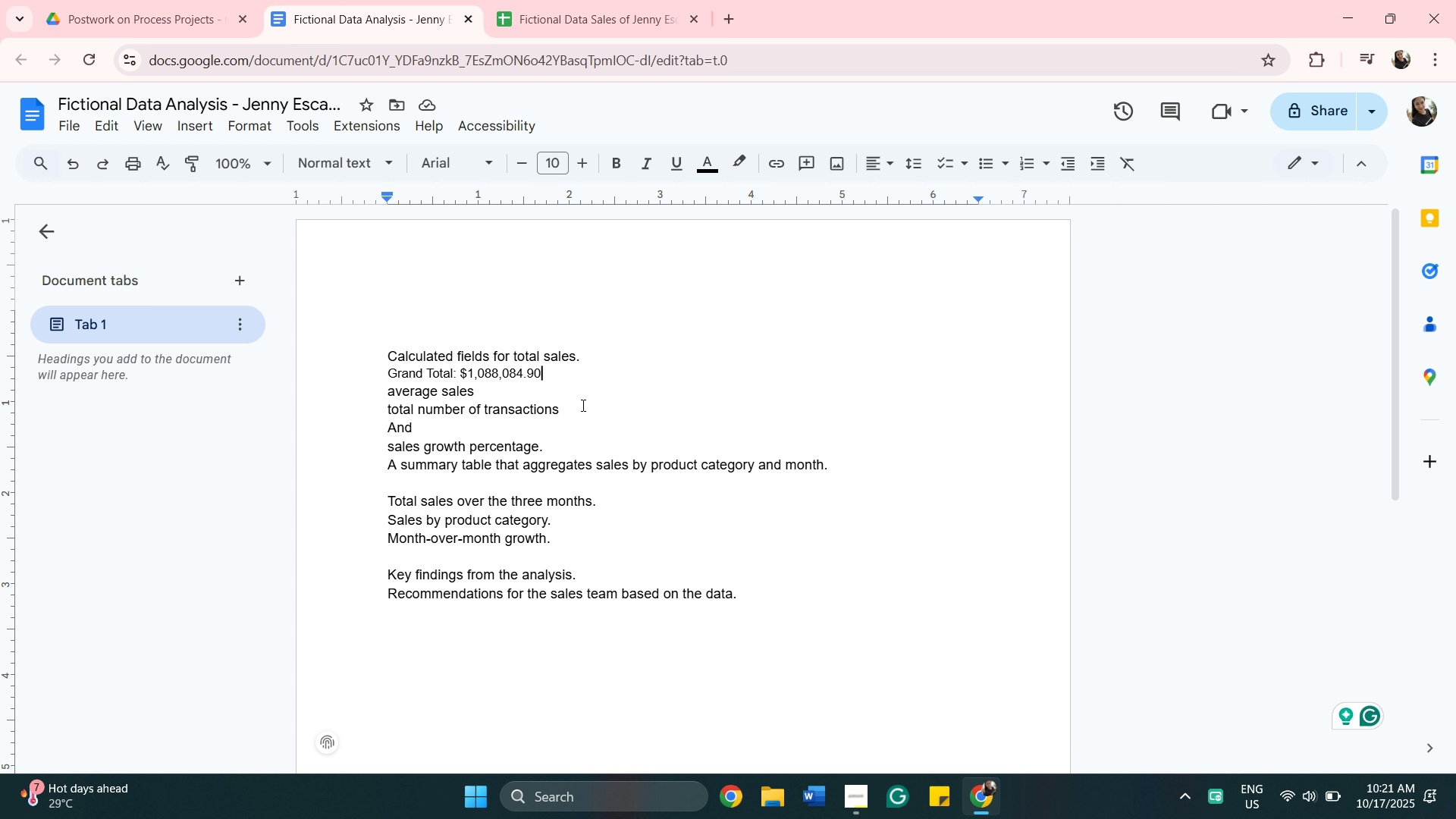 
key(Backspace)
 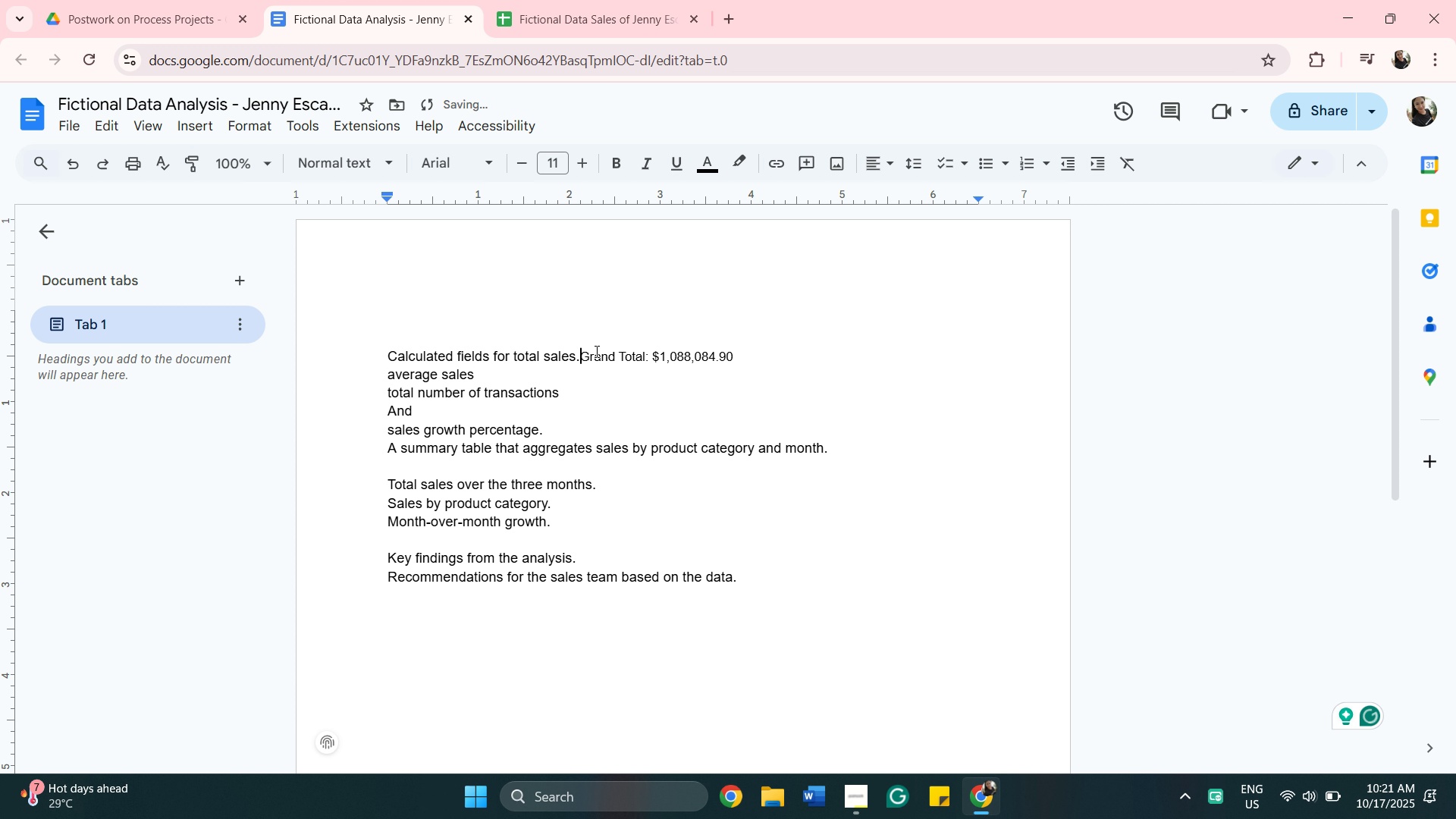 
key(Enter)
 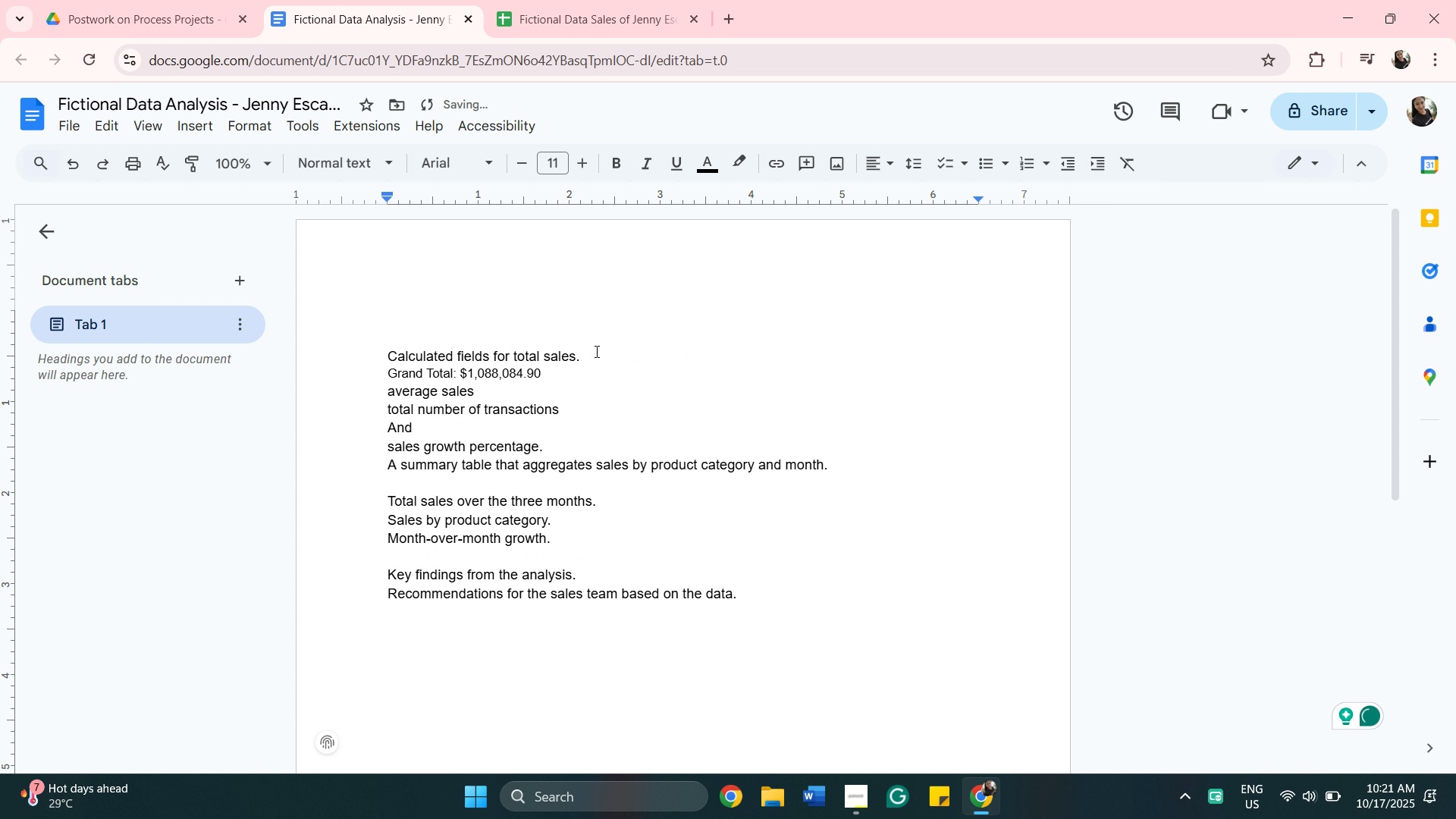 
type(Monthly Total Sales)
 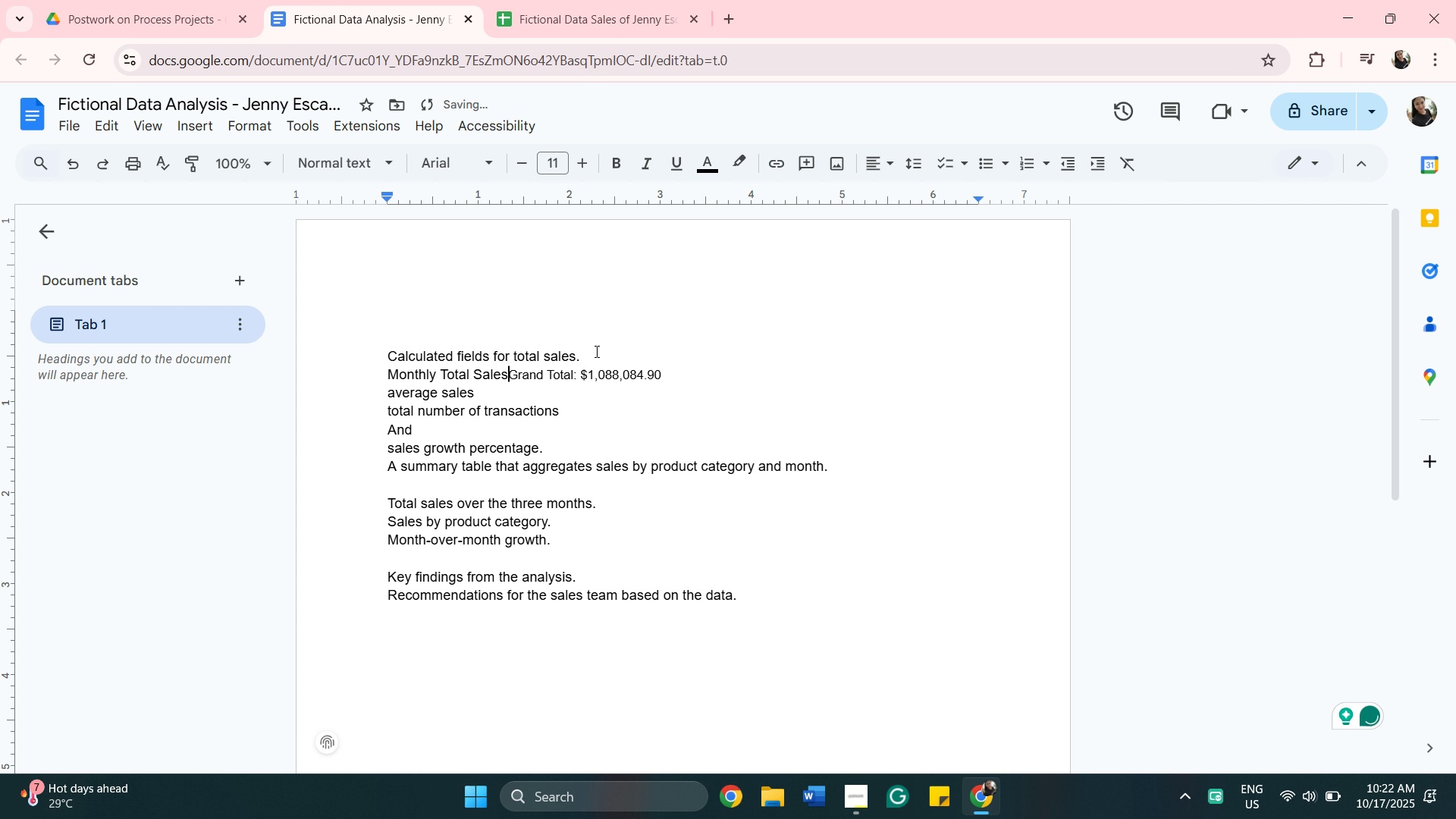 
key(Enter)
 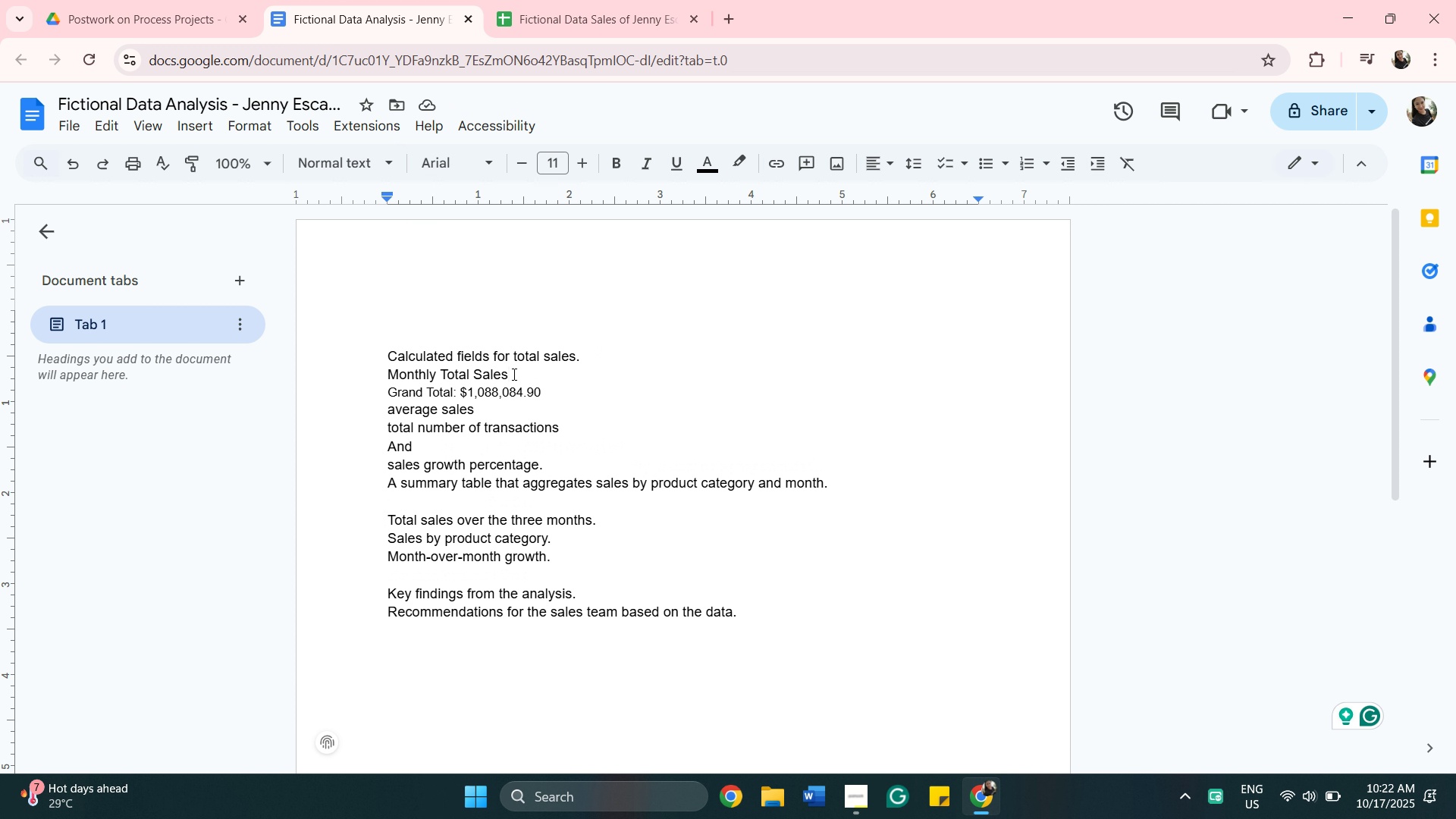 
wait(7.73)
 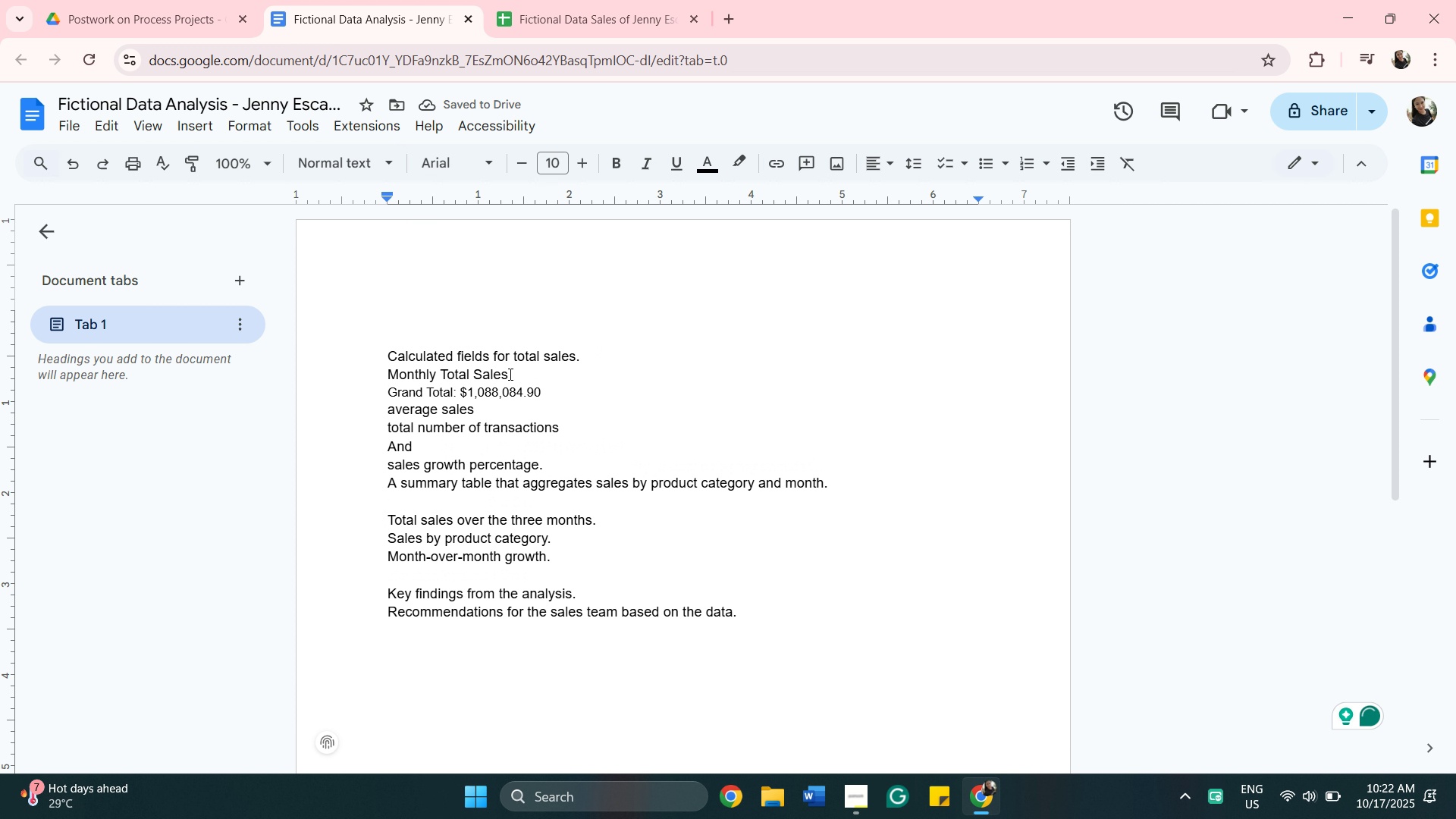 
key(Enter)
 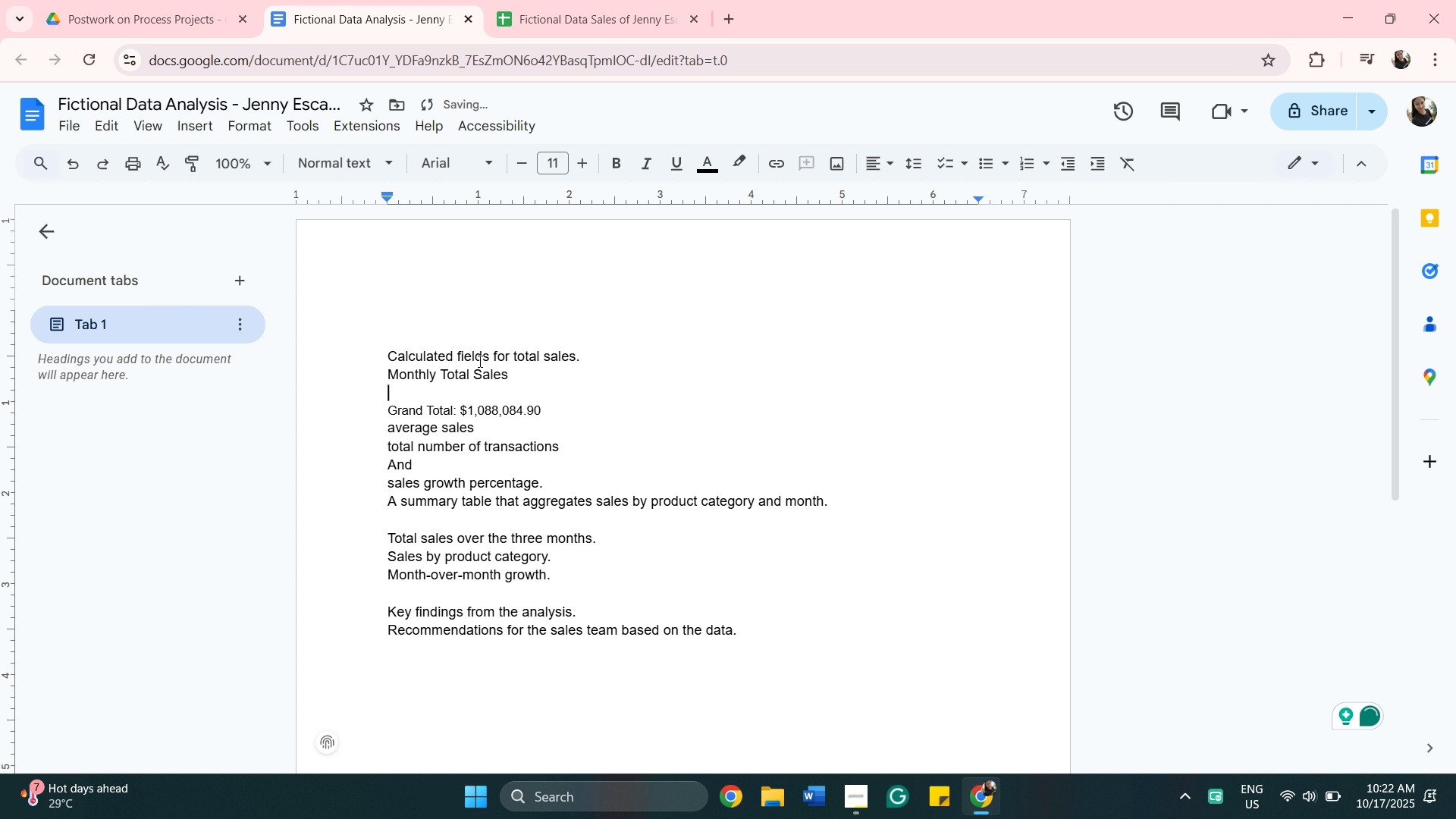 
type(January  February )
 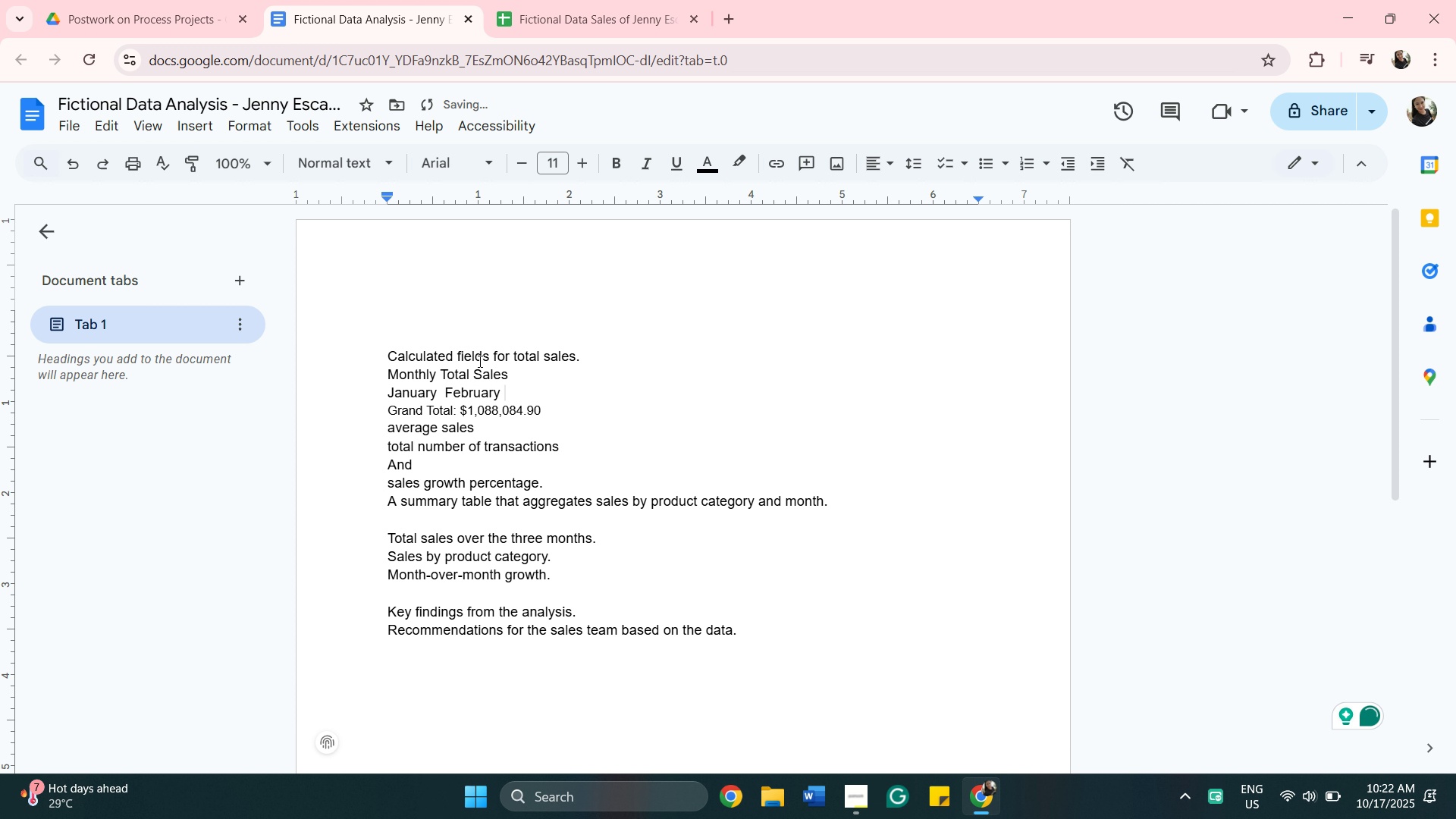 
type(March)
 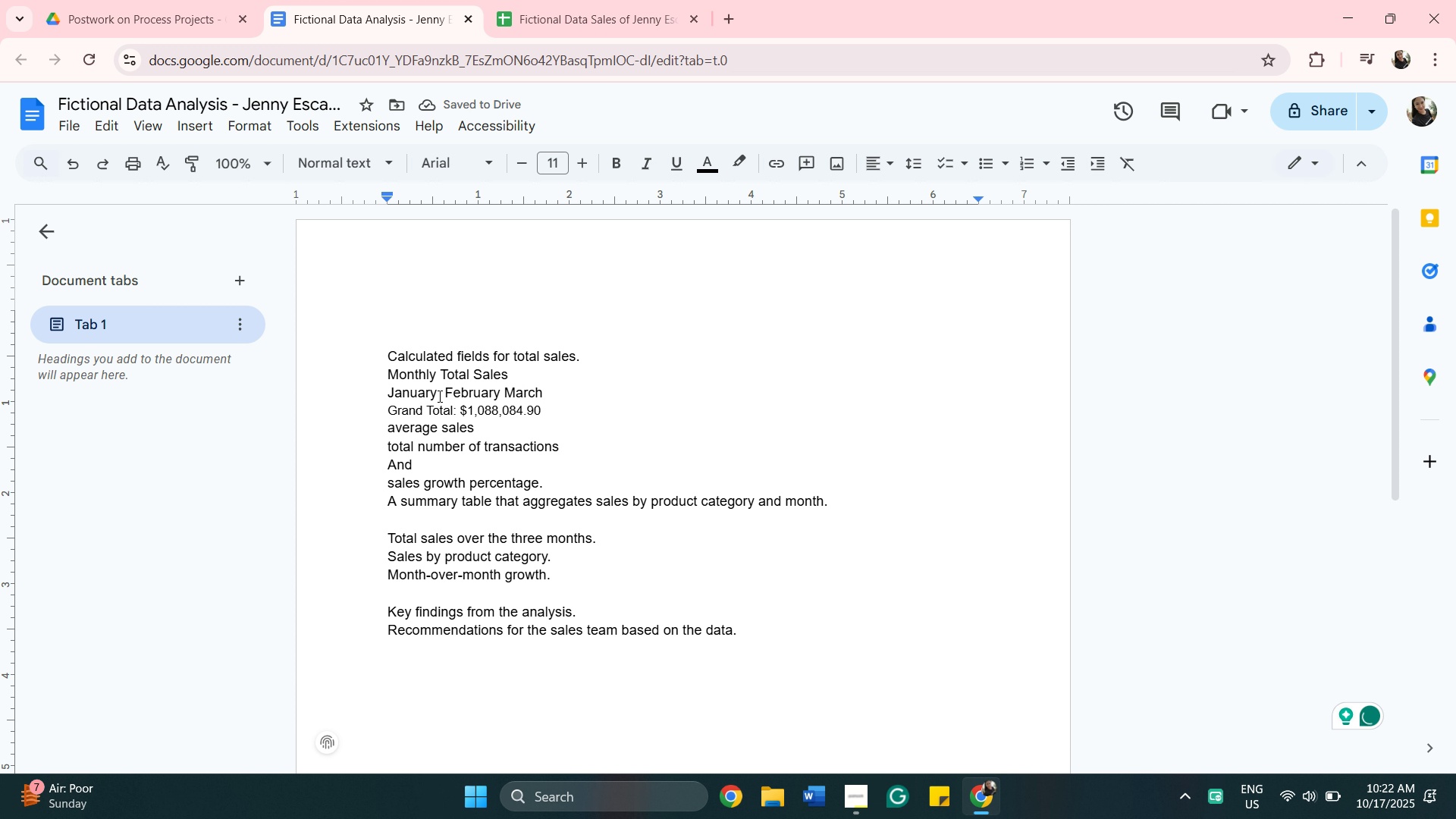 
left_click([438, 395])
 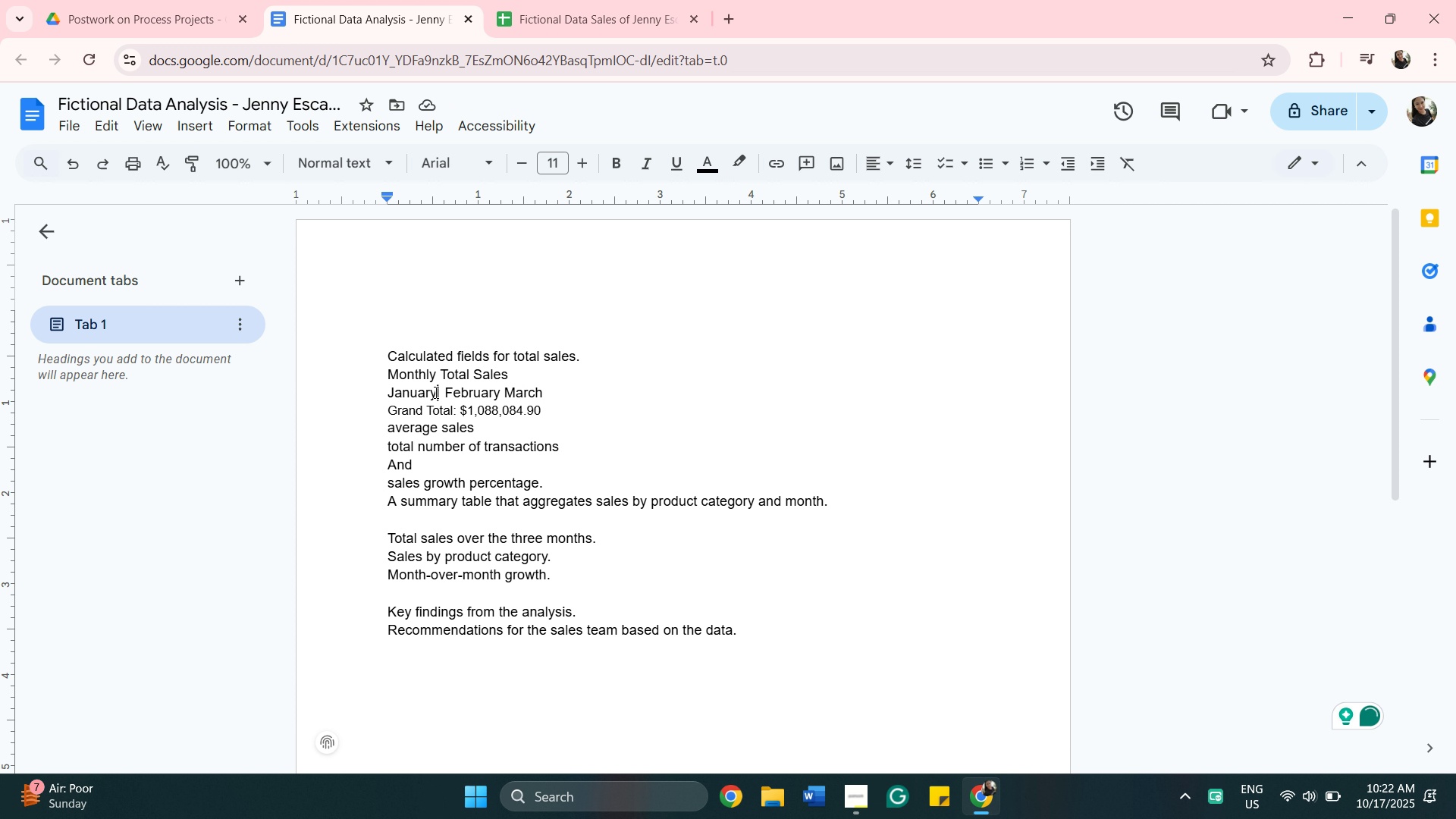 
key(Semicolon)
 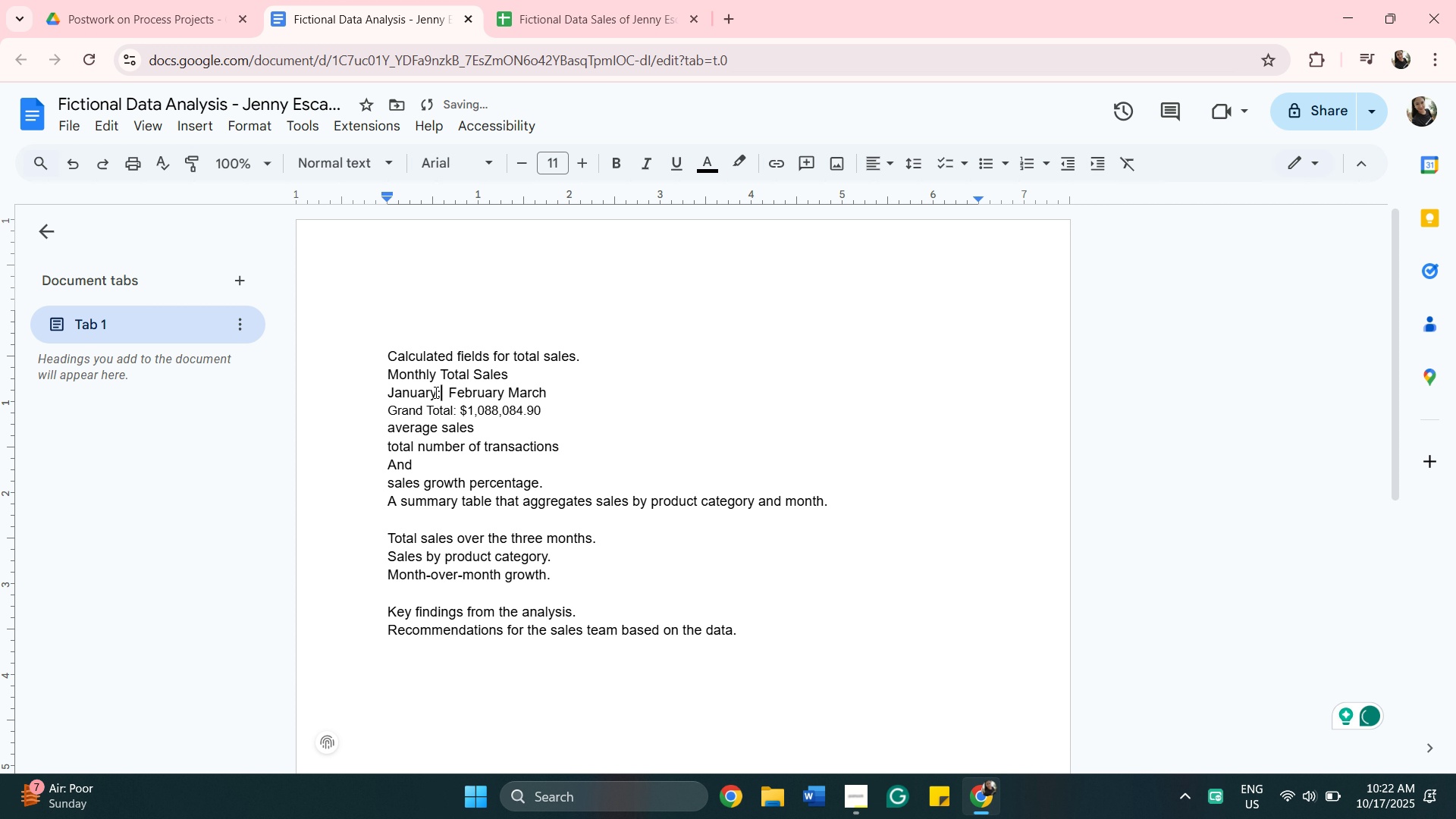 
key(Backspace)
 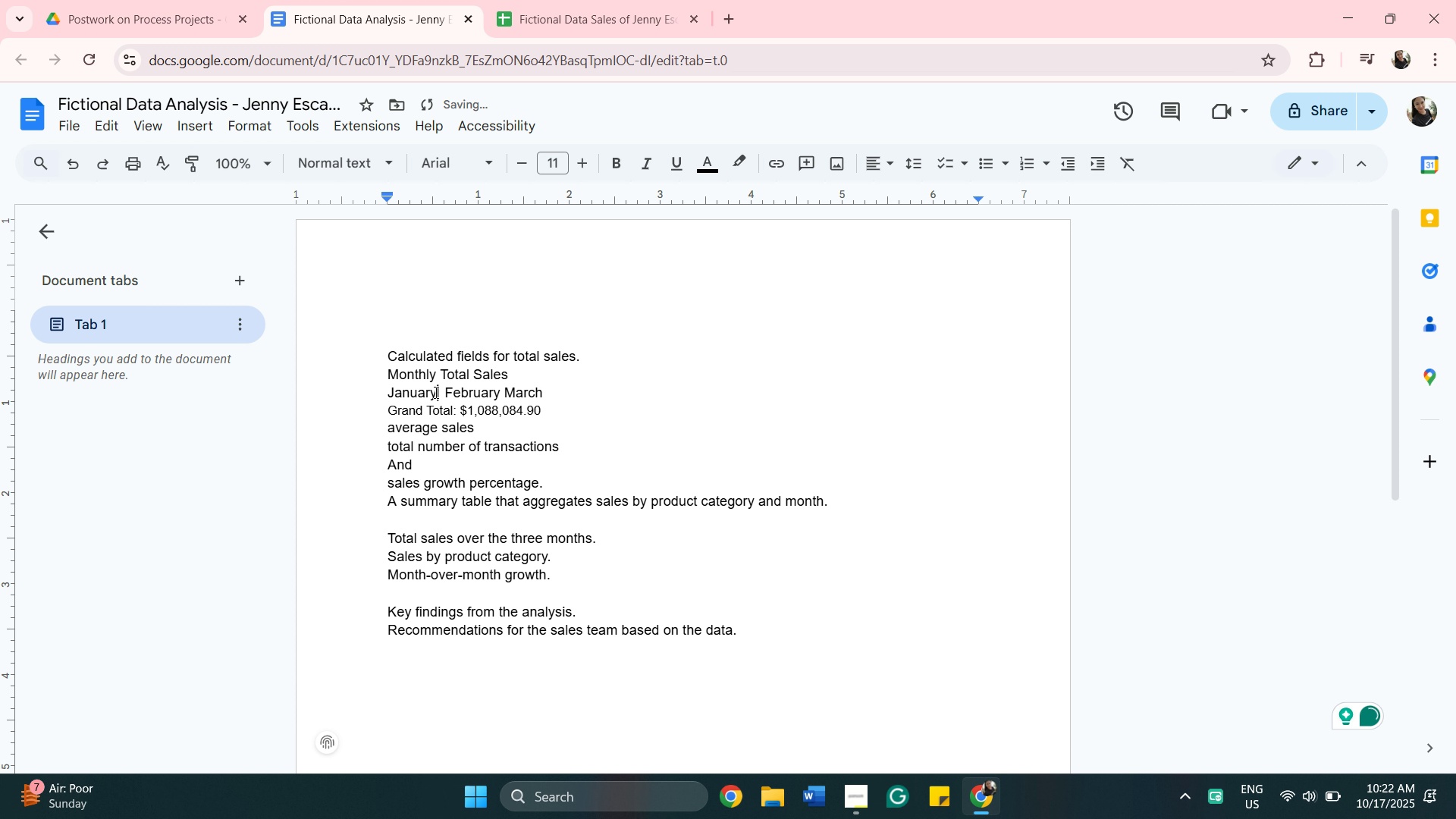 
key(Shift+Semicolon)
 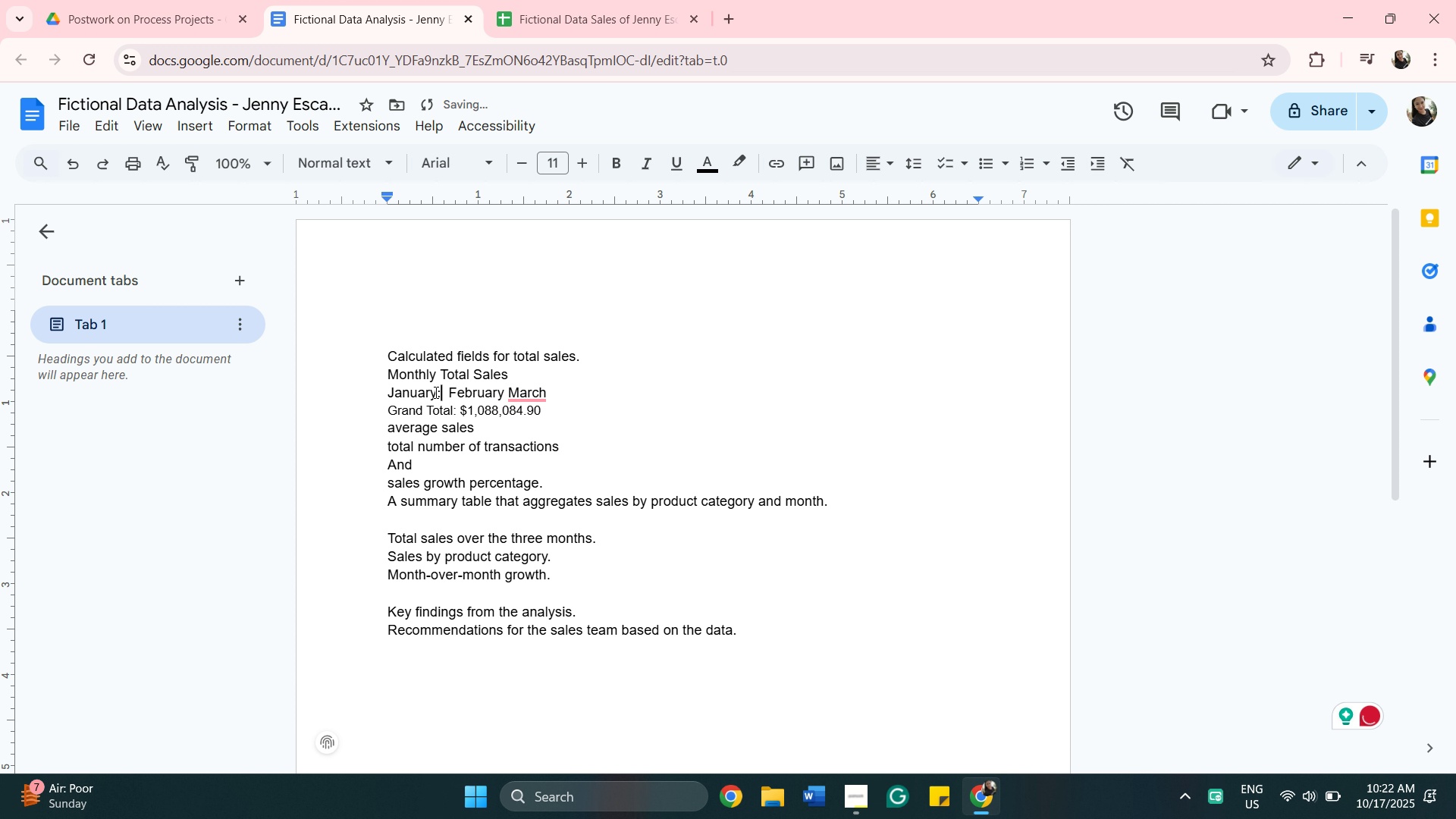 
key(Space)
 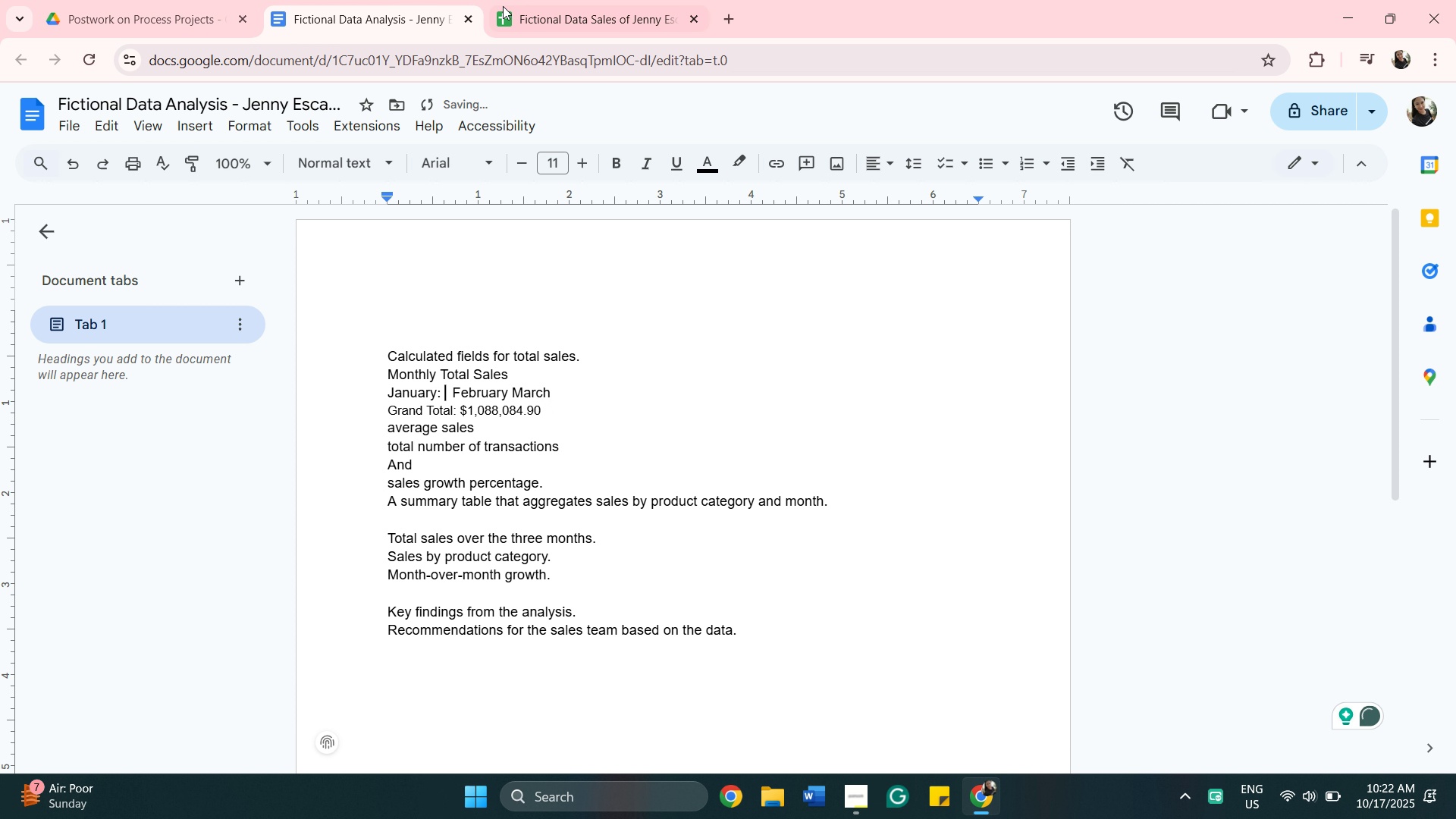 
left_click([537, 12])
 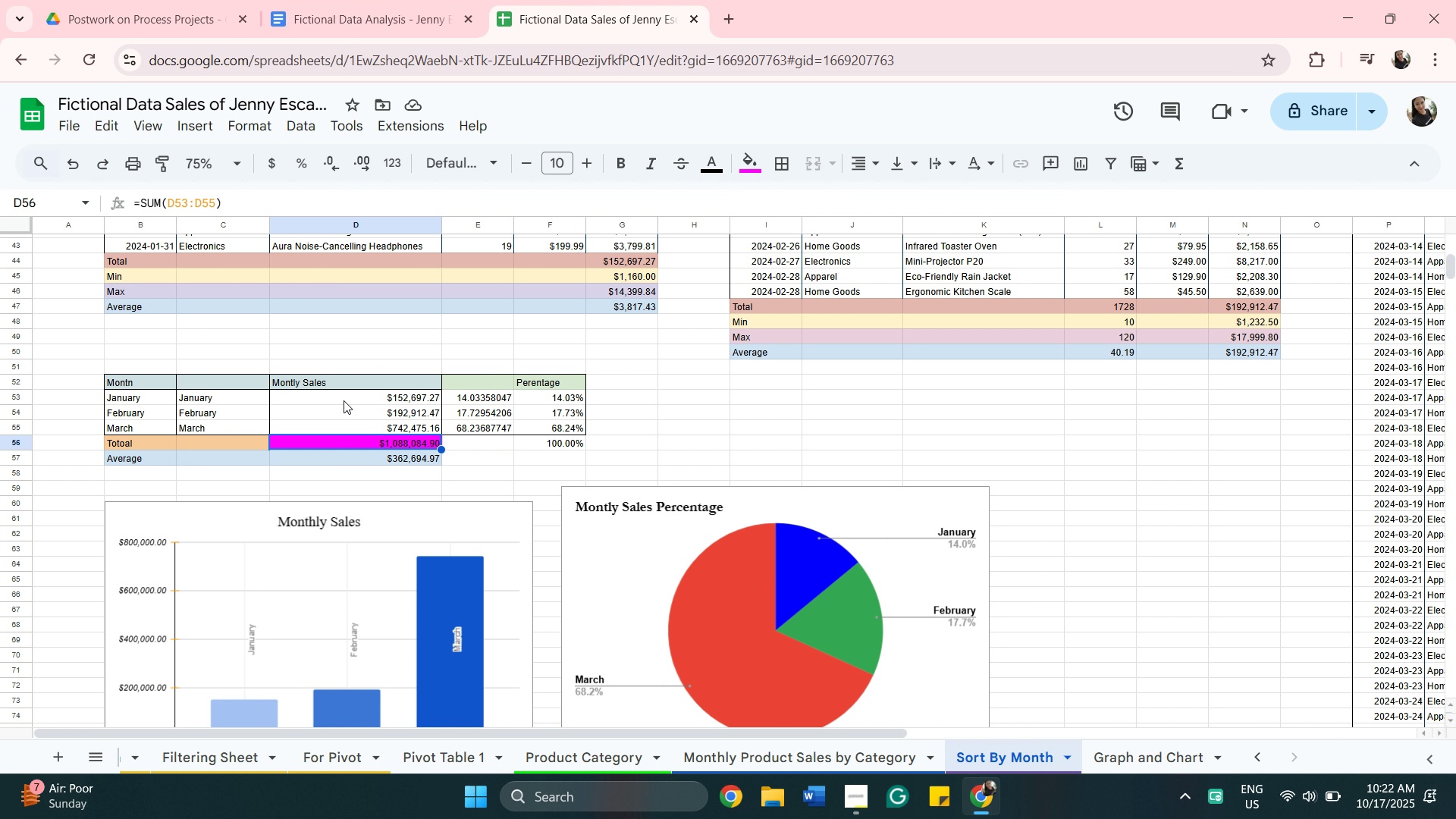 
right_click([345, 401])
 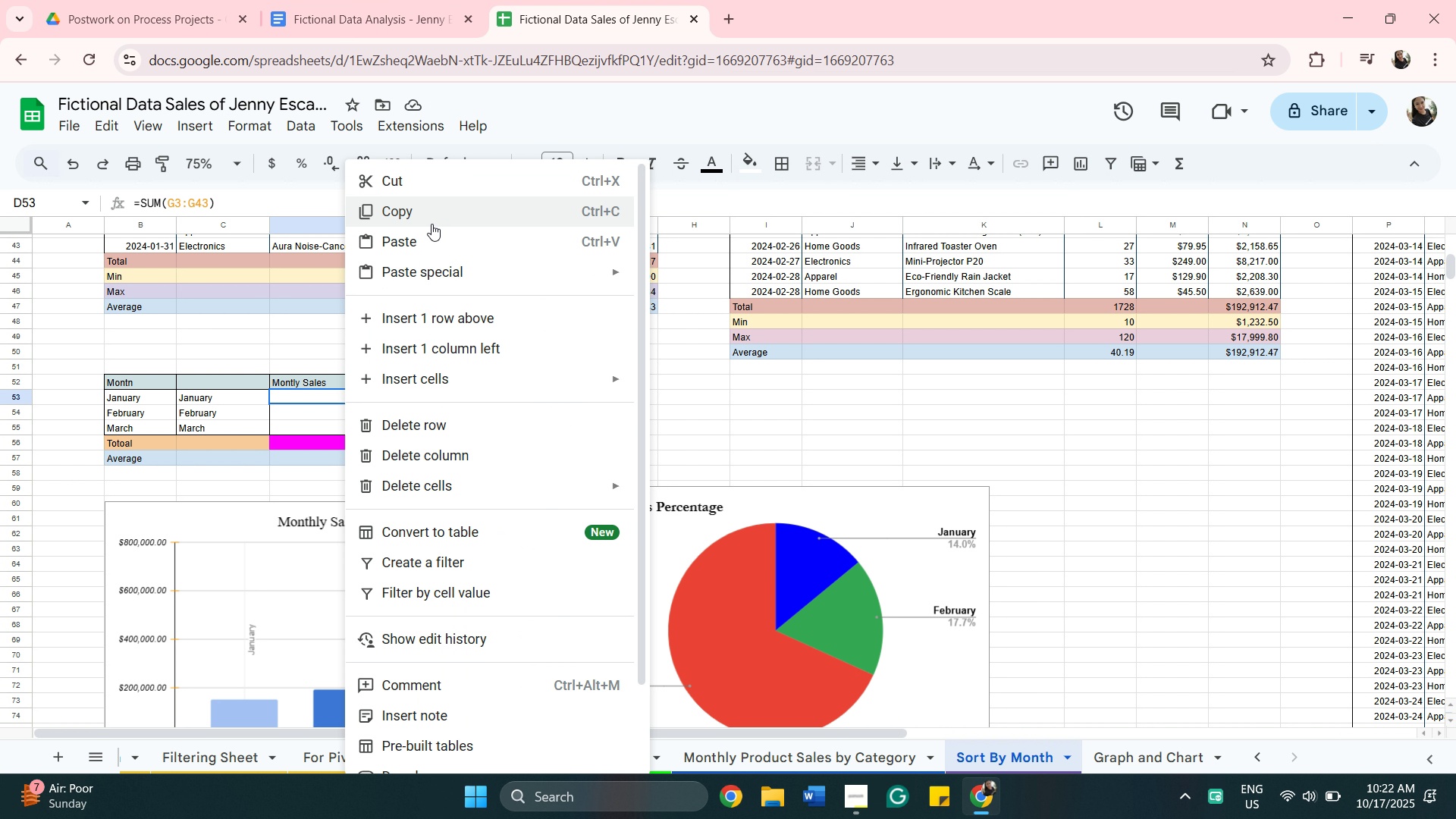 
left_click([432, 223])
 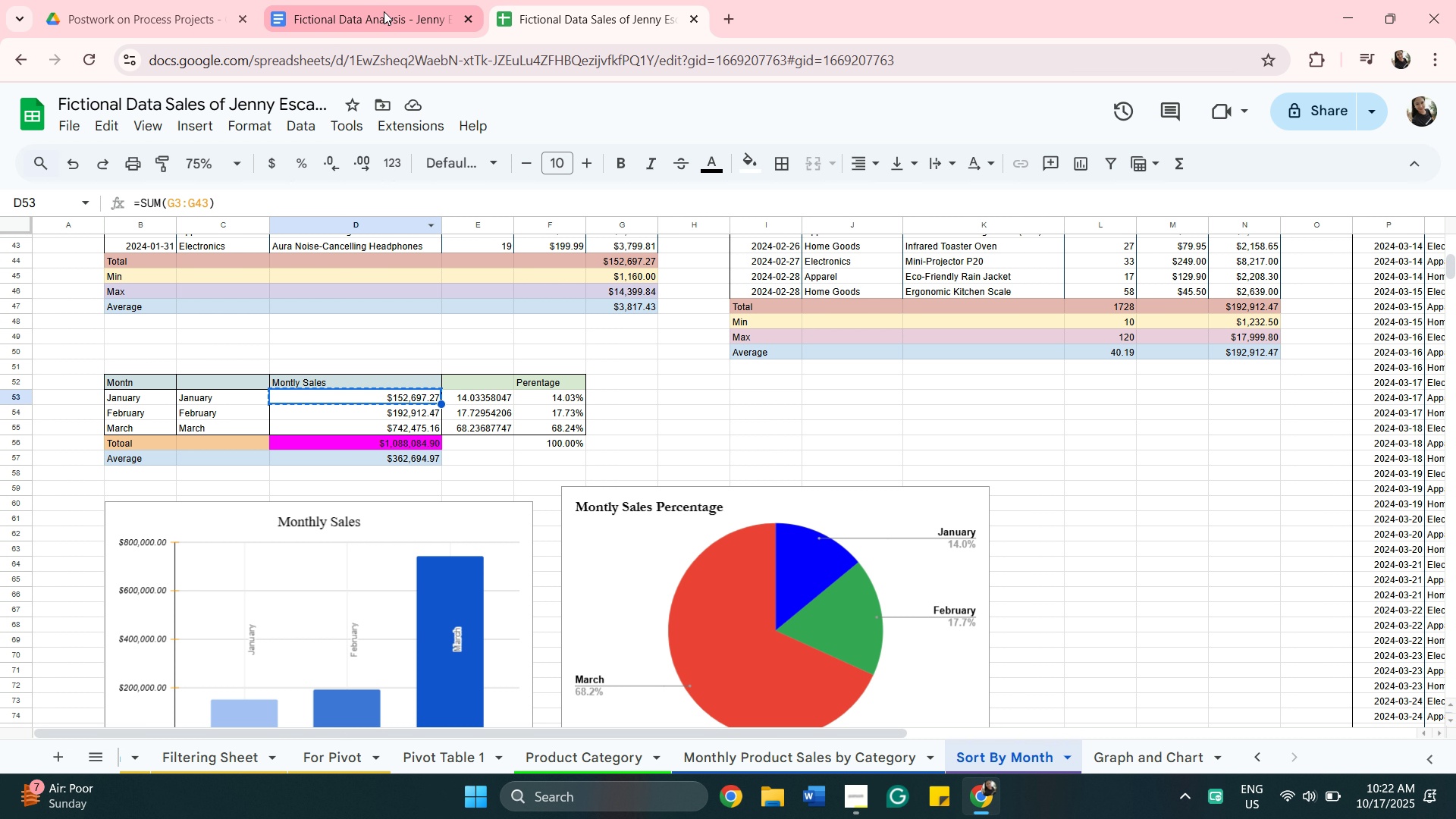 
left_click([384, 11])
 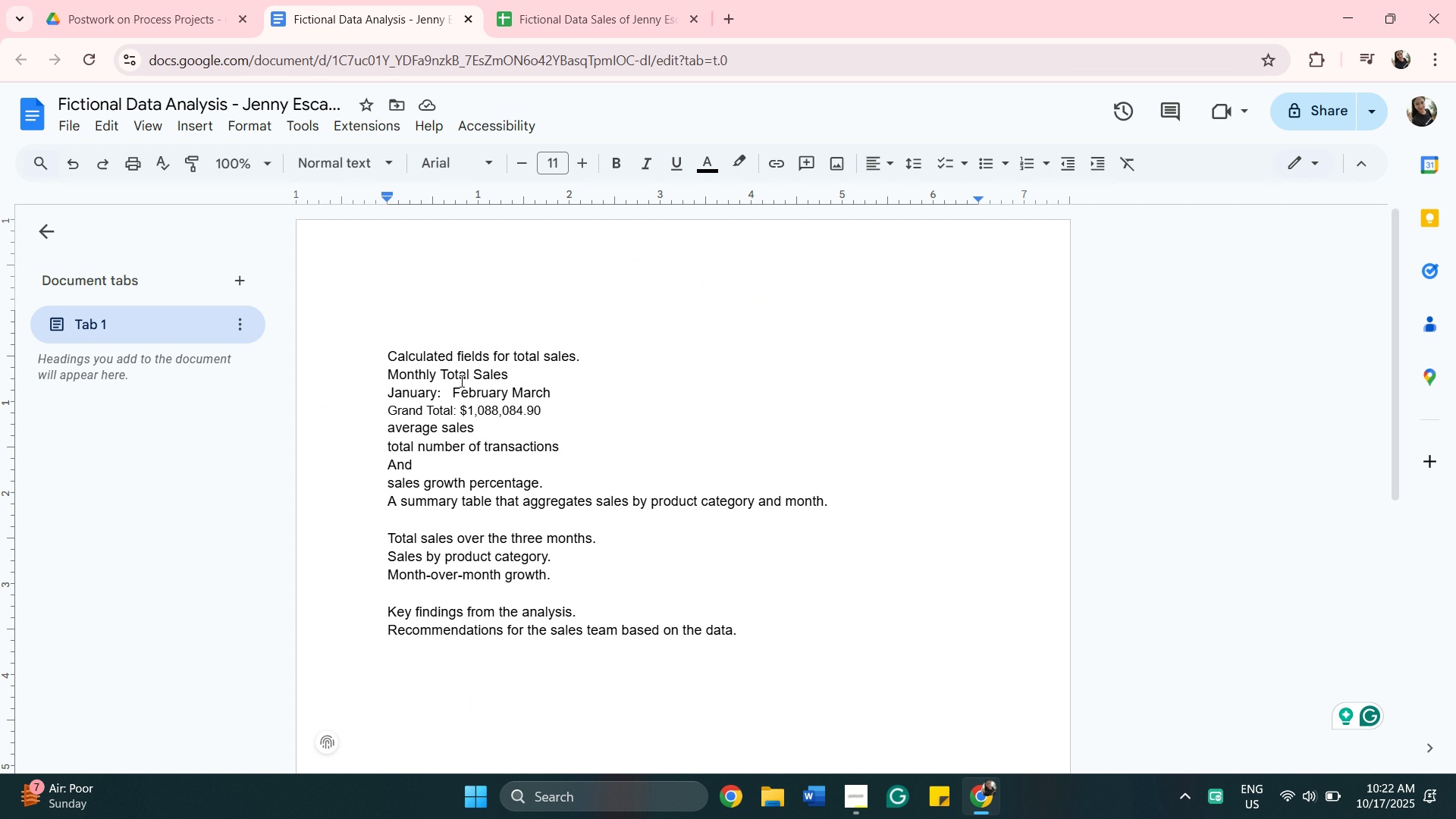 
right_click([458, 395])
 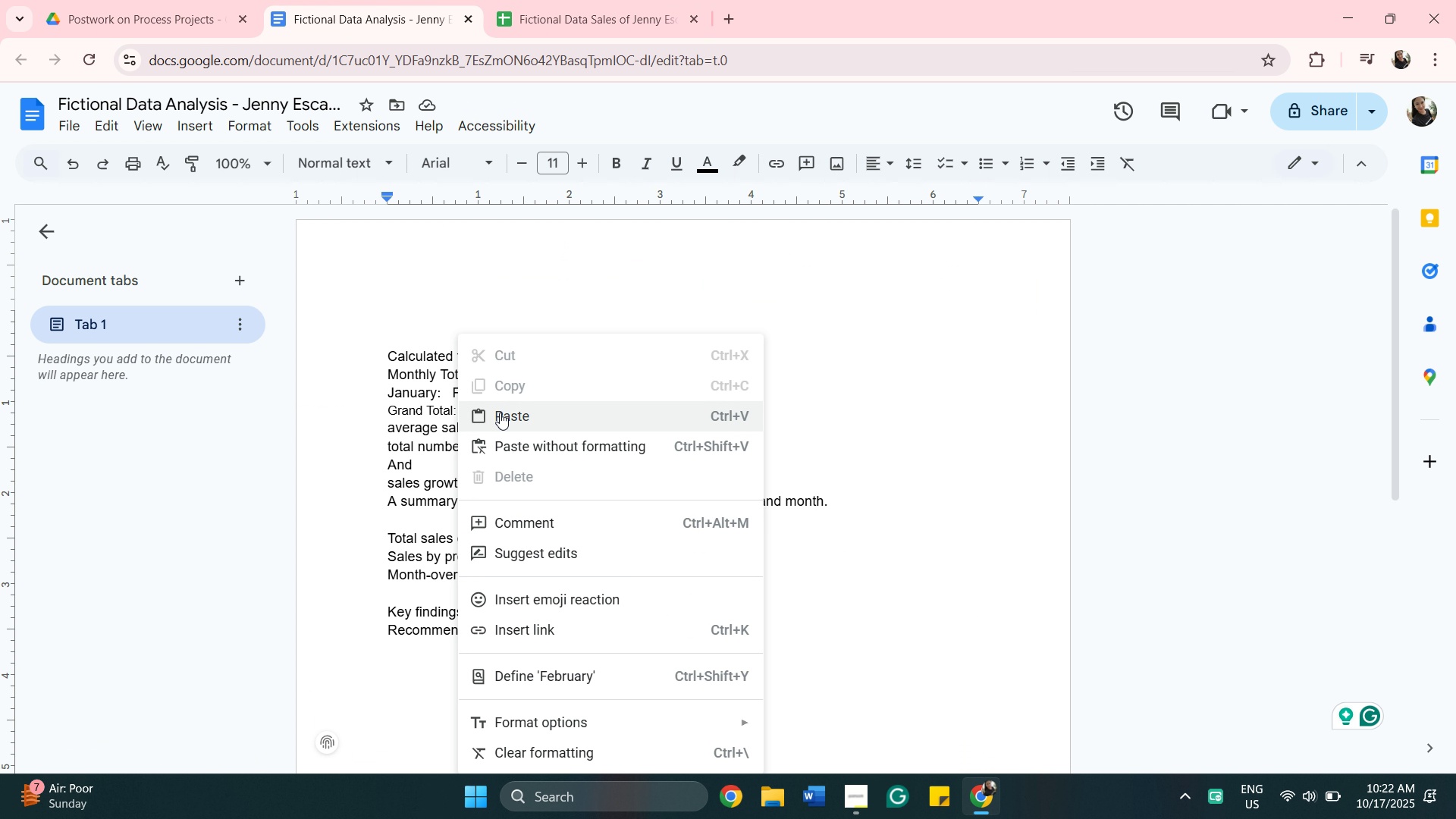 
left_click([502, 413])
 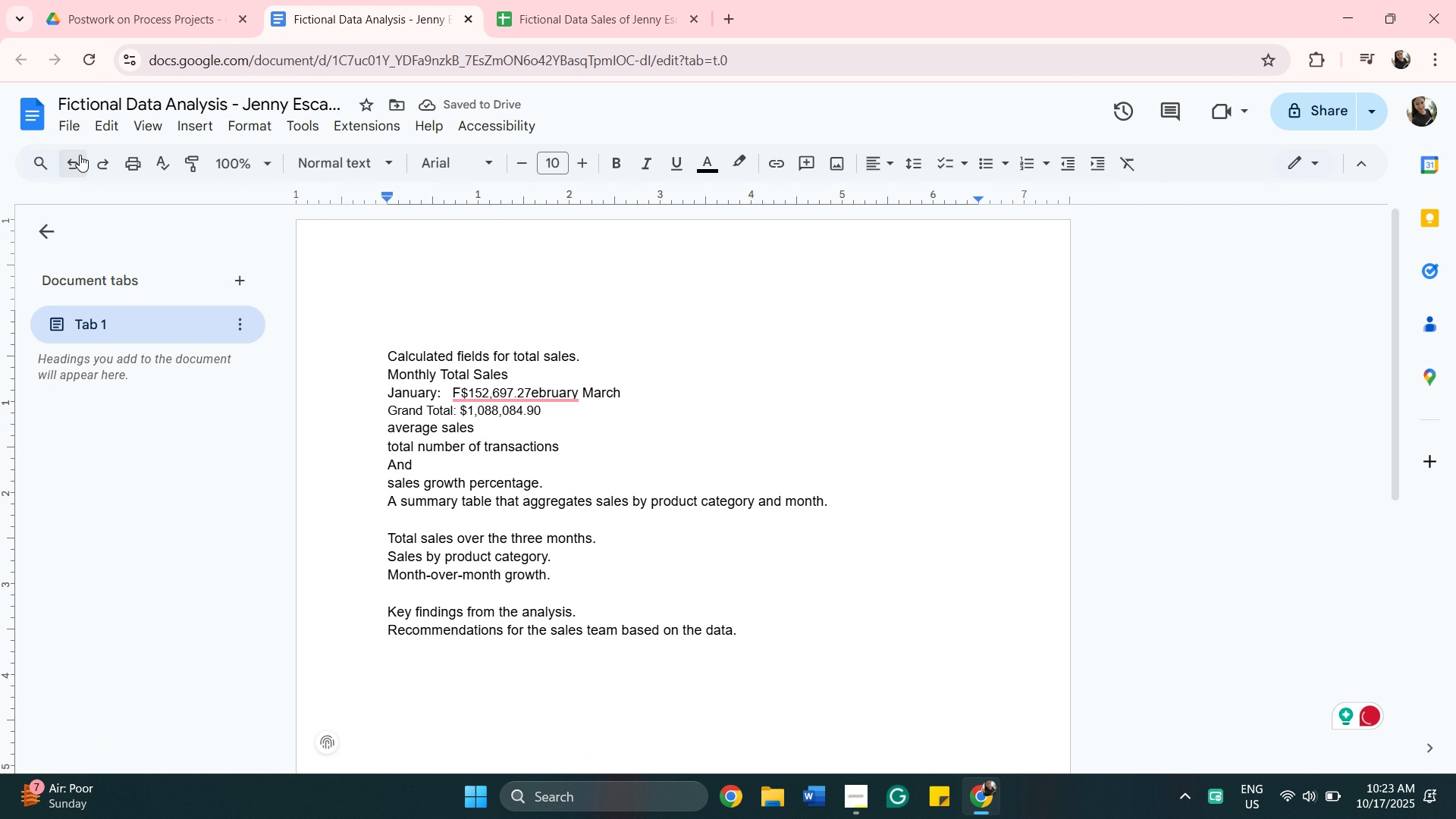 
left_click([78, 159])
 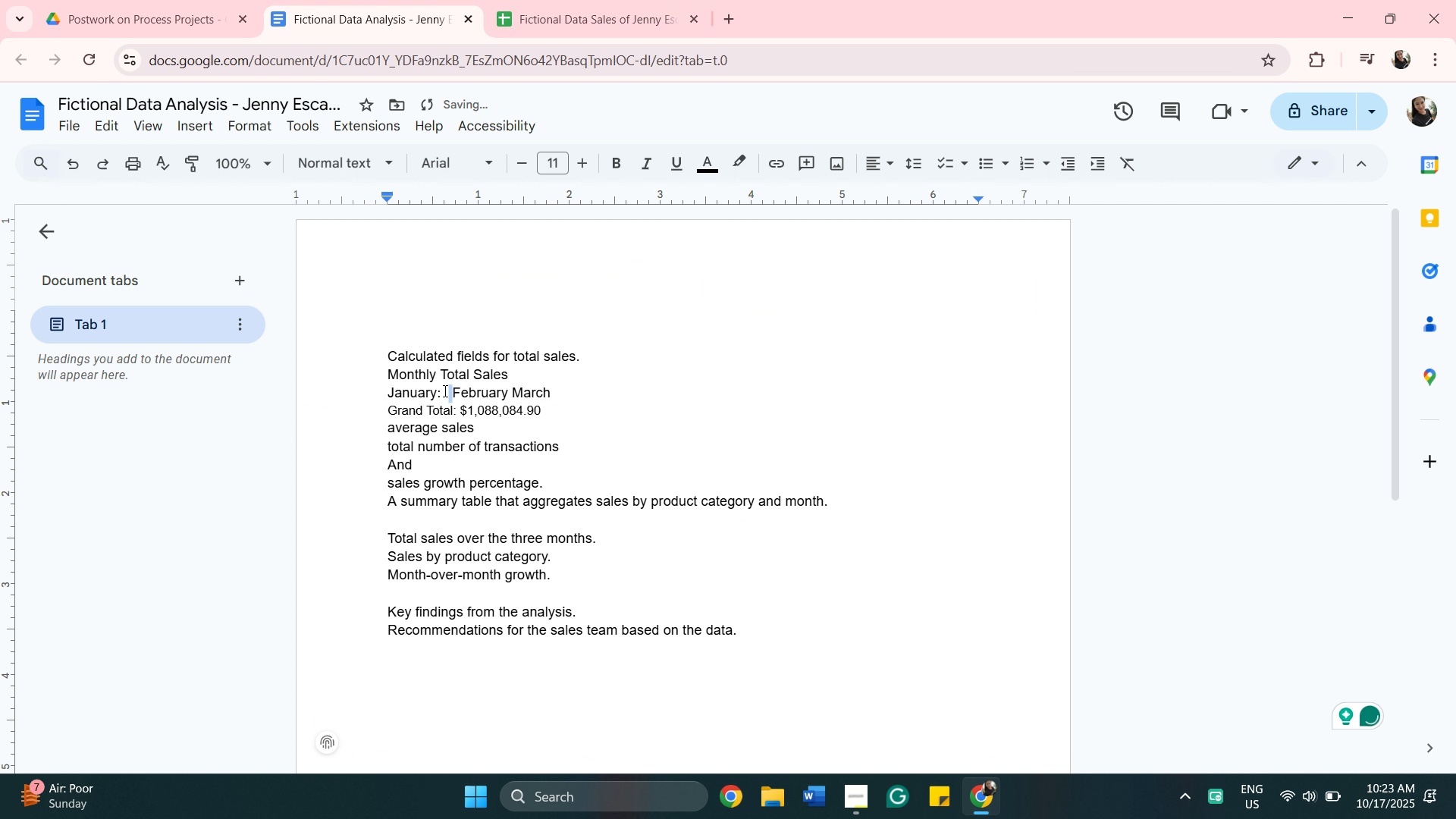 
left_click([443, 389])
 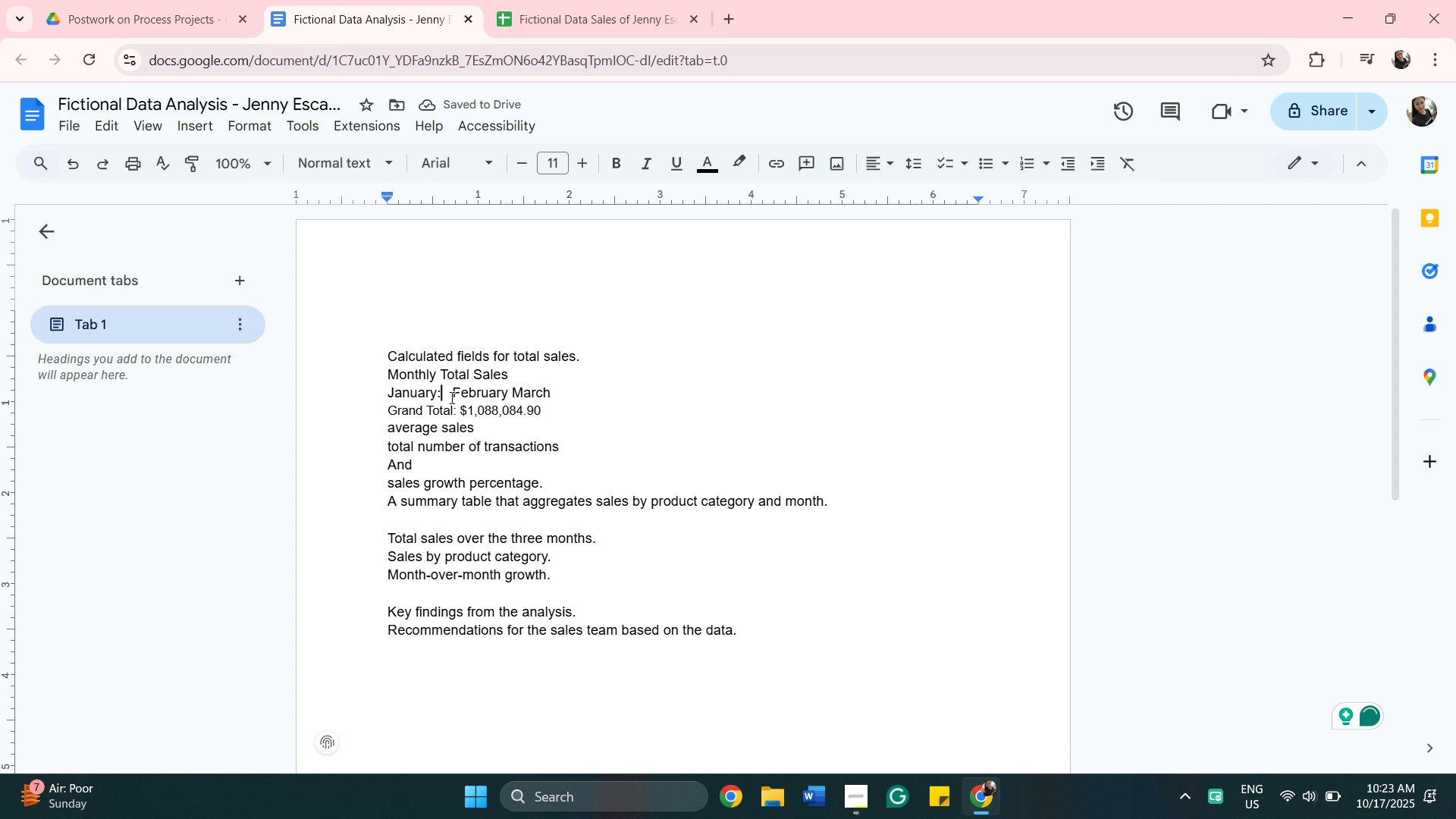 
left_click([450, 397])
 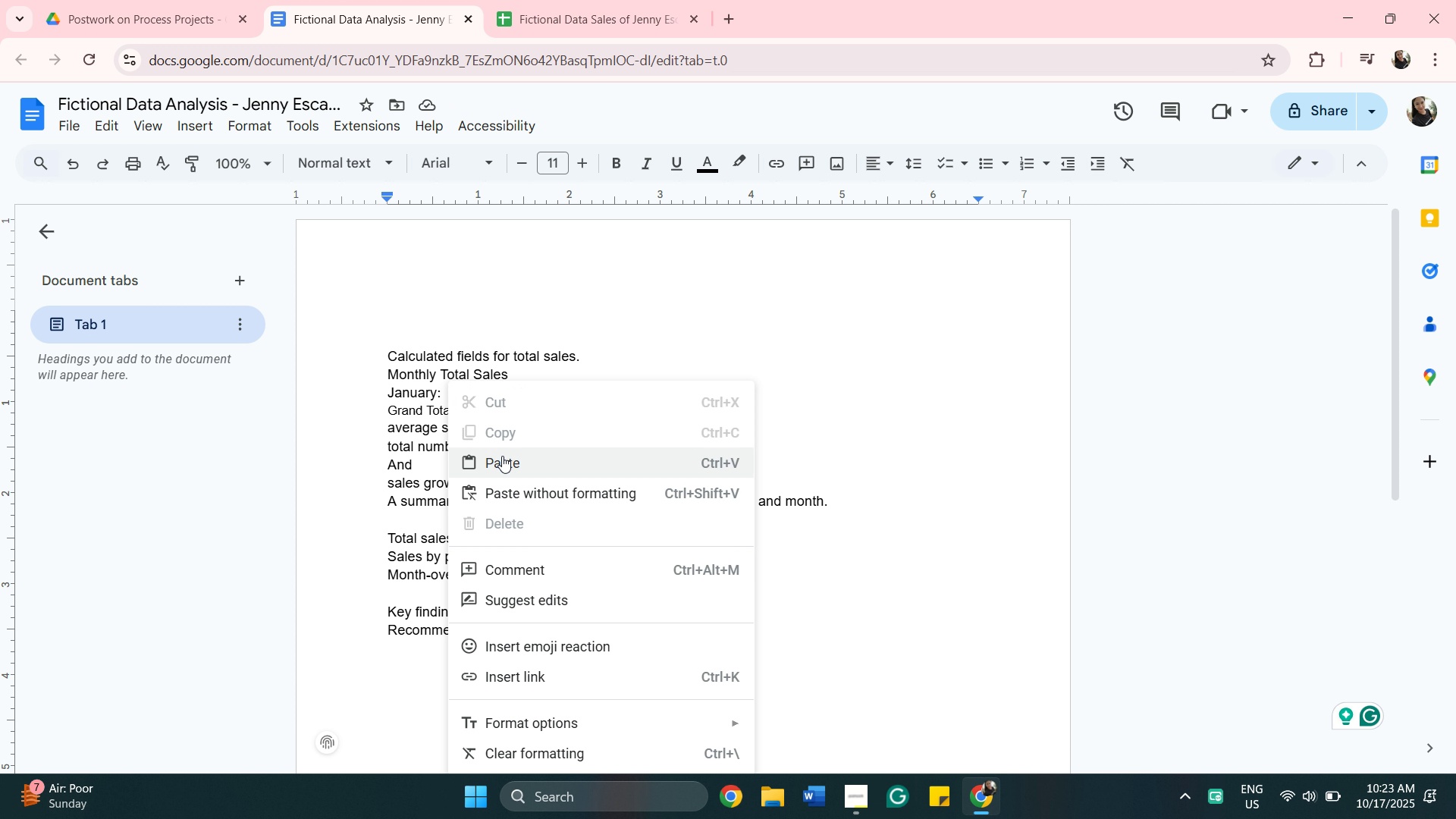 
left_click([504, 462])
 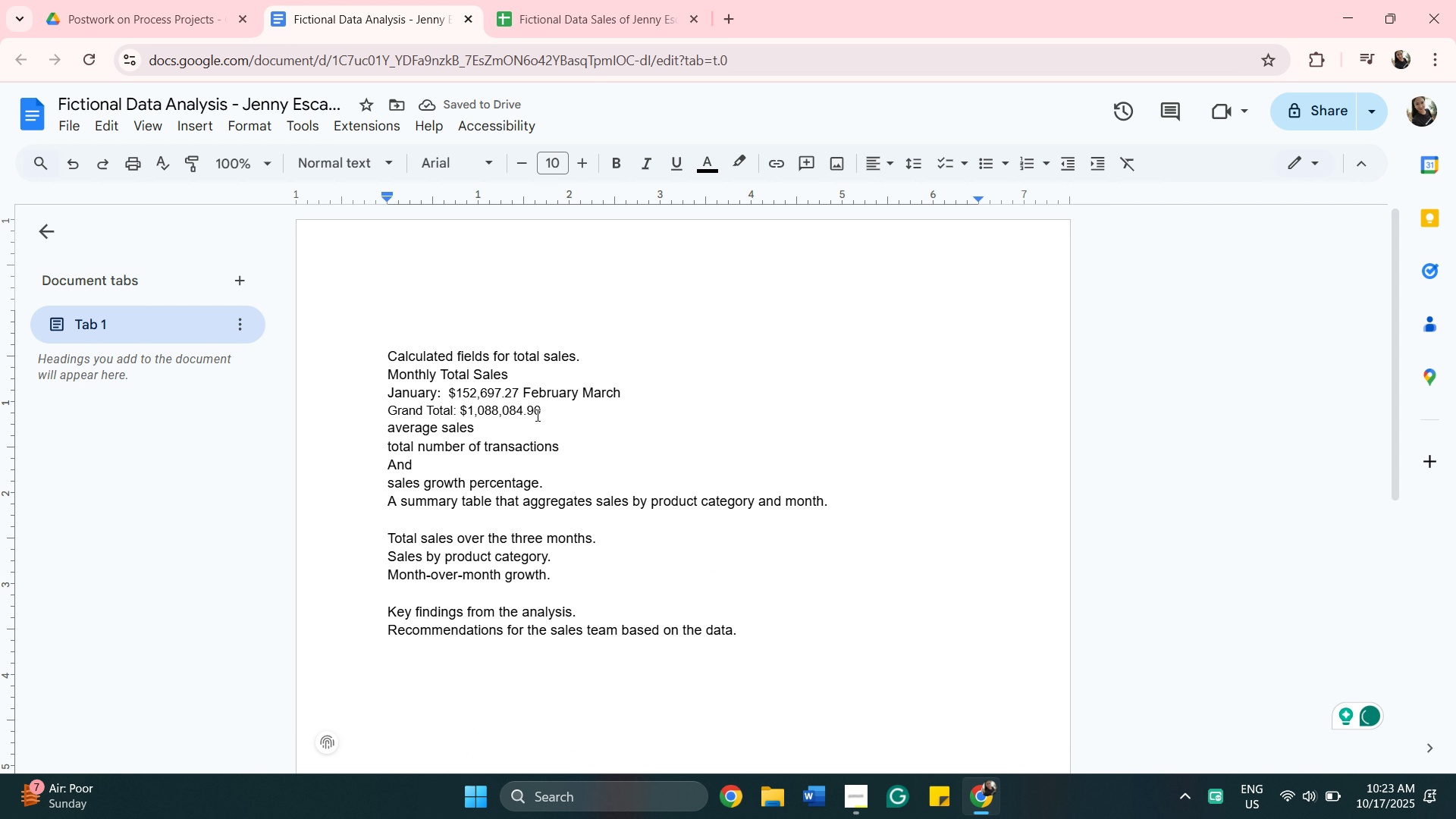 
key(Space)
 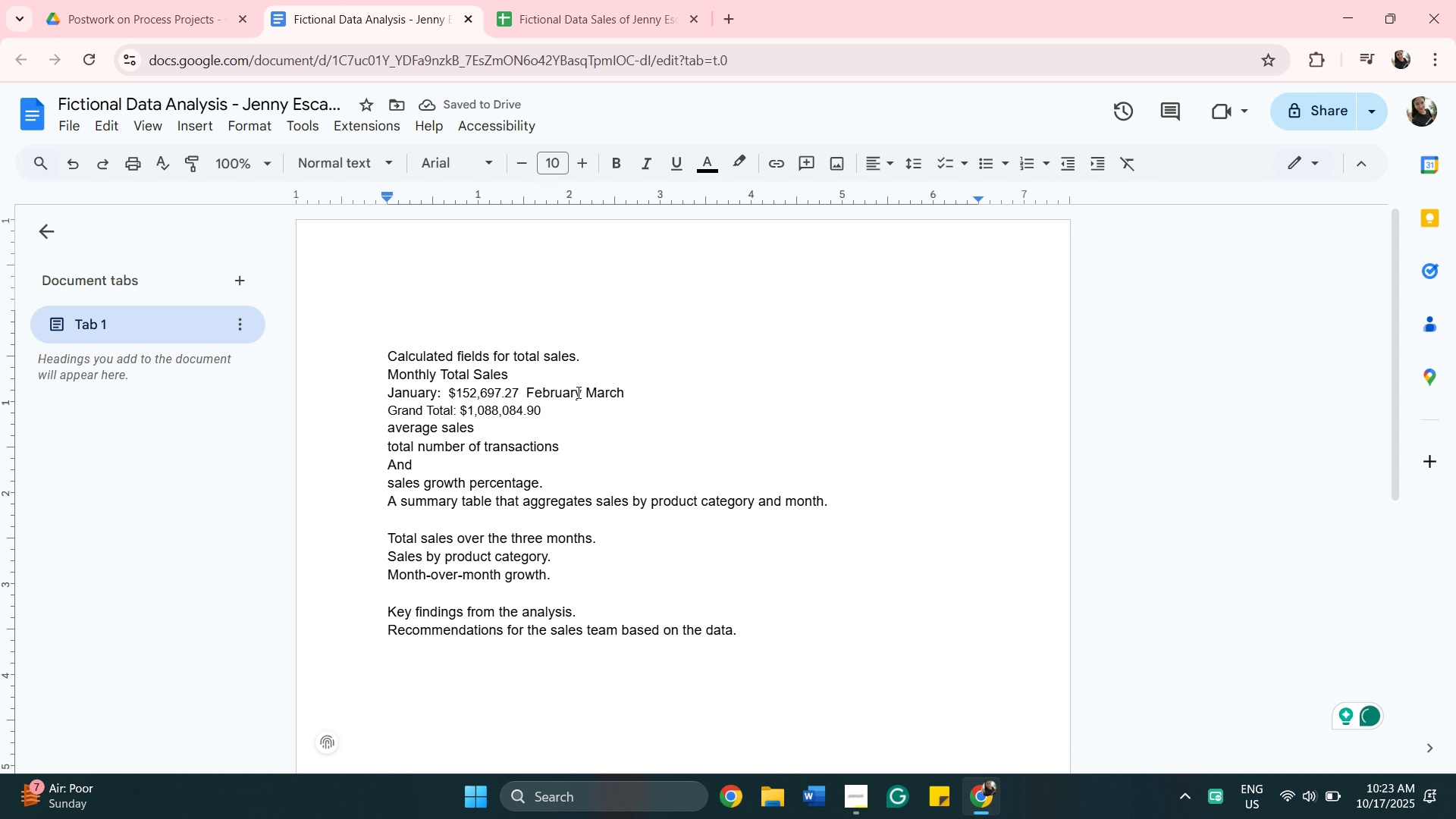 
left_click([584, 391])
 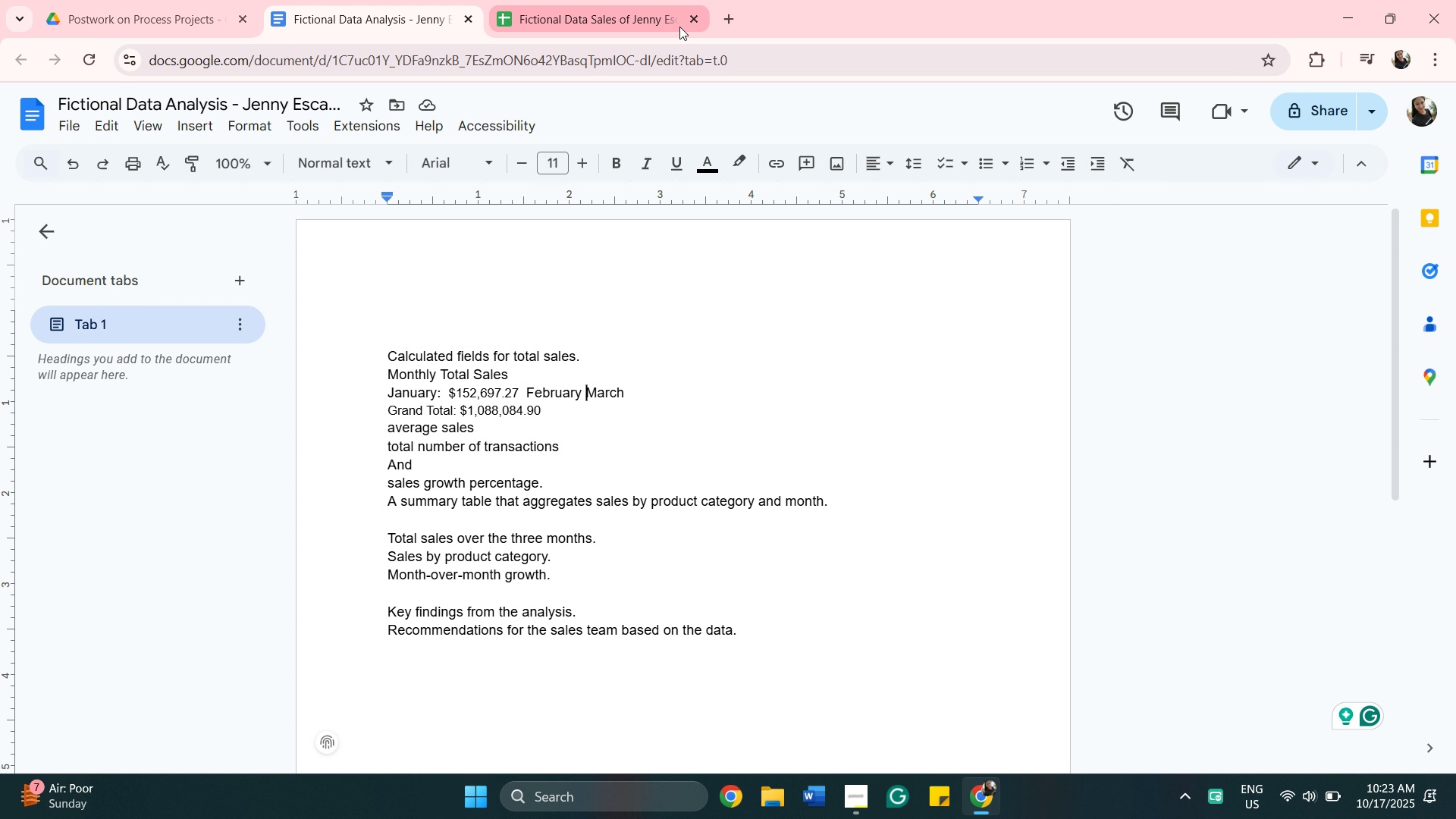 
wait(8.99)
 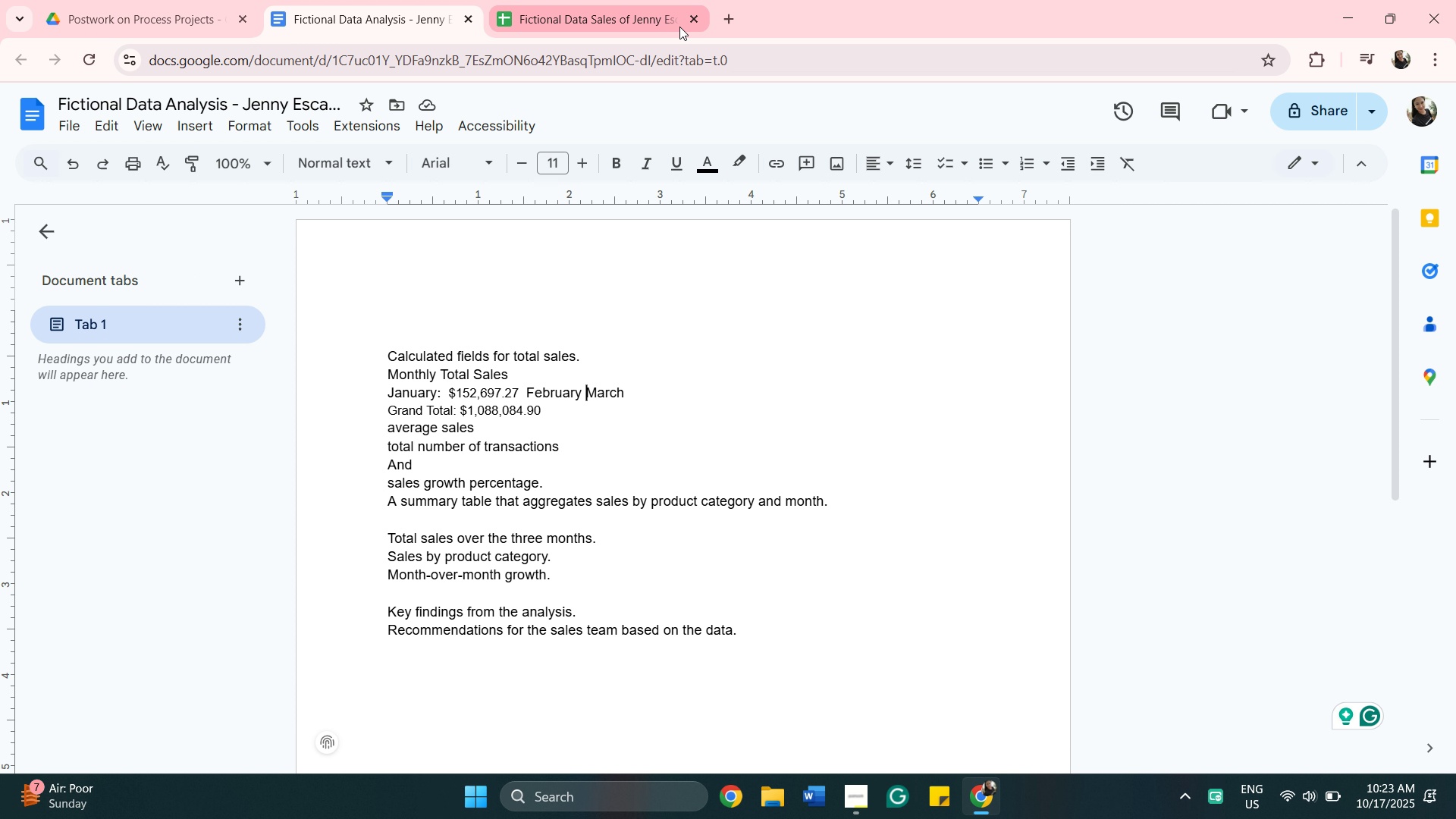 
left_click([394, 413])
 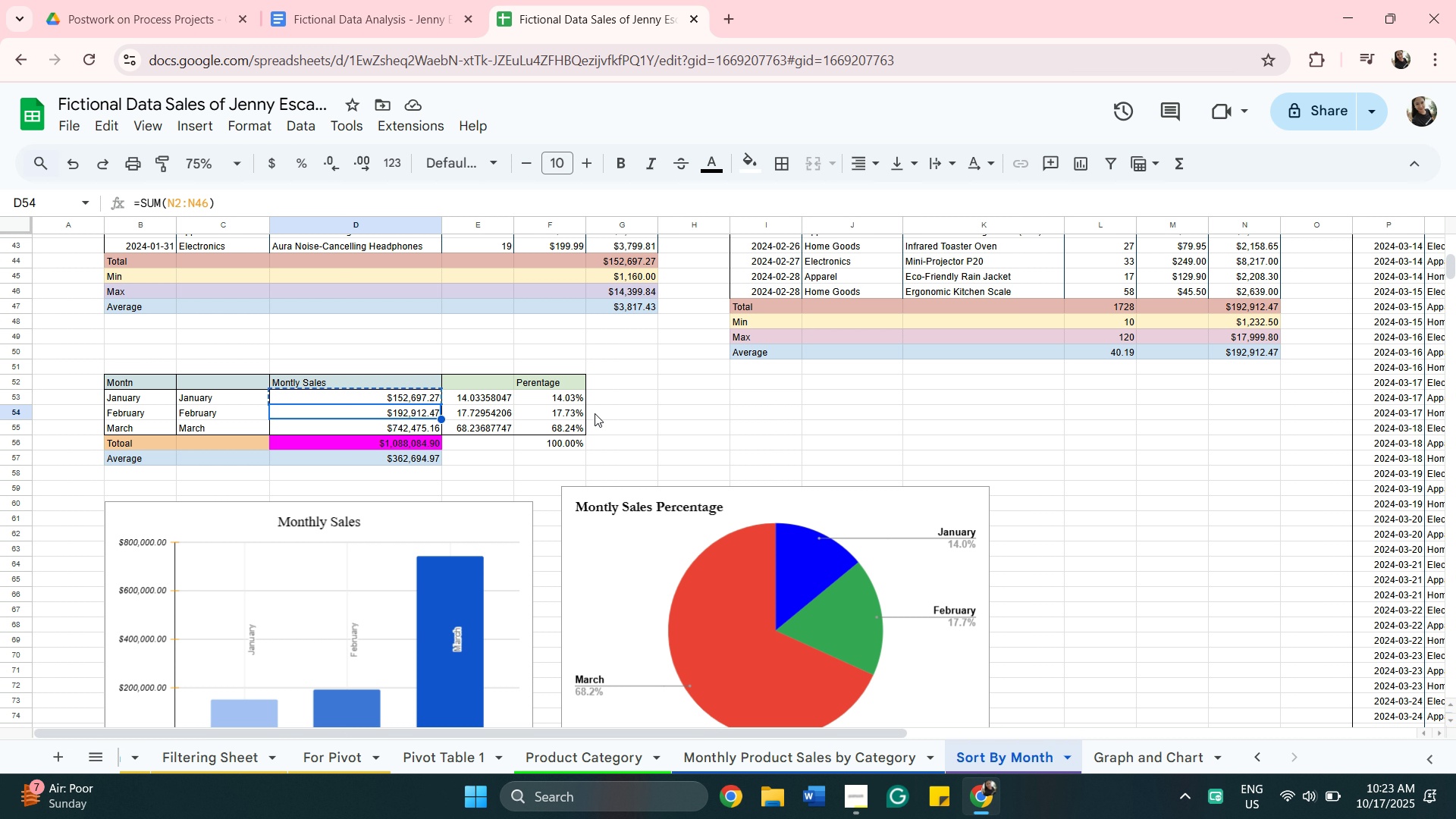 
left_click([596, 413])
 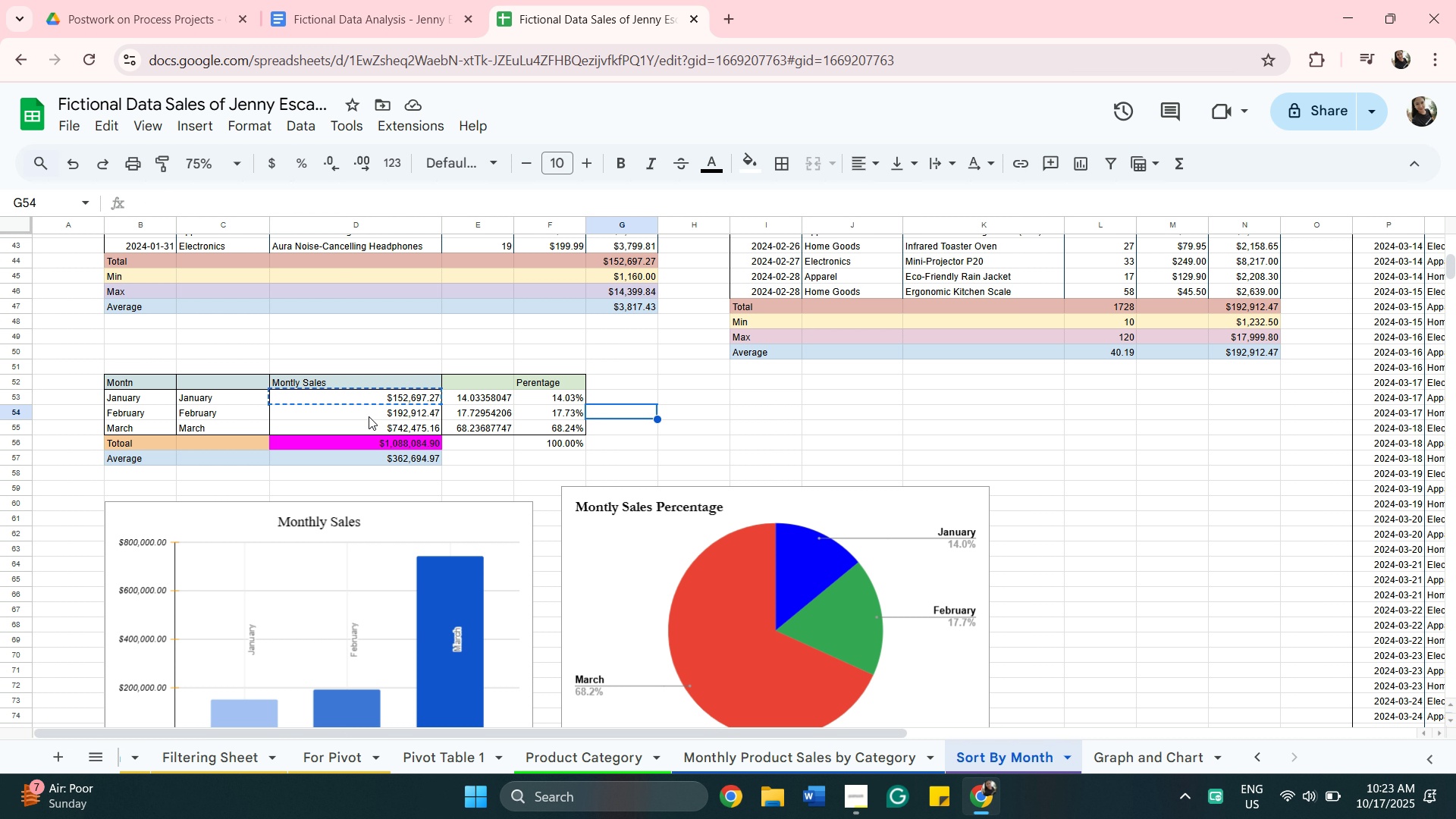 
left_click([369, 416])
 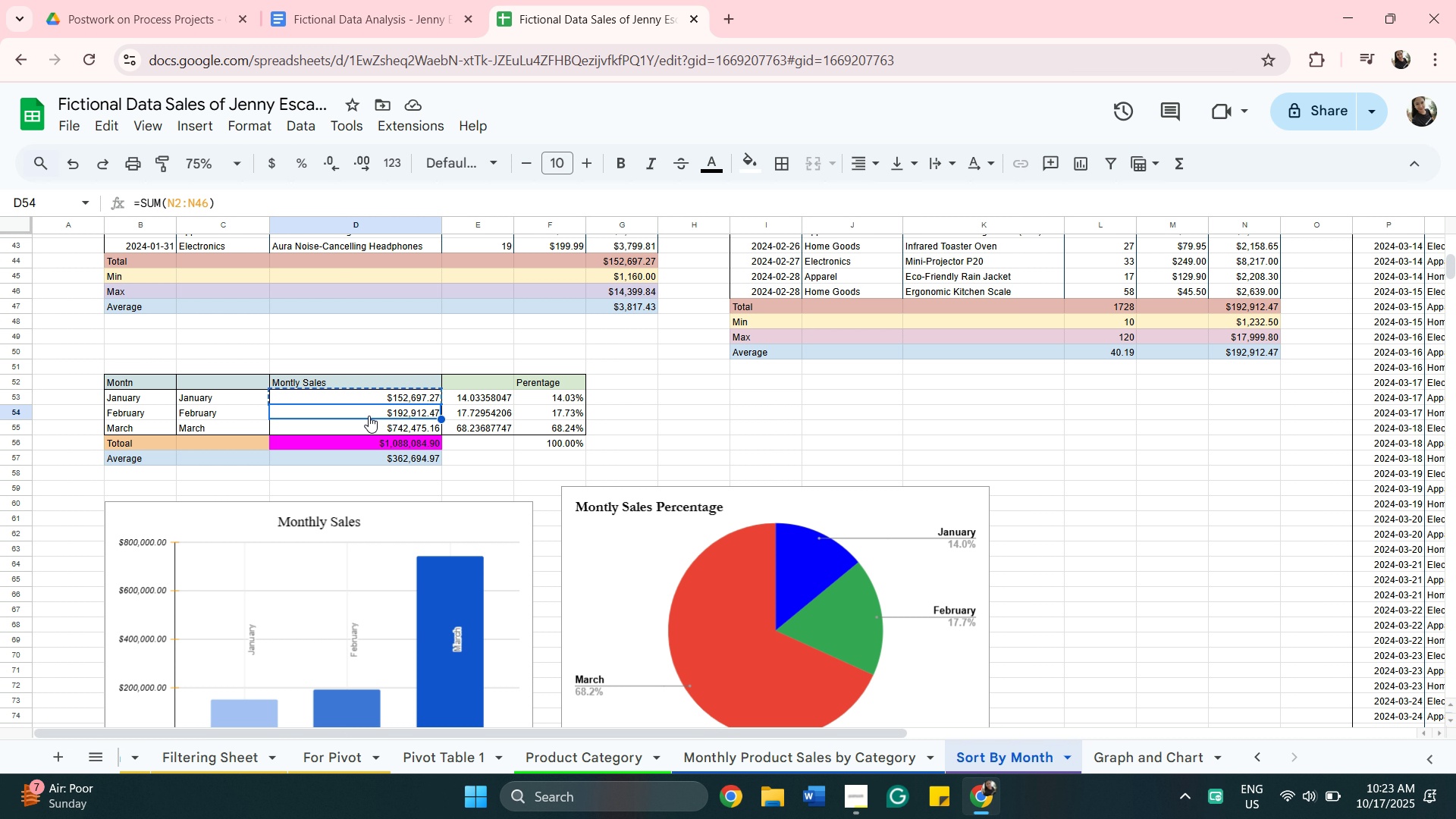 
right_click([369, 416])
 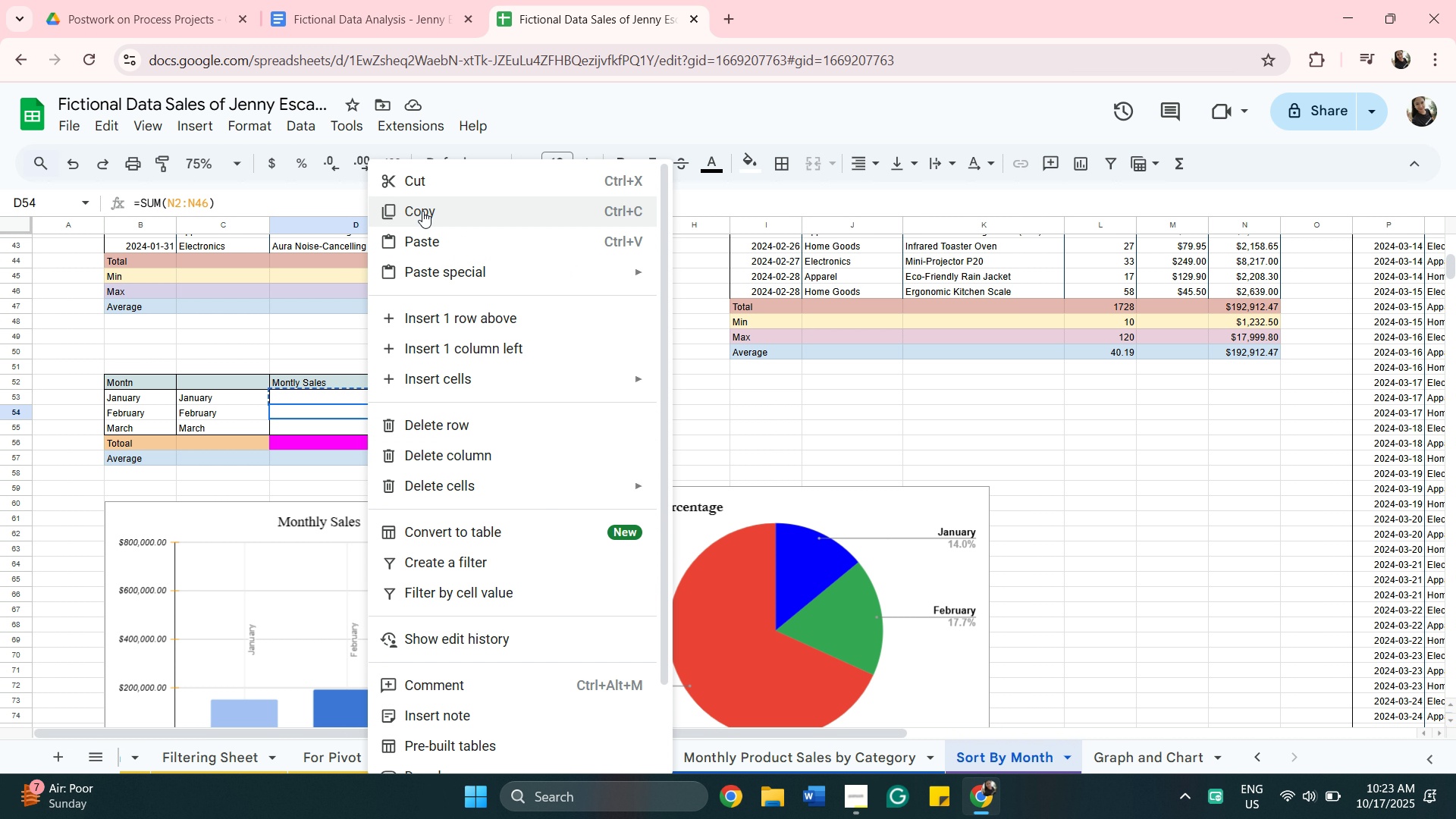 
left_click([423, 211])
 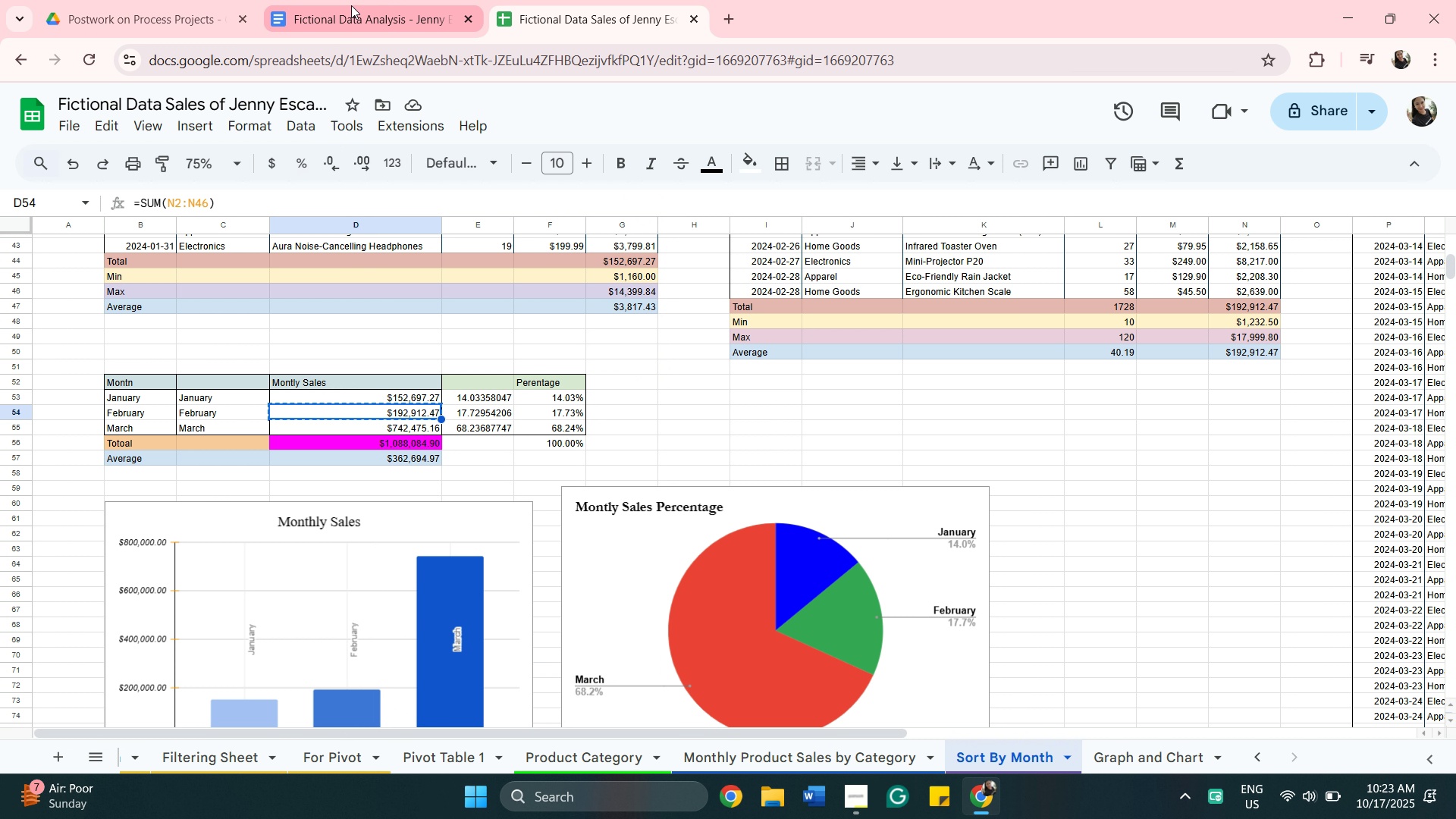 
left_click([351, 5])
 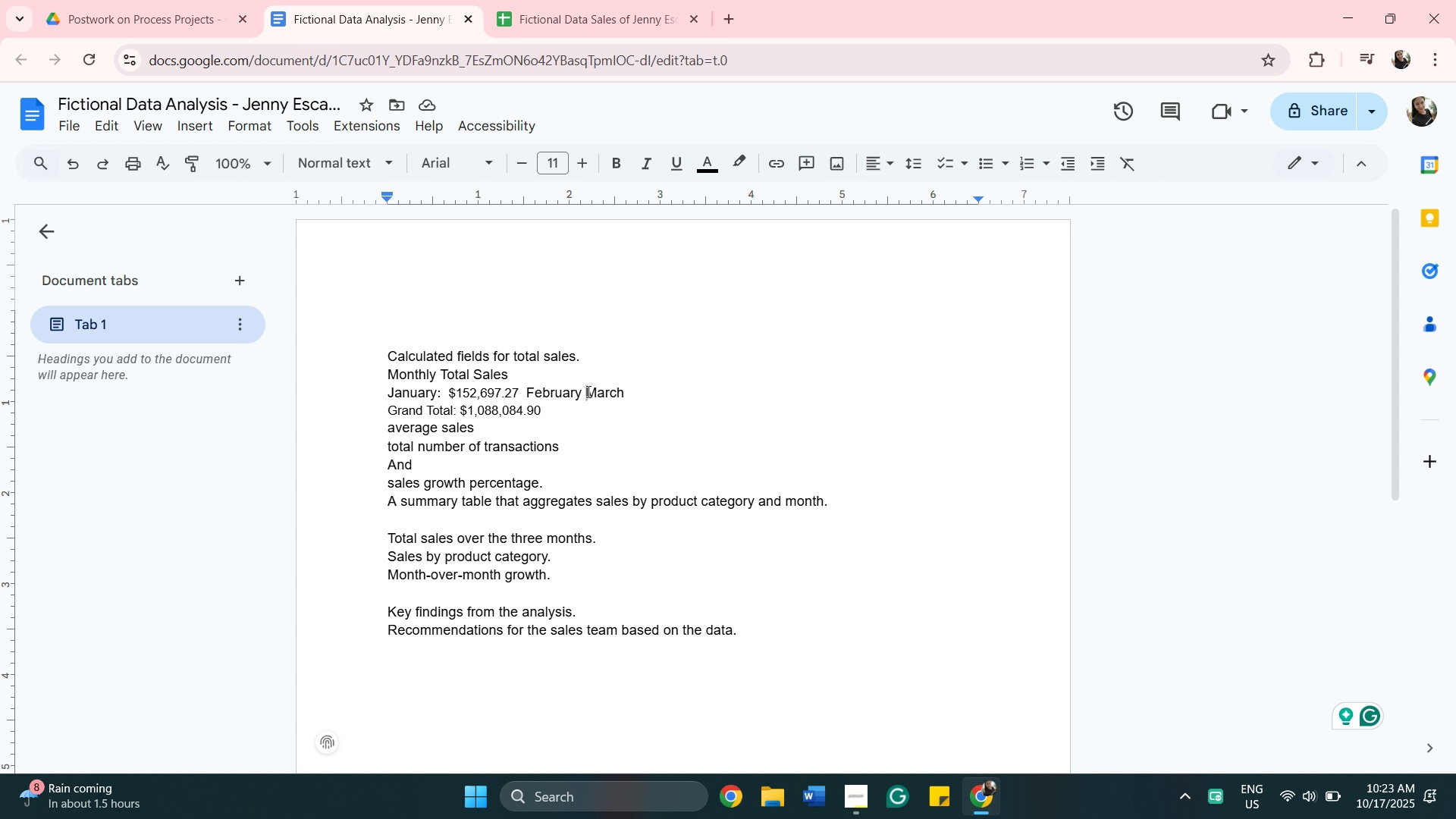 
wait(6.47)
 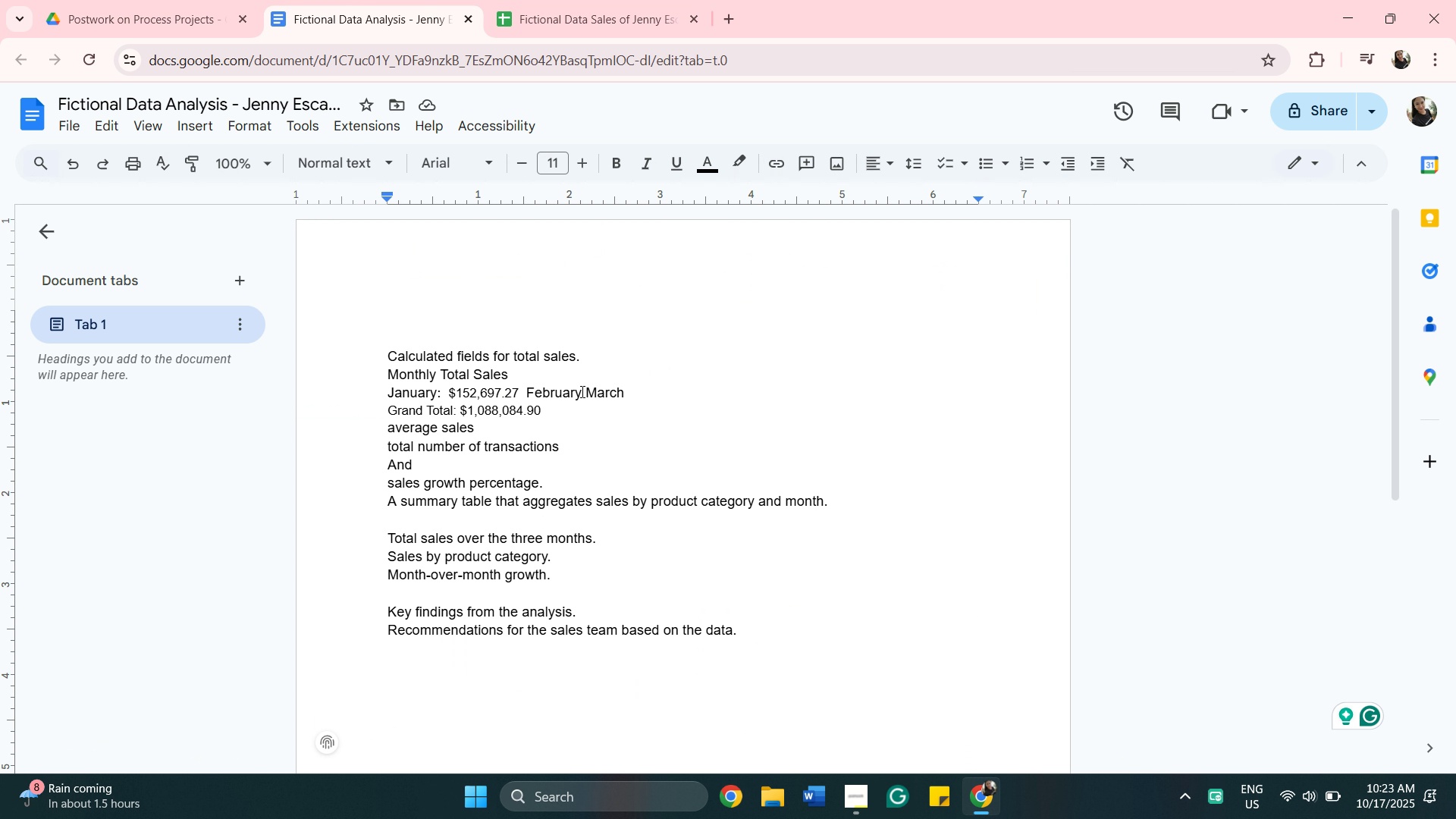 
left_click([639, 422])
 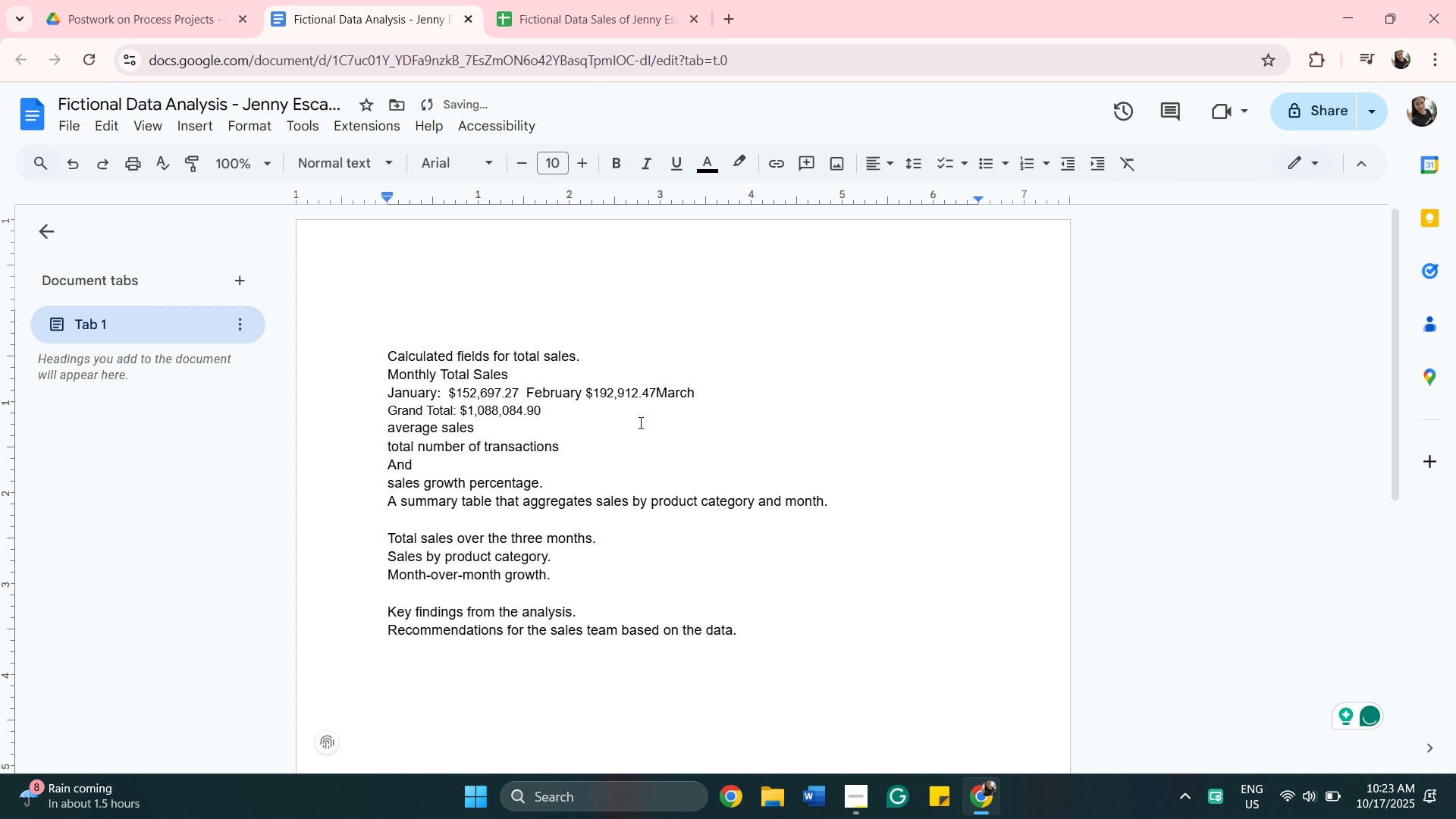 
key(Space)
 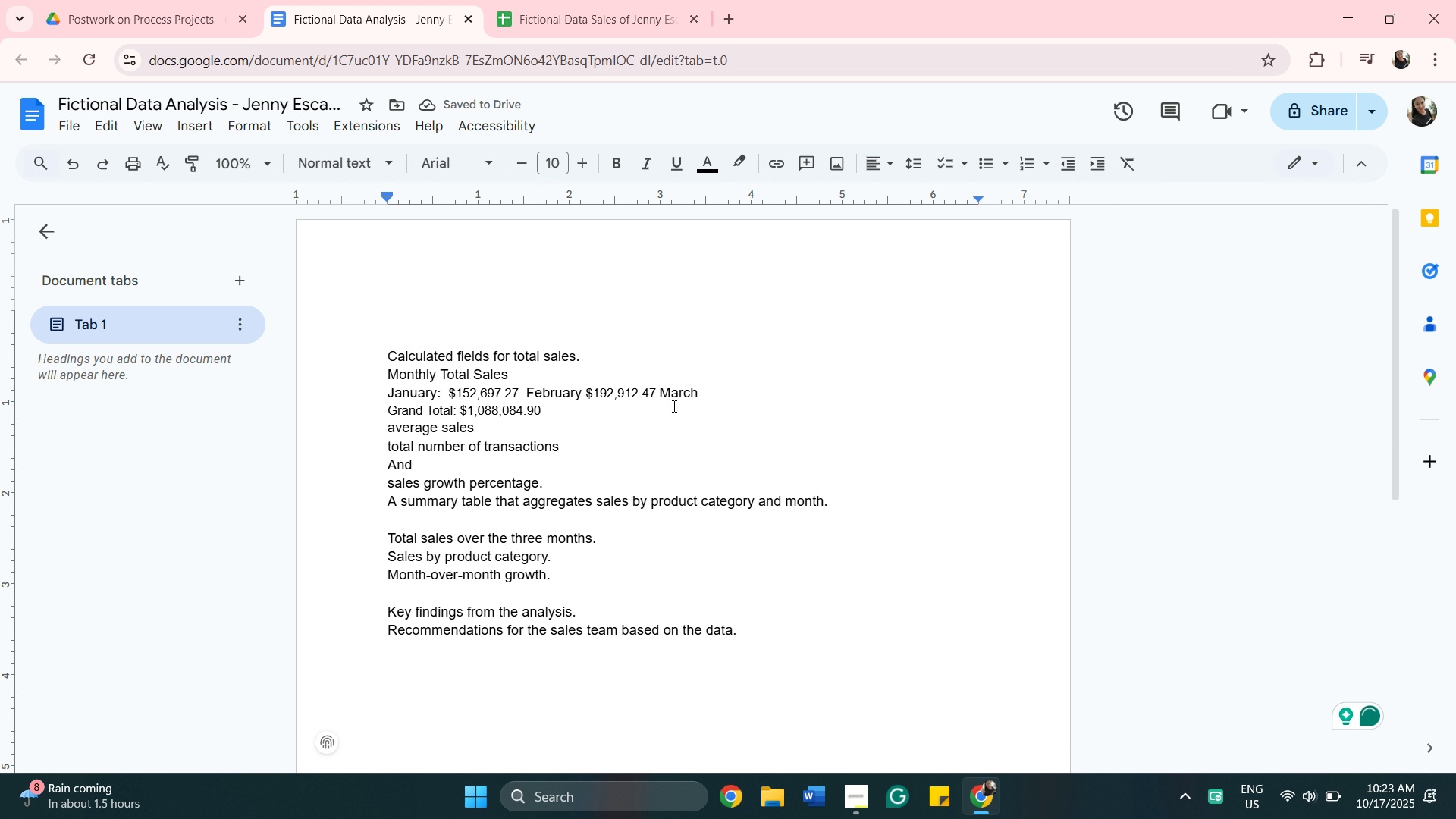 
left_click([714, 396])
 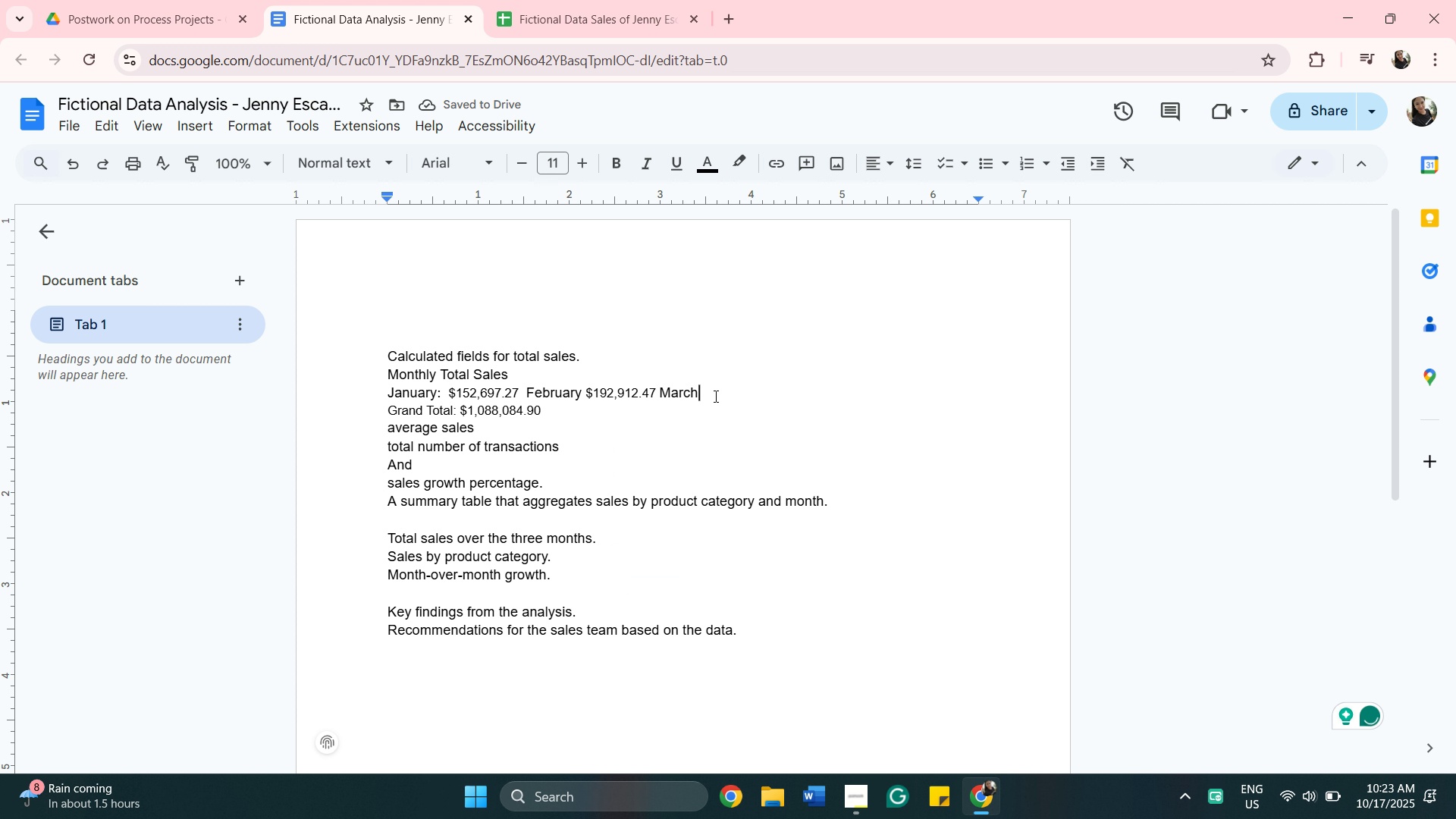 
key(Shift+Semicolon)
 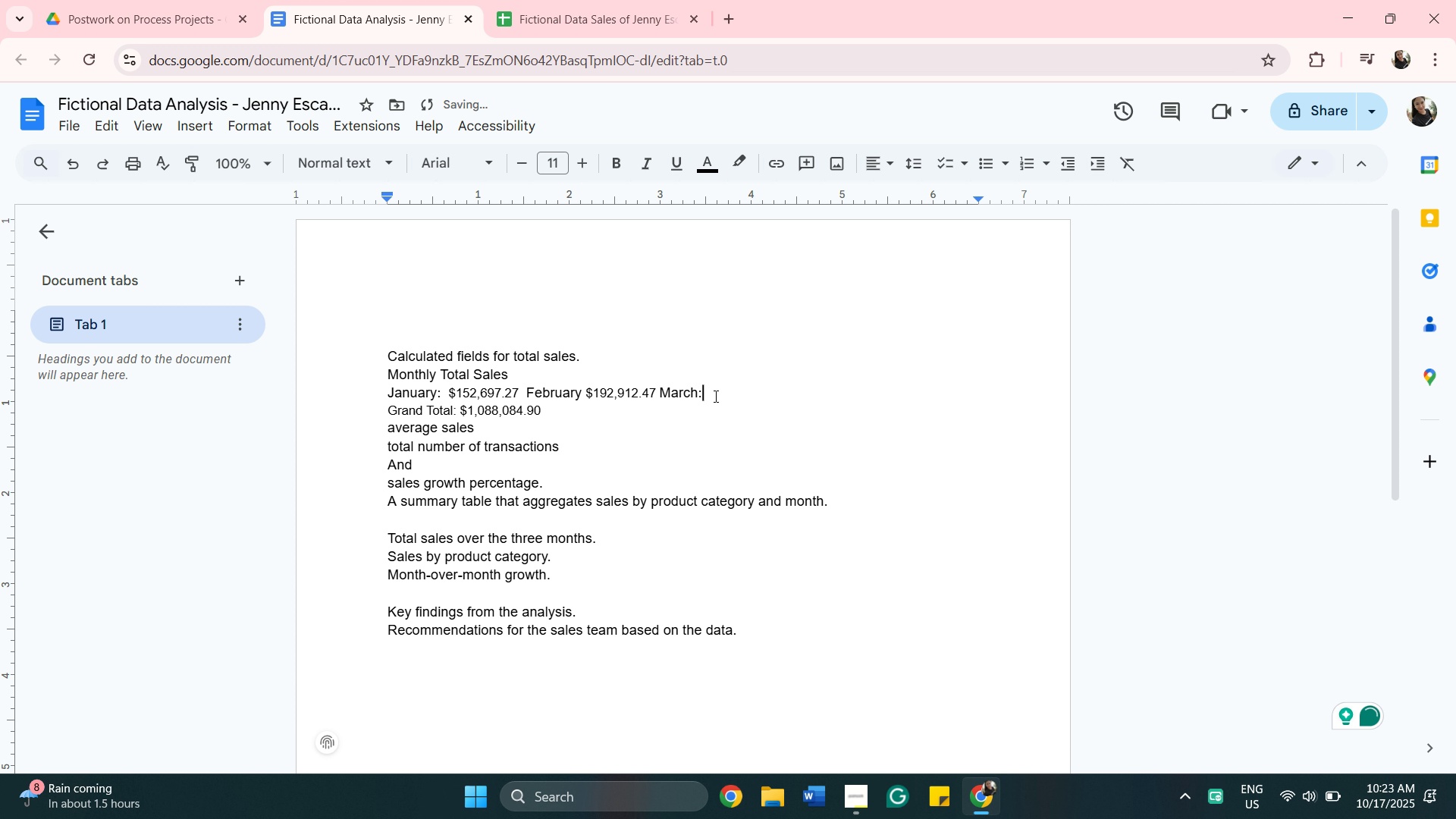 
key(Space)
 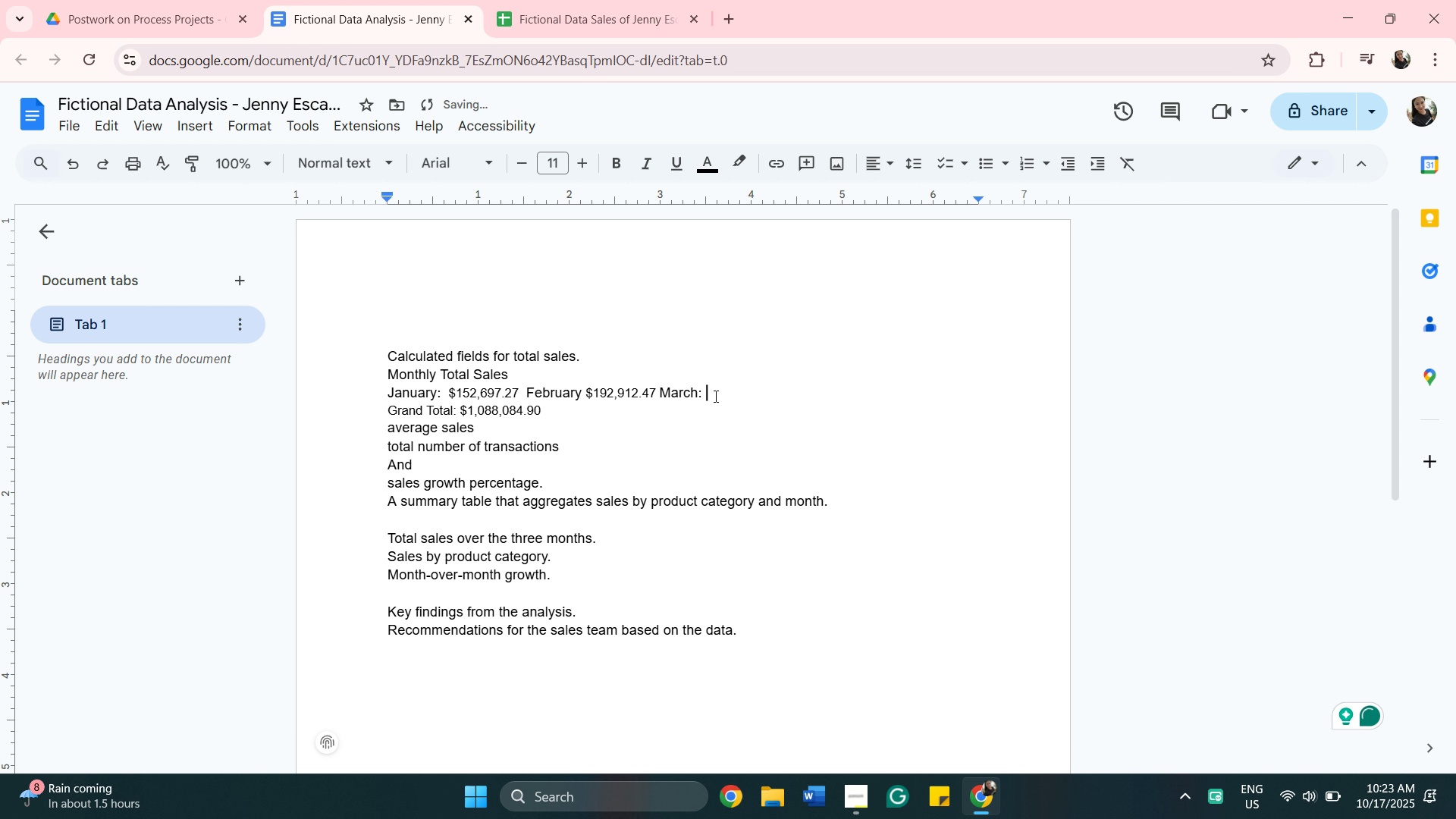 
key(Space)
 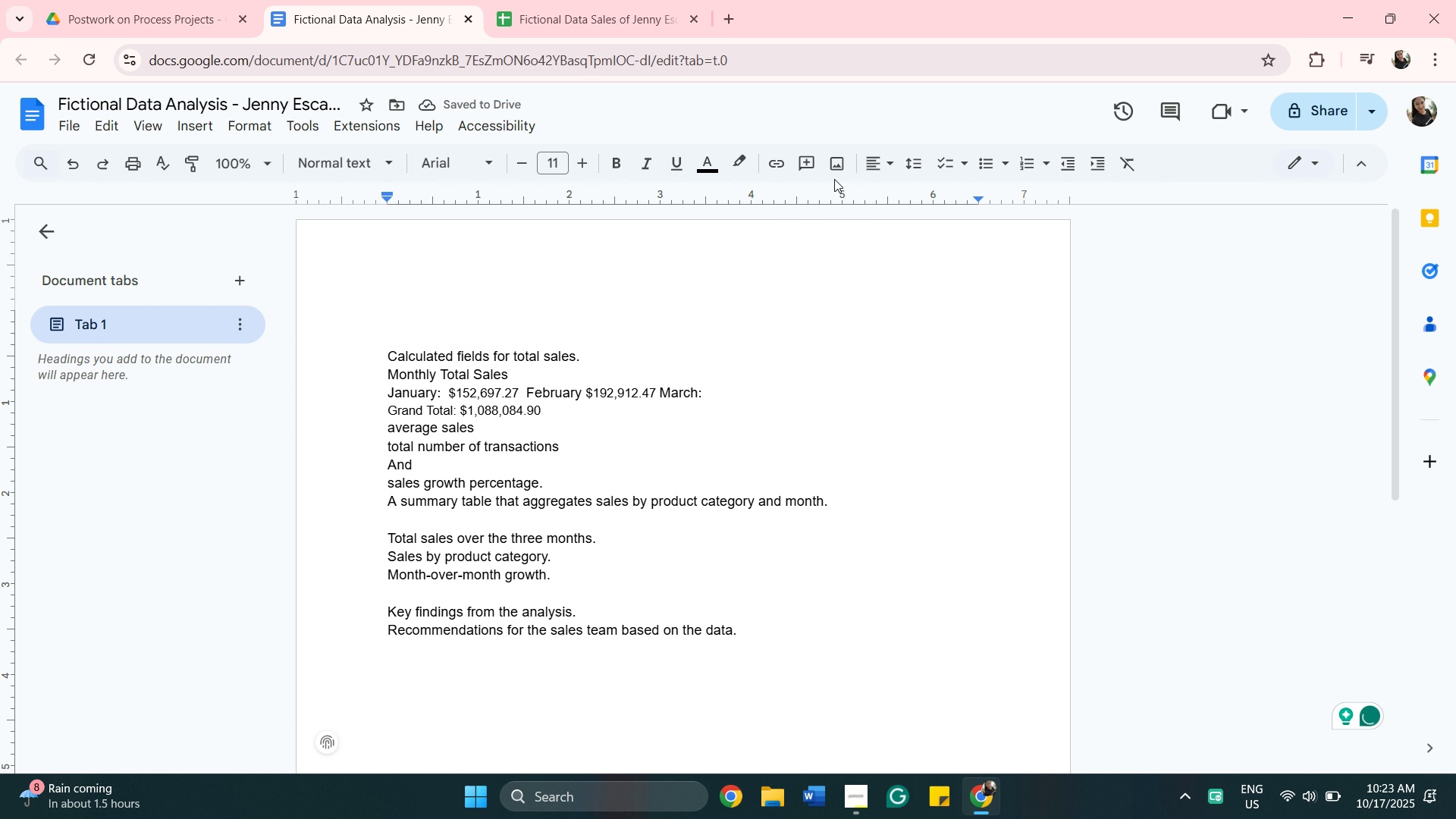 
left_click([877, 161])
 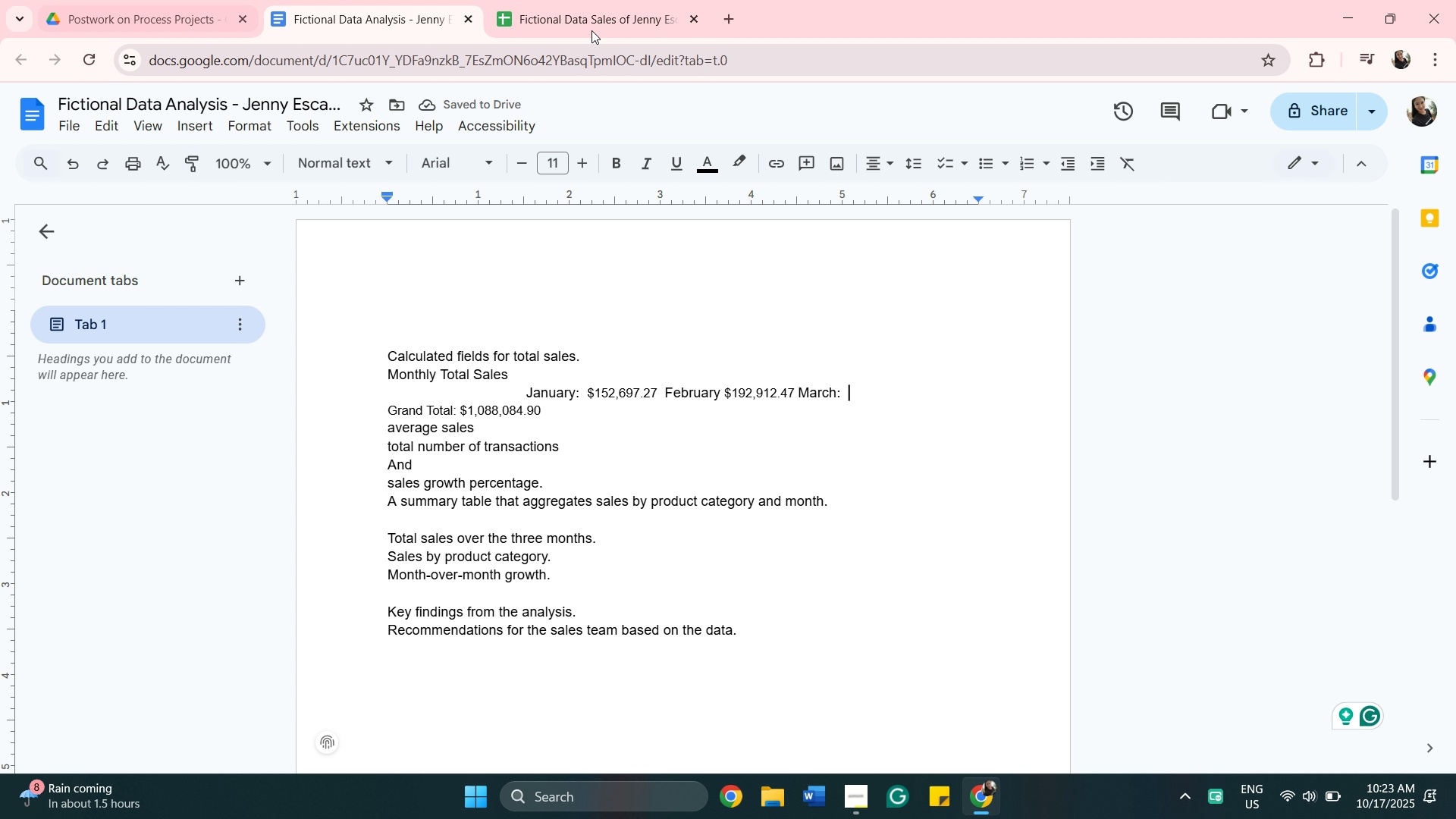 
wait(5.51)
 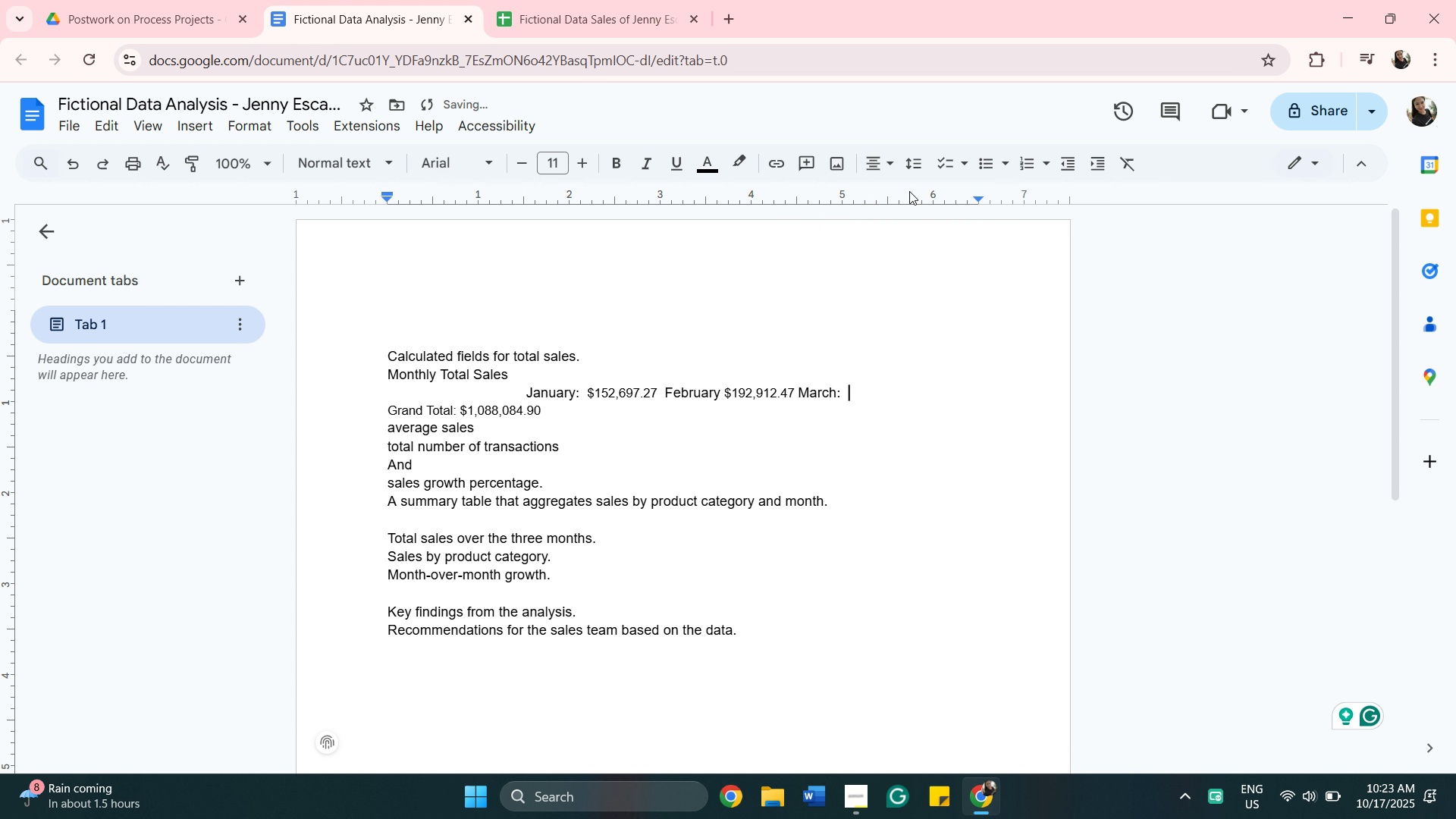 
left_click_drag(start_coordinate=[367, 334], to_coordinate=[937, 741])
 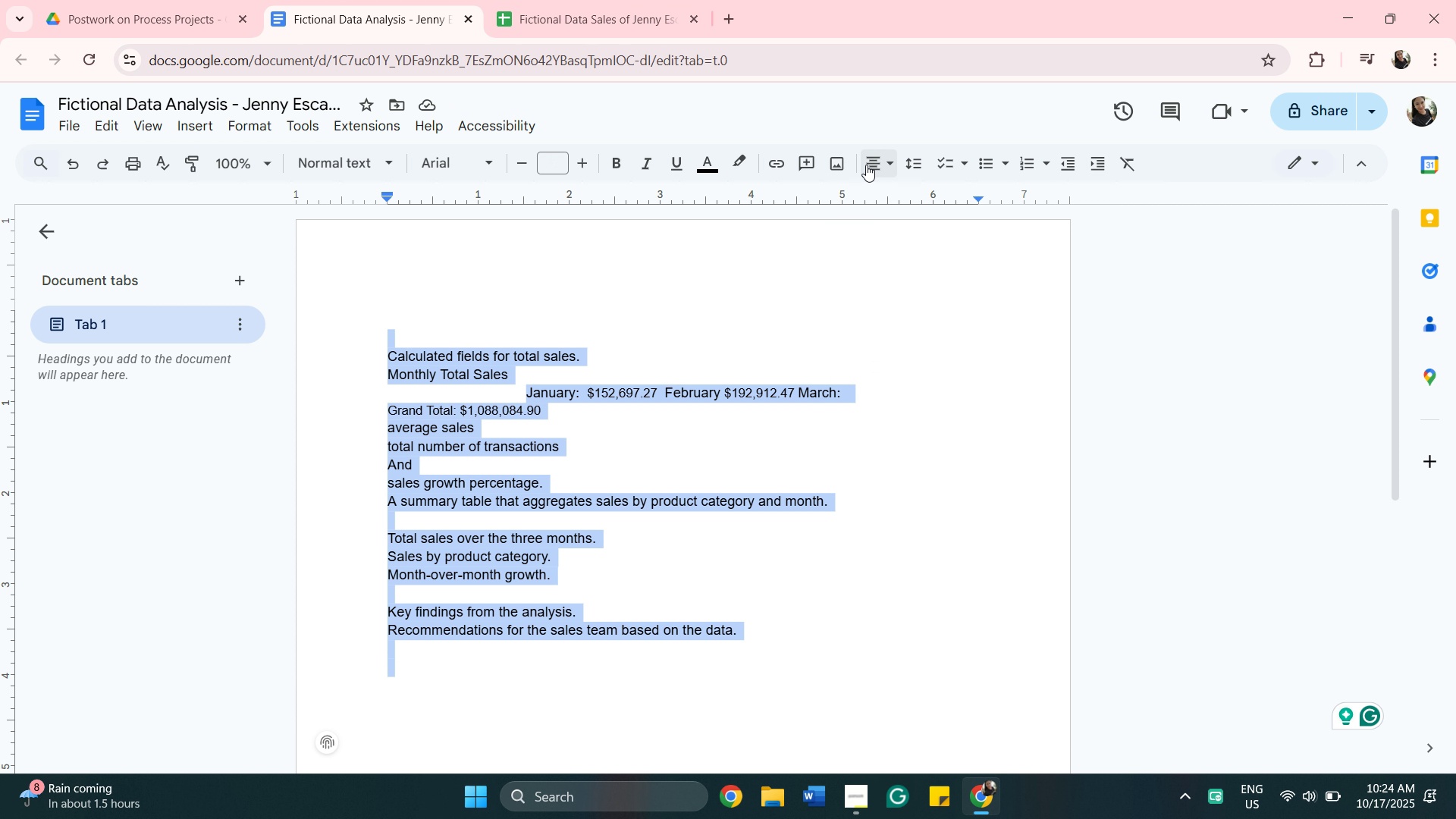 
left_click([868, 165])
 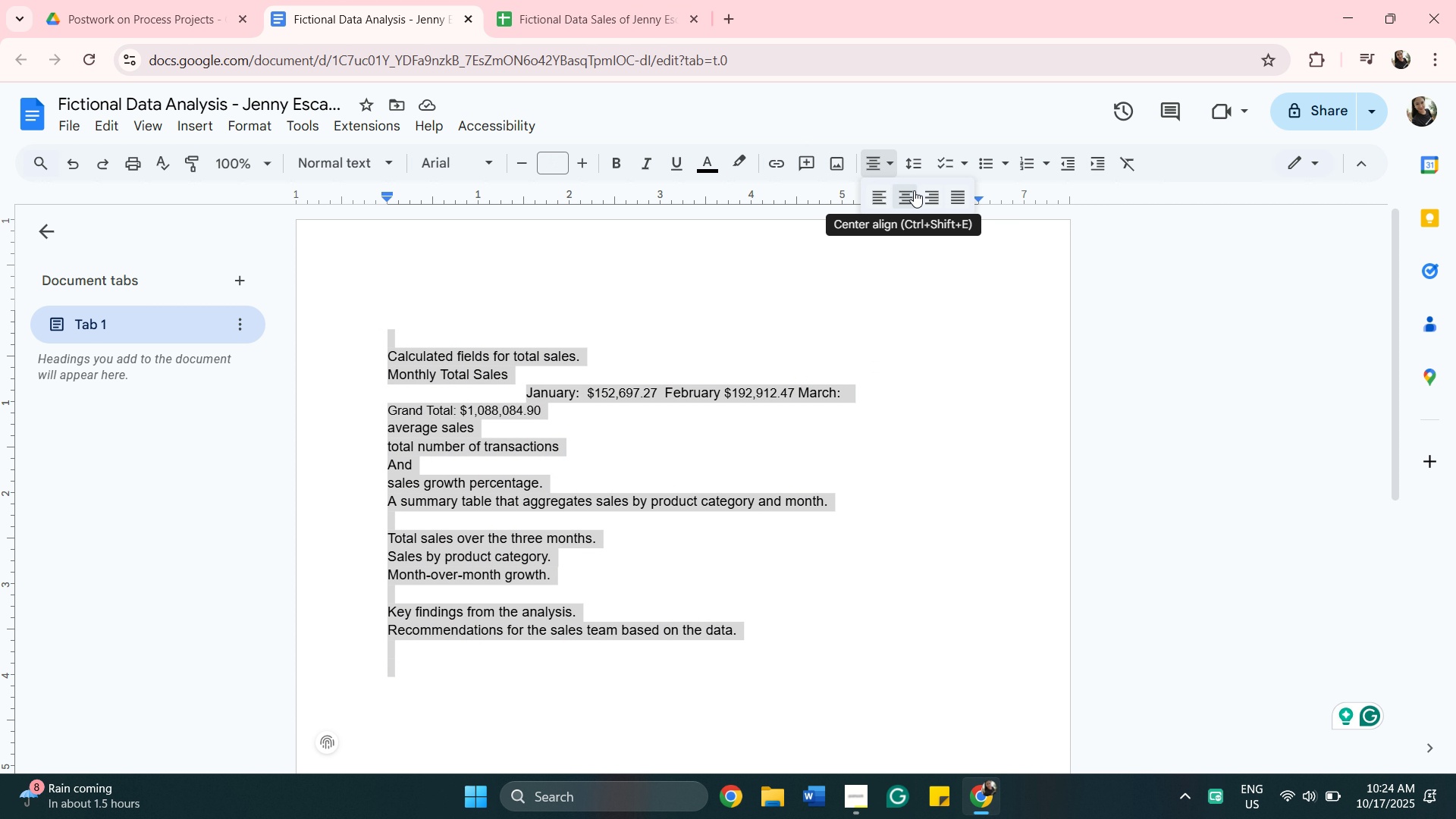 
left_click([914, 190])
 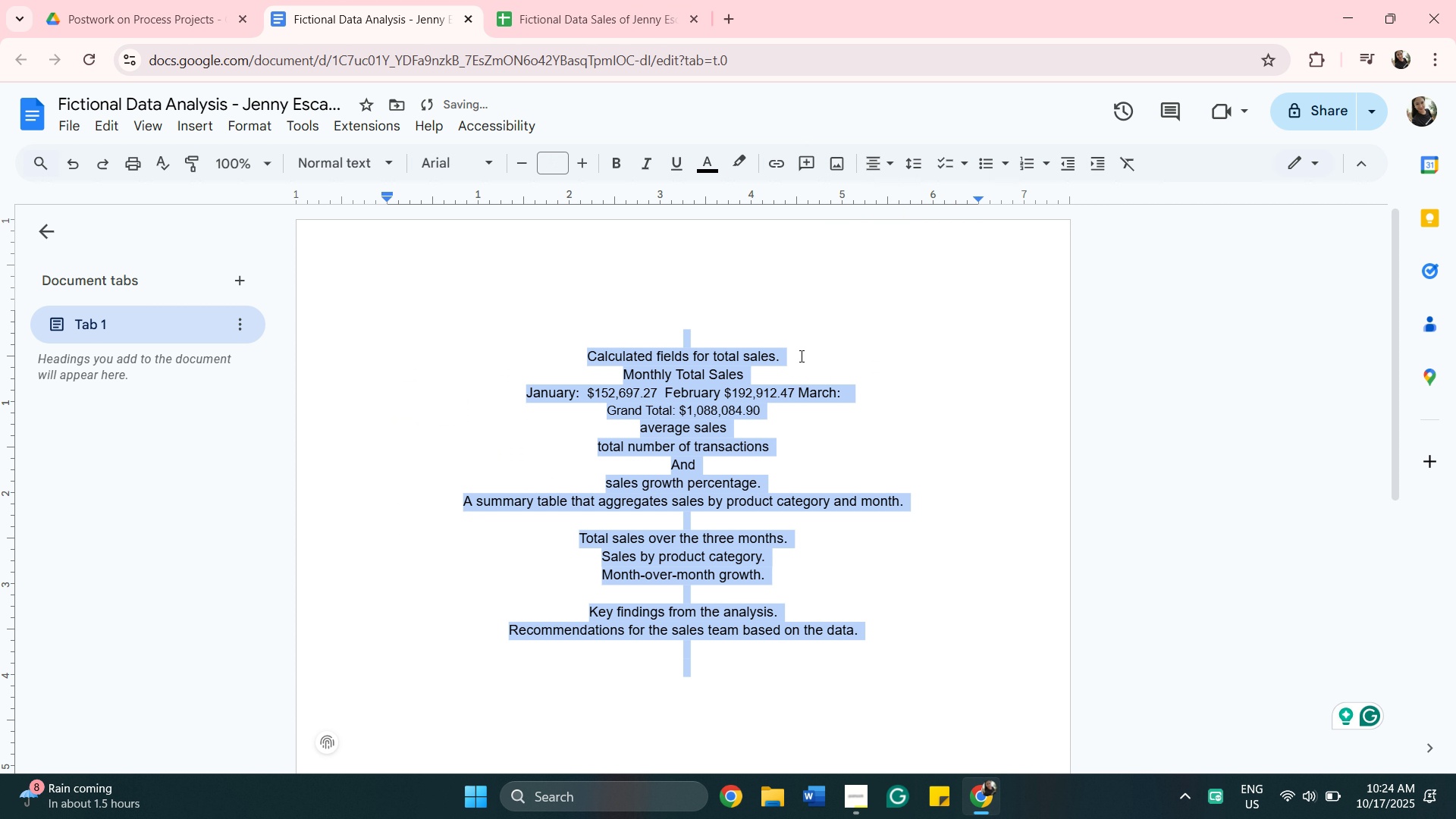 
left_click([800, 356])
 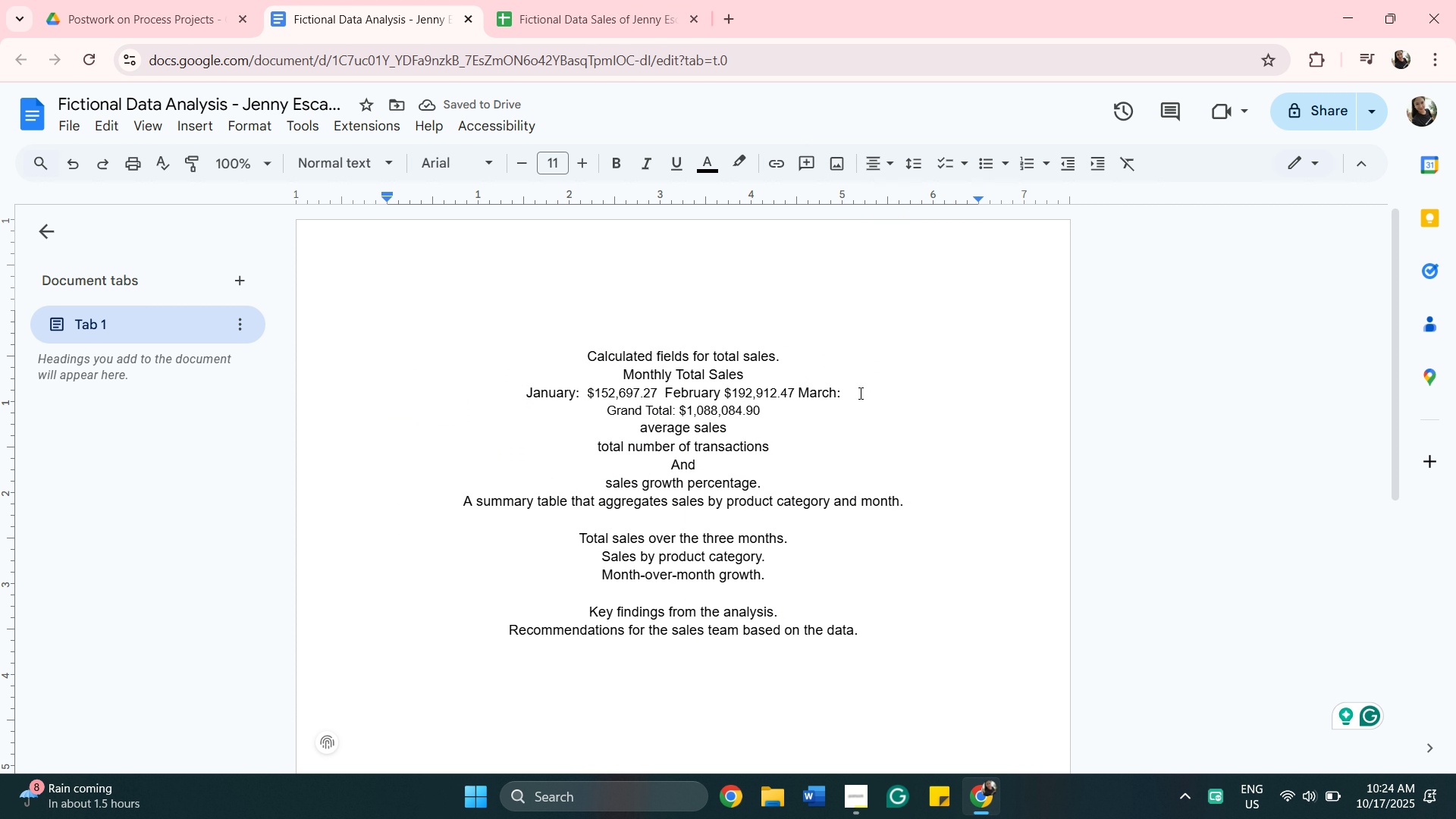 
scroll: coordinate [835, 538], scroll_direction: down, amount: 1.0
 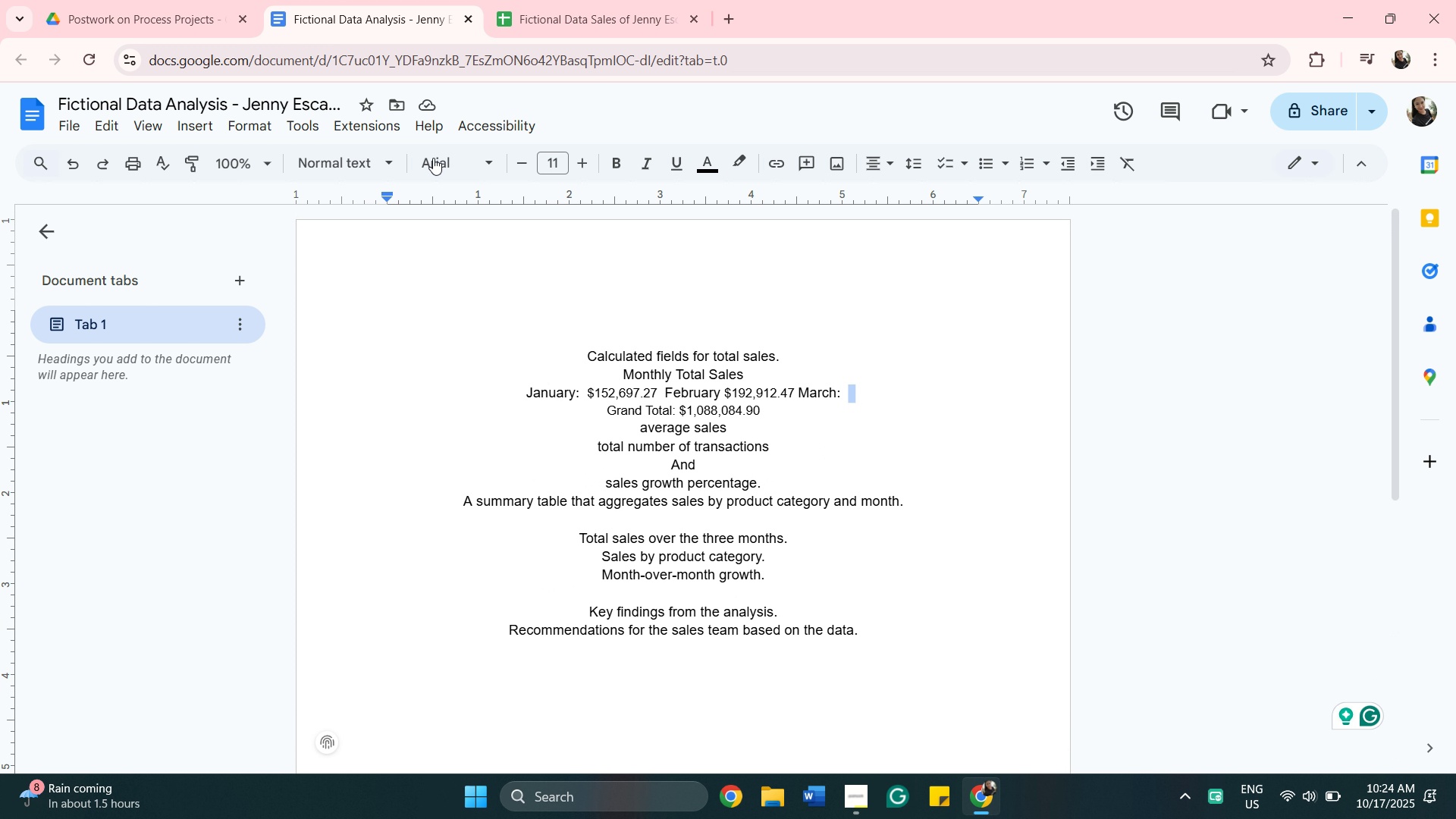 
wait(5.75)
 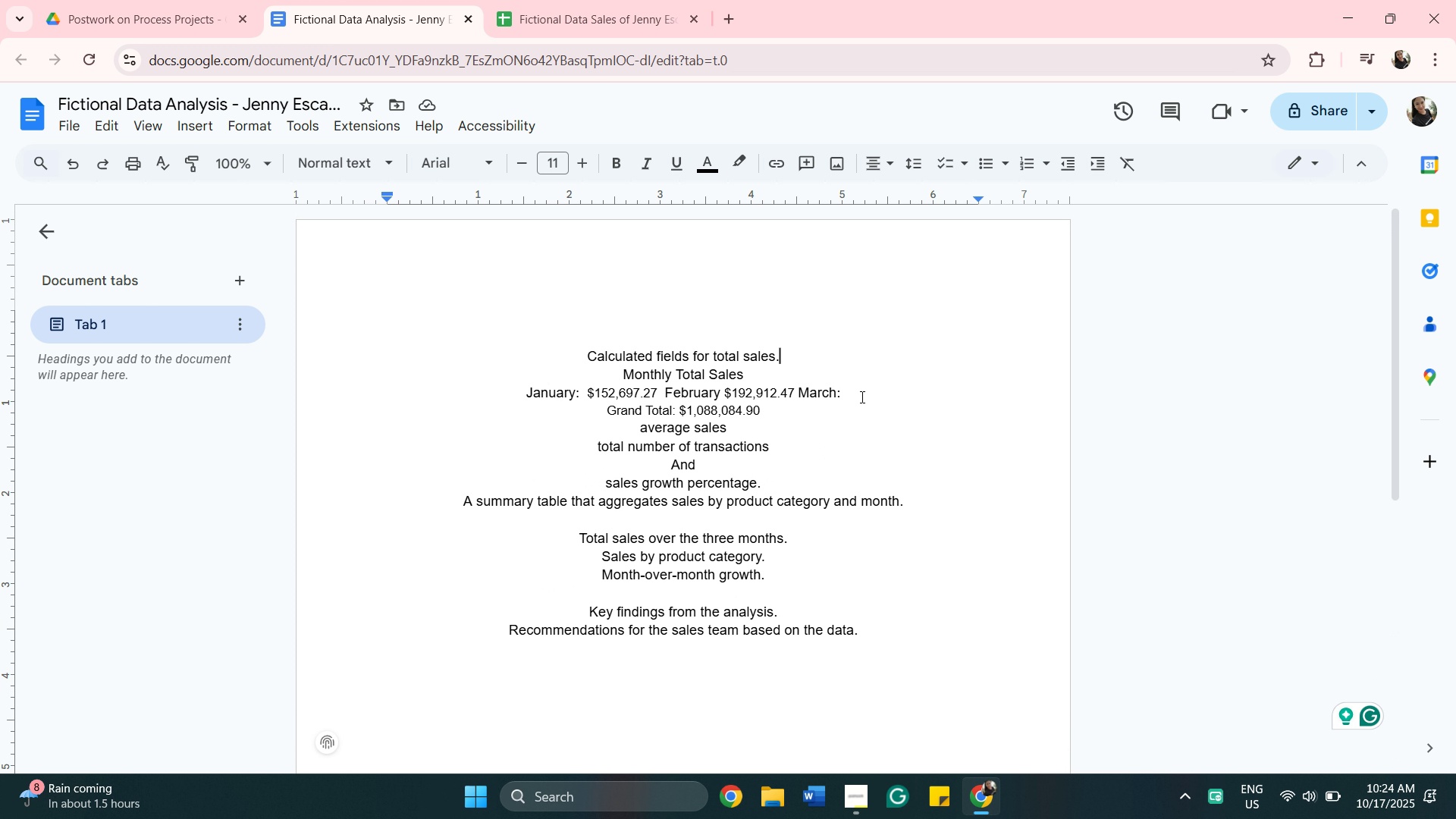 
left_click([570, 21])
 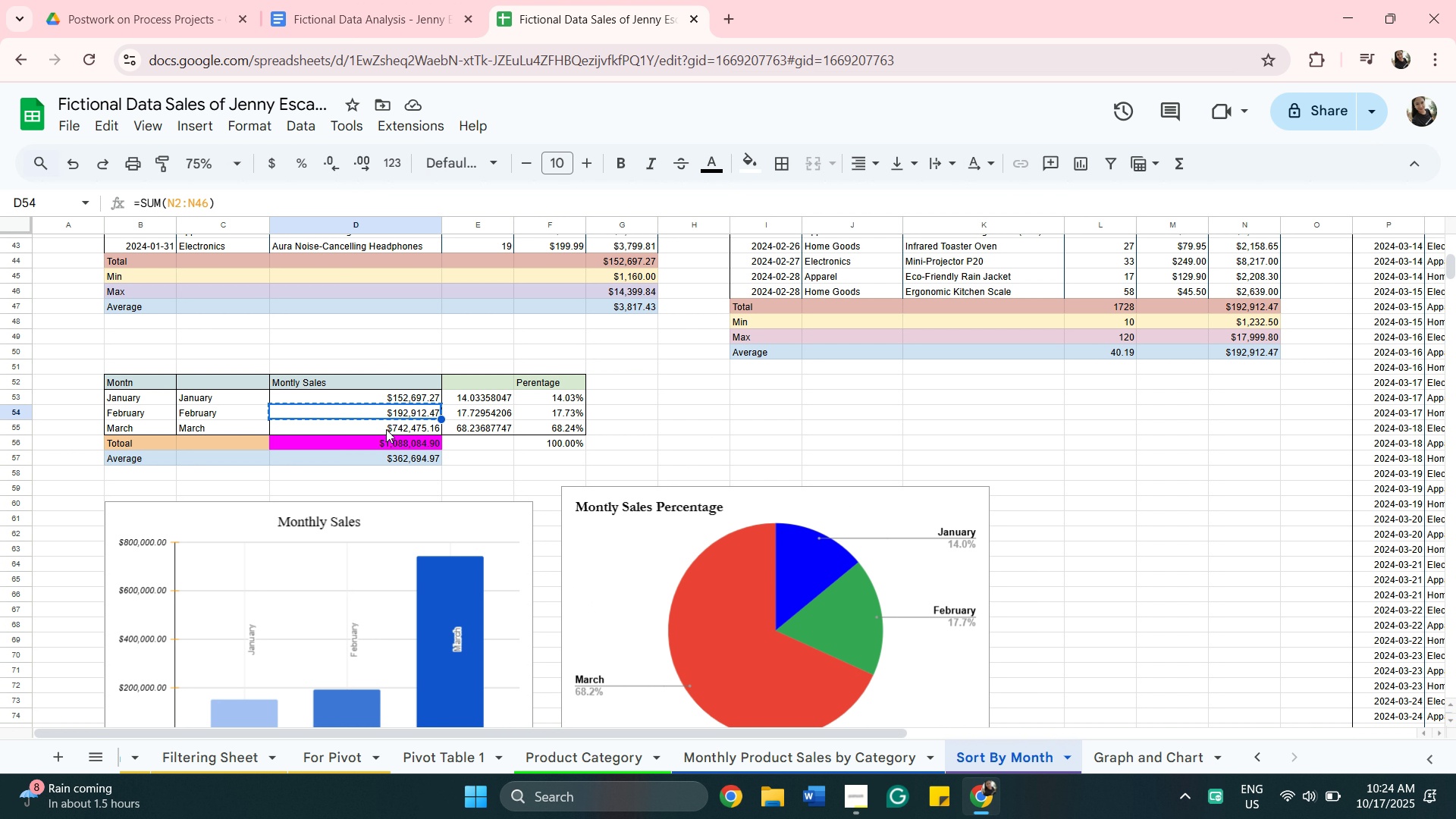 
left_click([386, 429])
 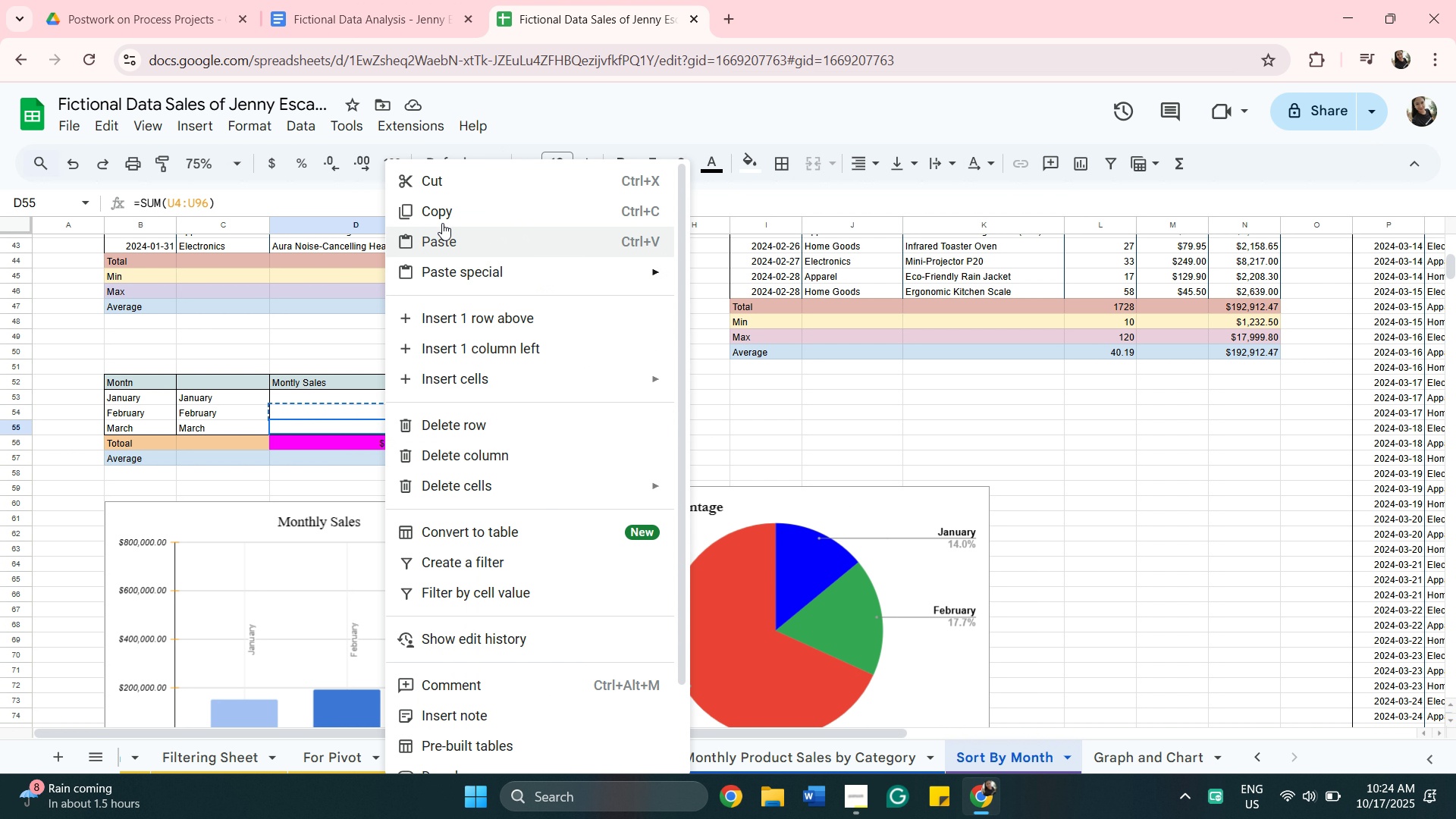 
left_click([443, 221])
 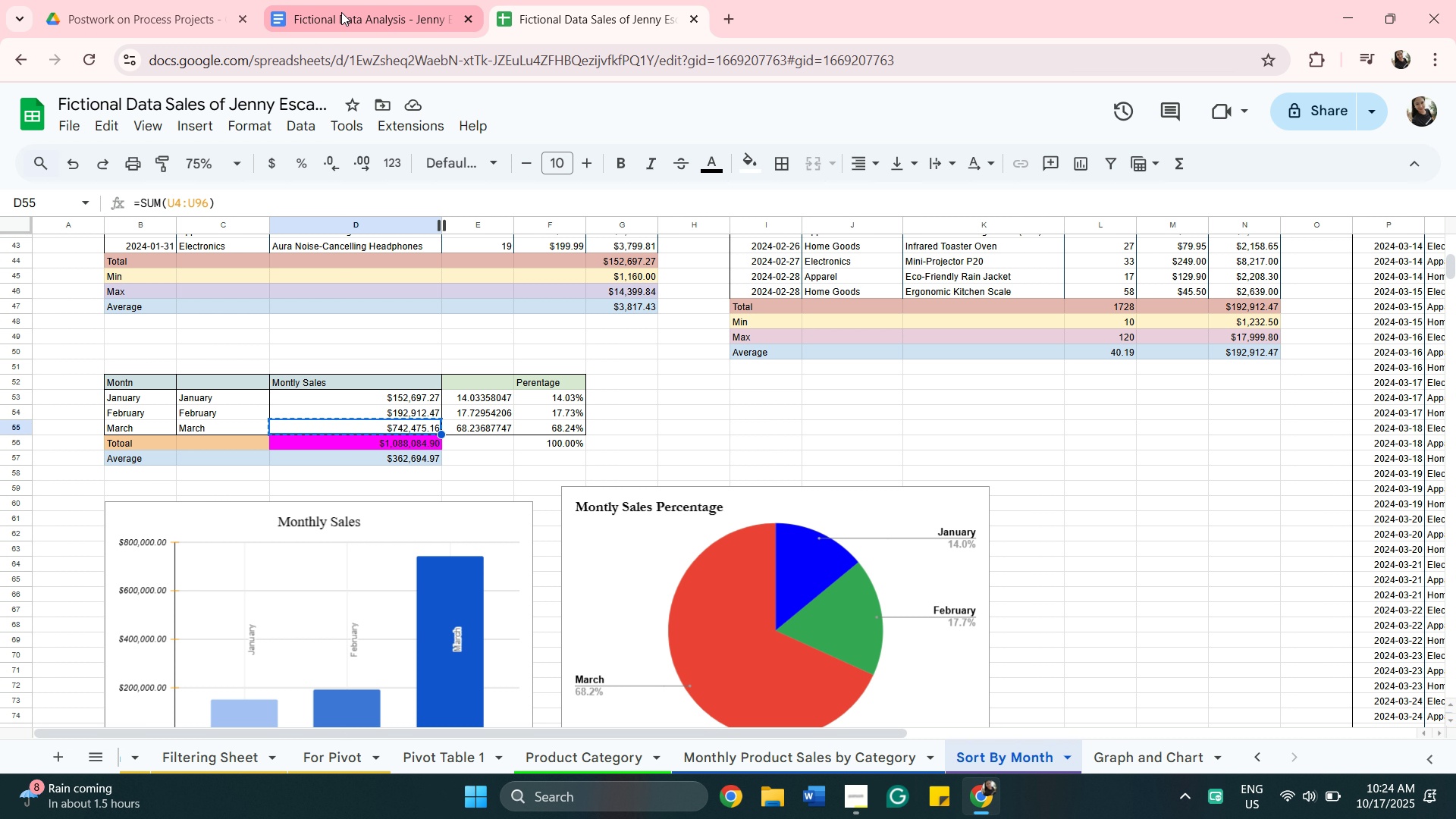 
left_click_drag(start_coordinate=[351, 15], to_coordinate=[357, 17])
 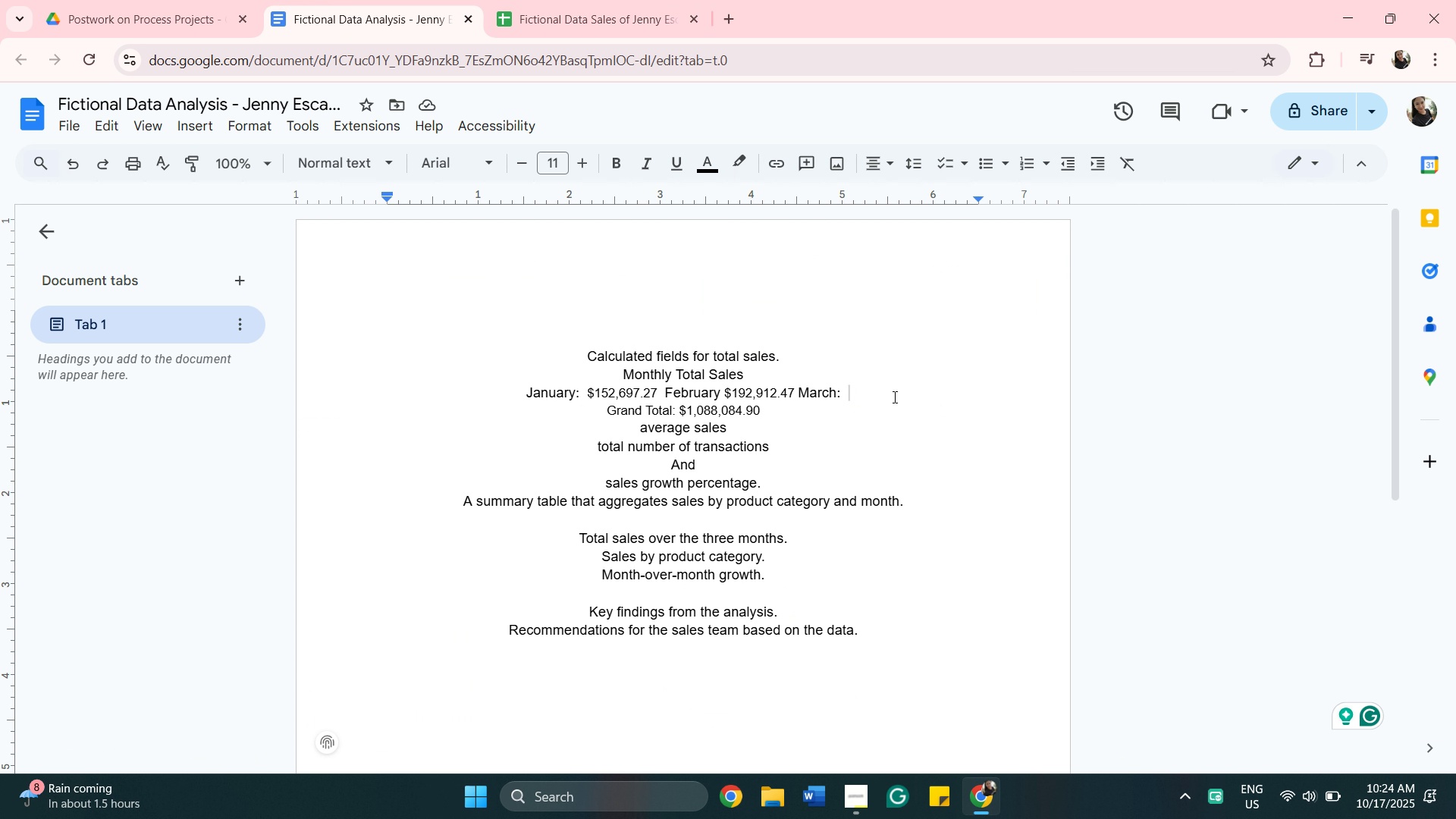 
key(Backspace)
 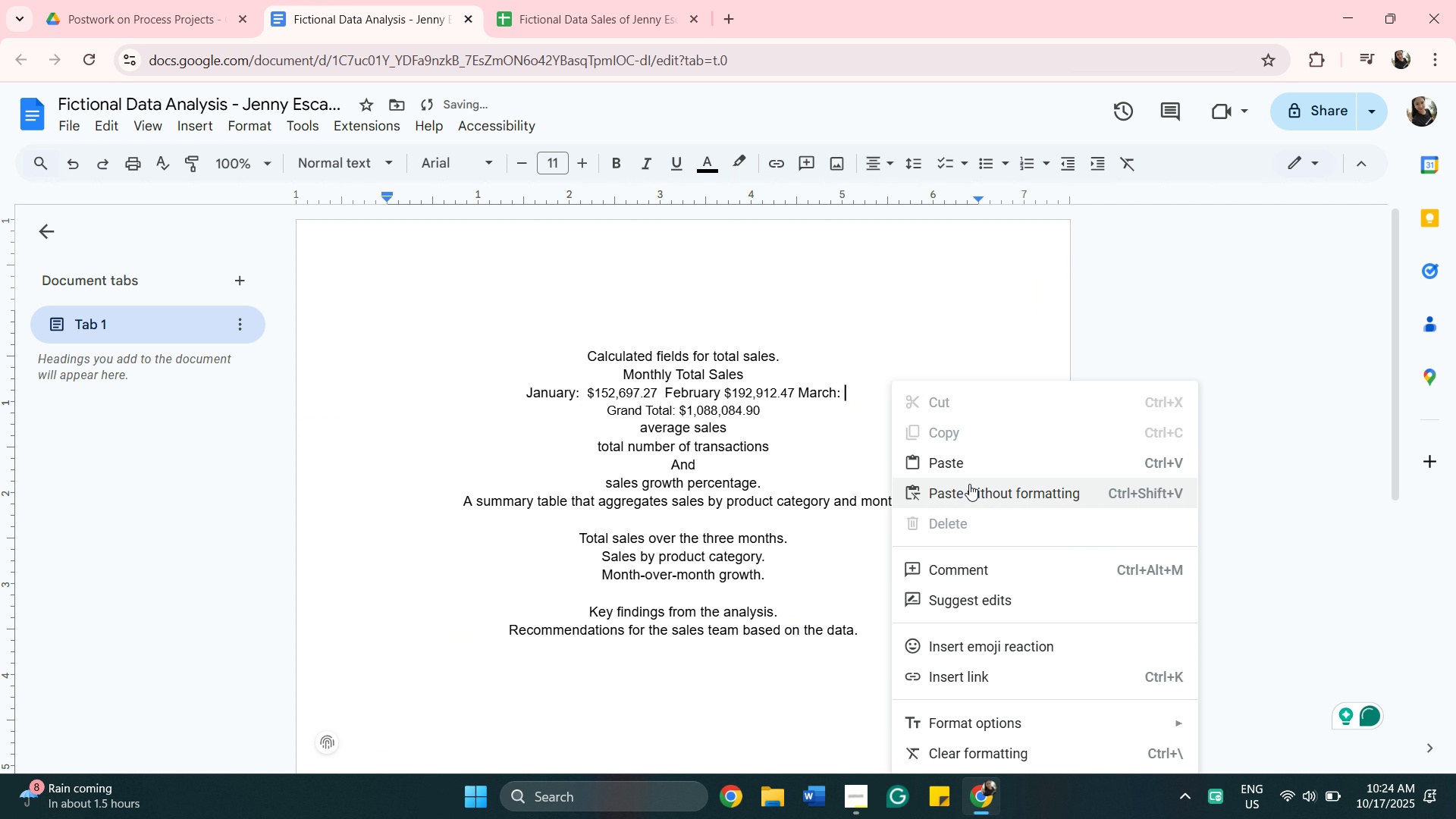 
left_click([962, 464])
 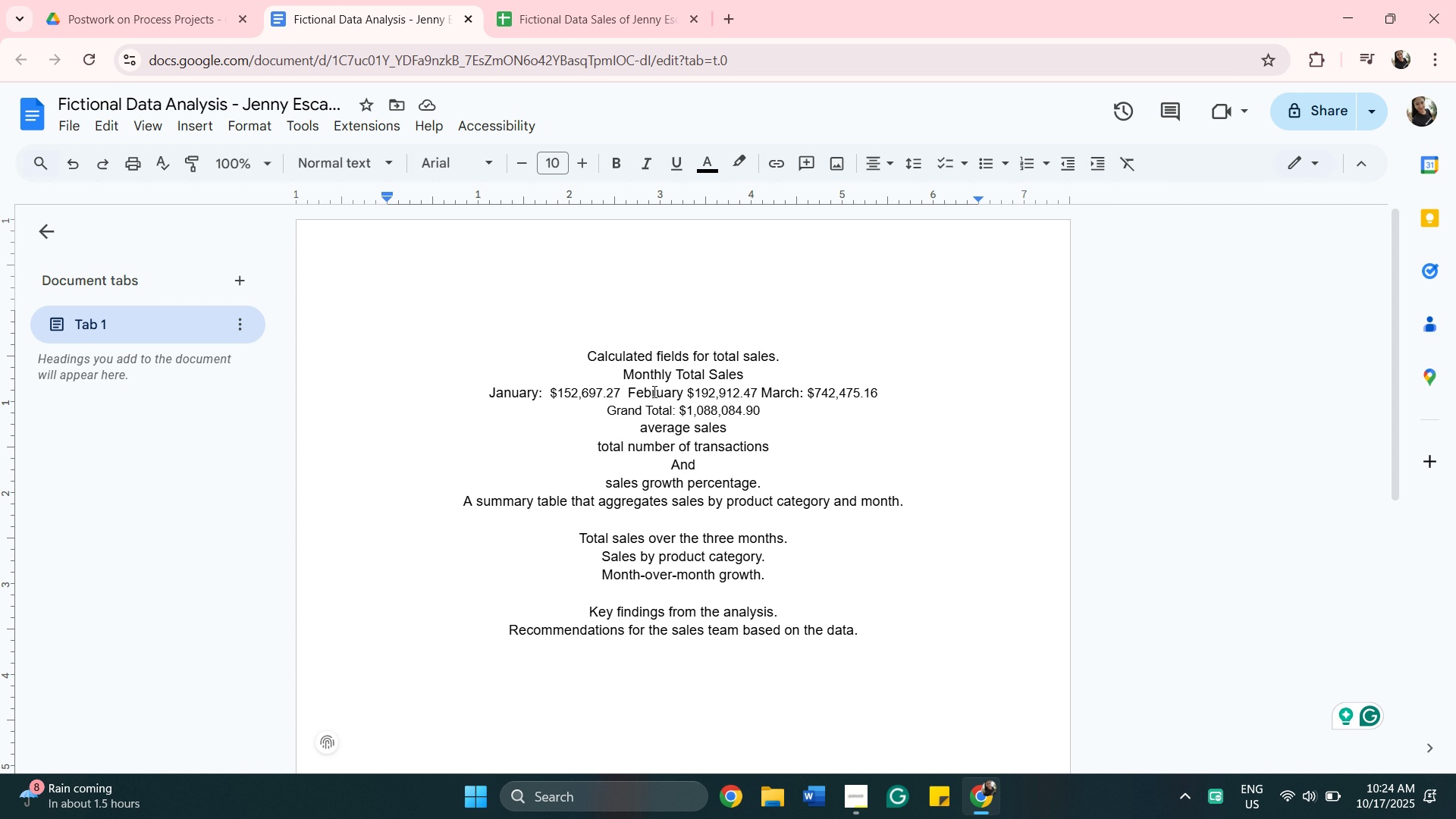 
wait(12.62)
 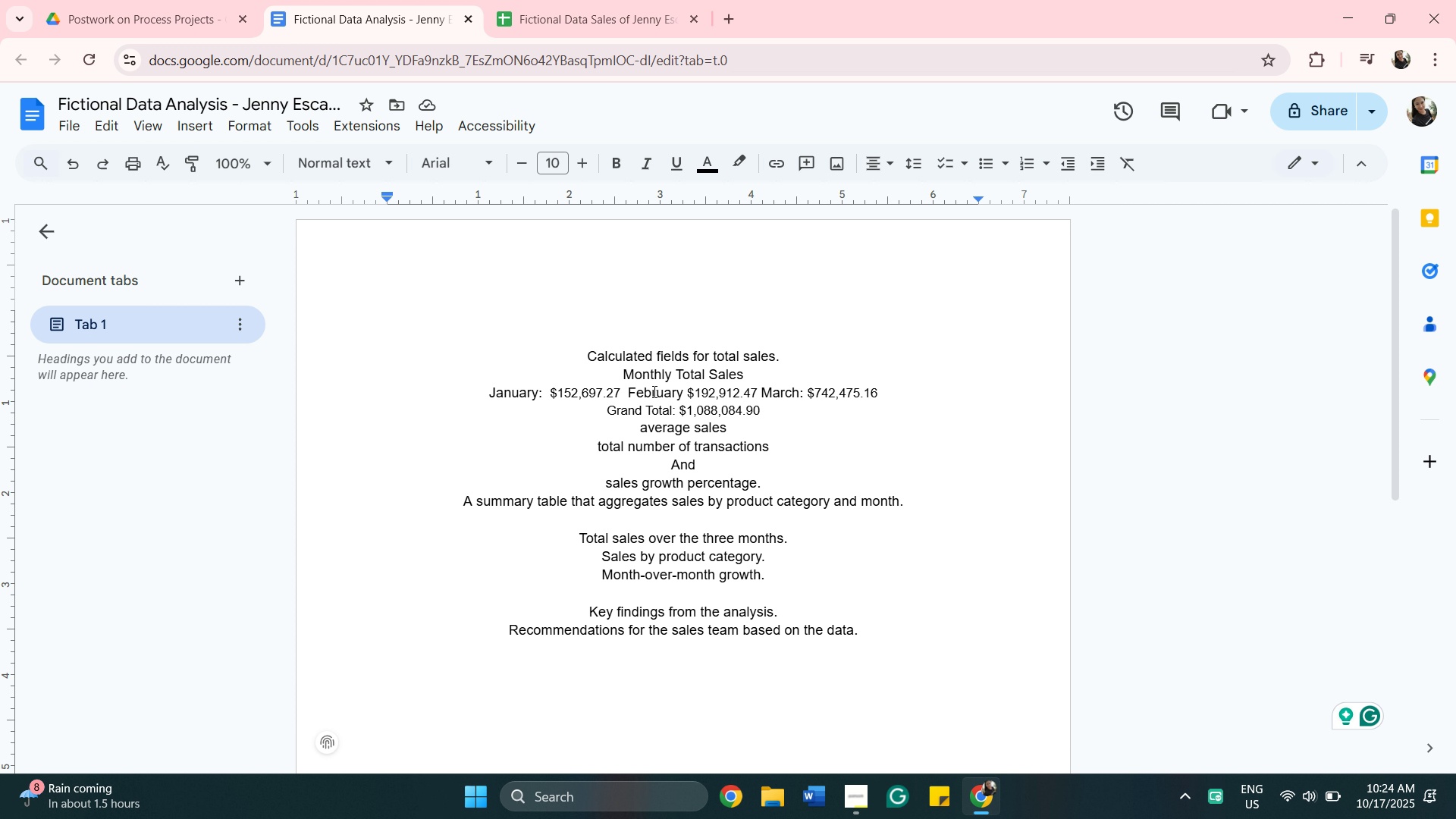 
left_click([768, 410])
 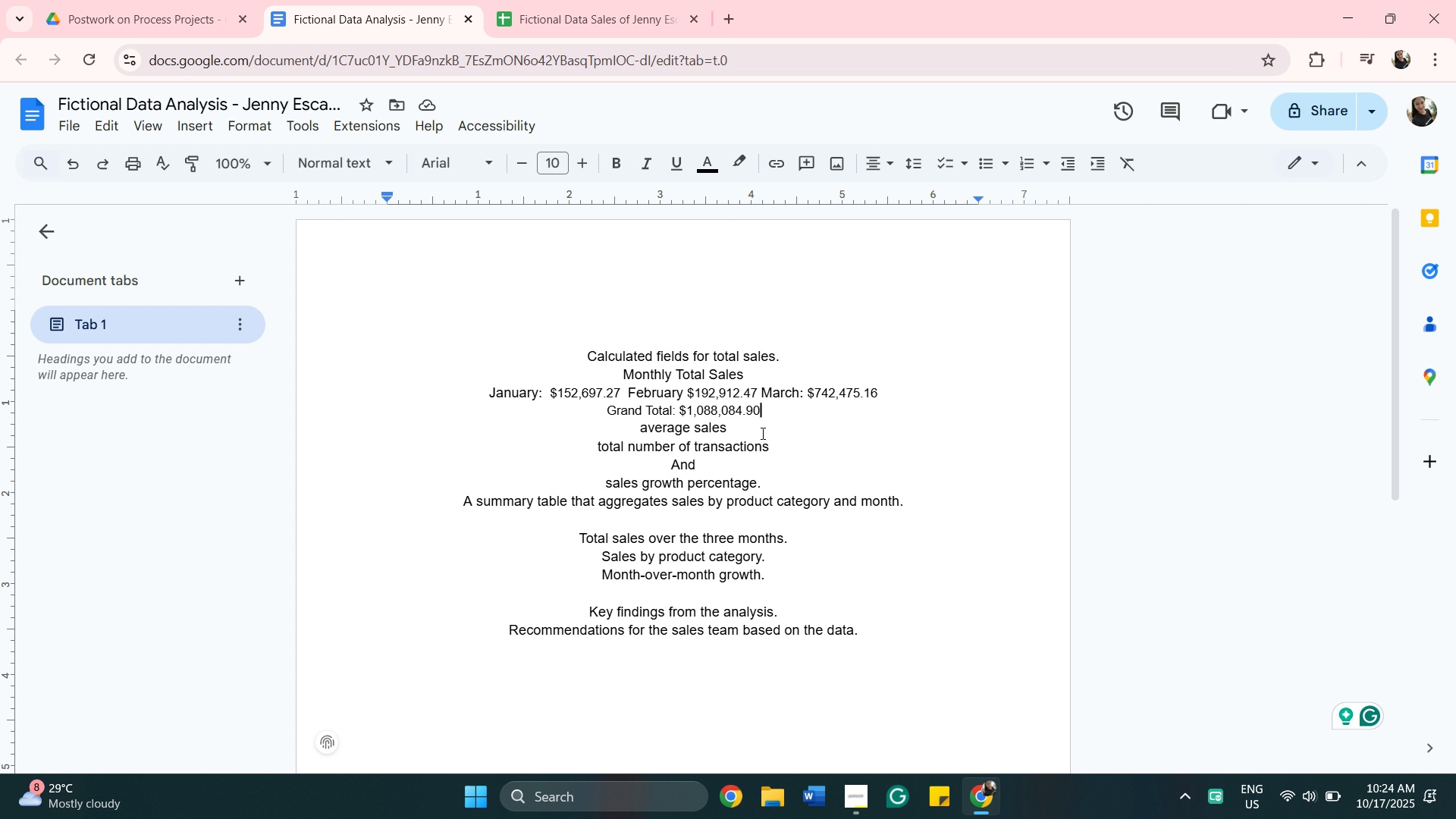 
left_click([761, 432])
 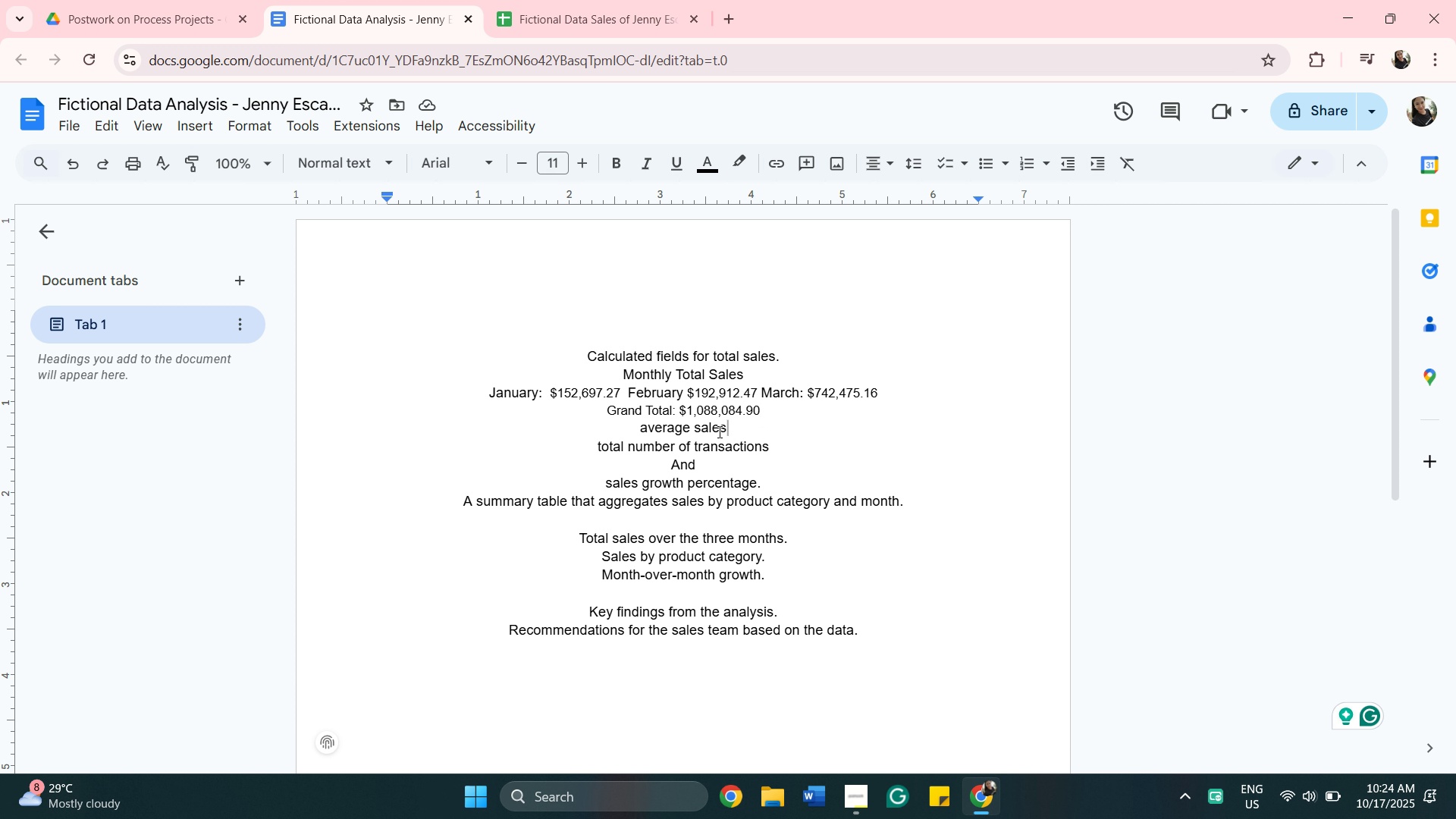 
key(Enter)
 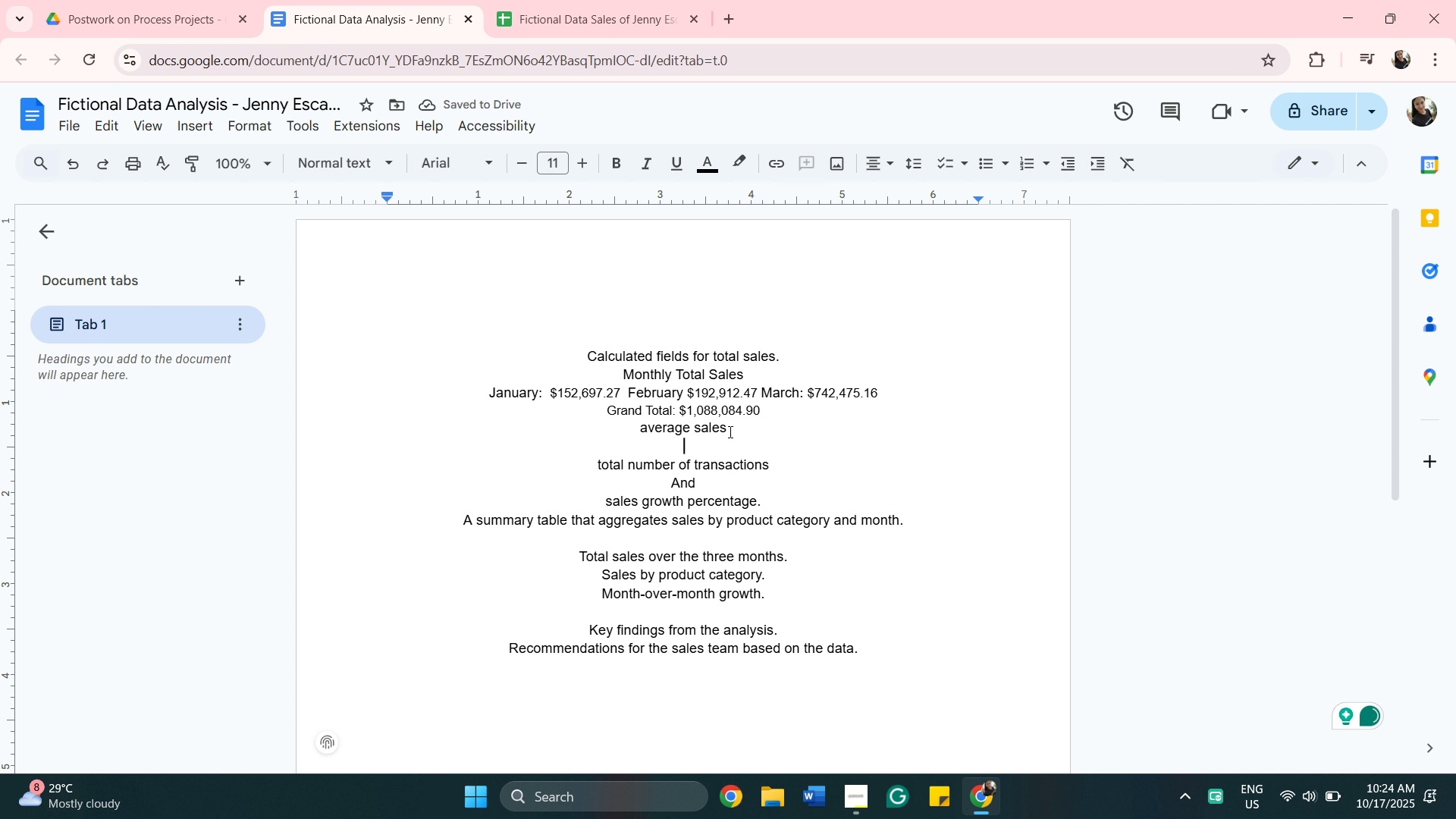 
key(Backspace)
 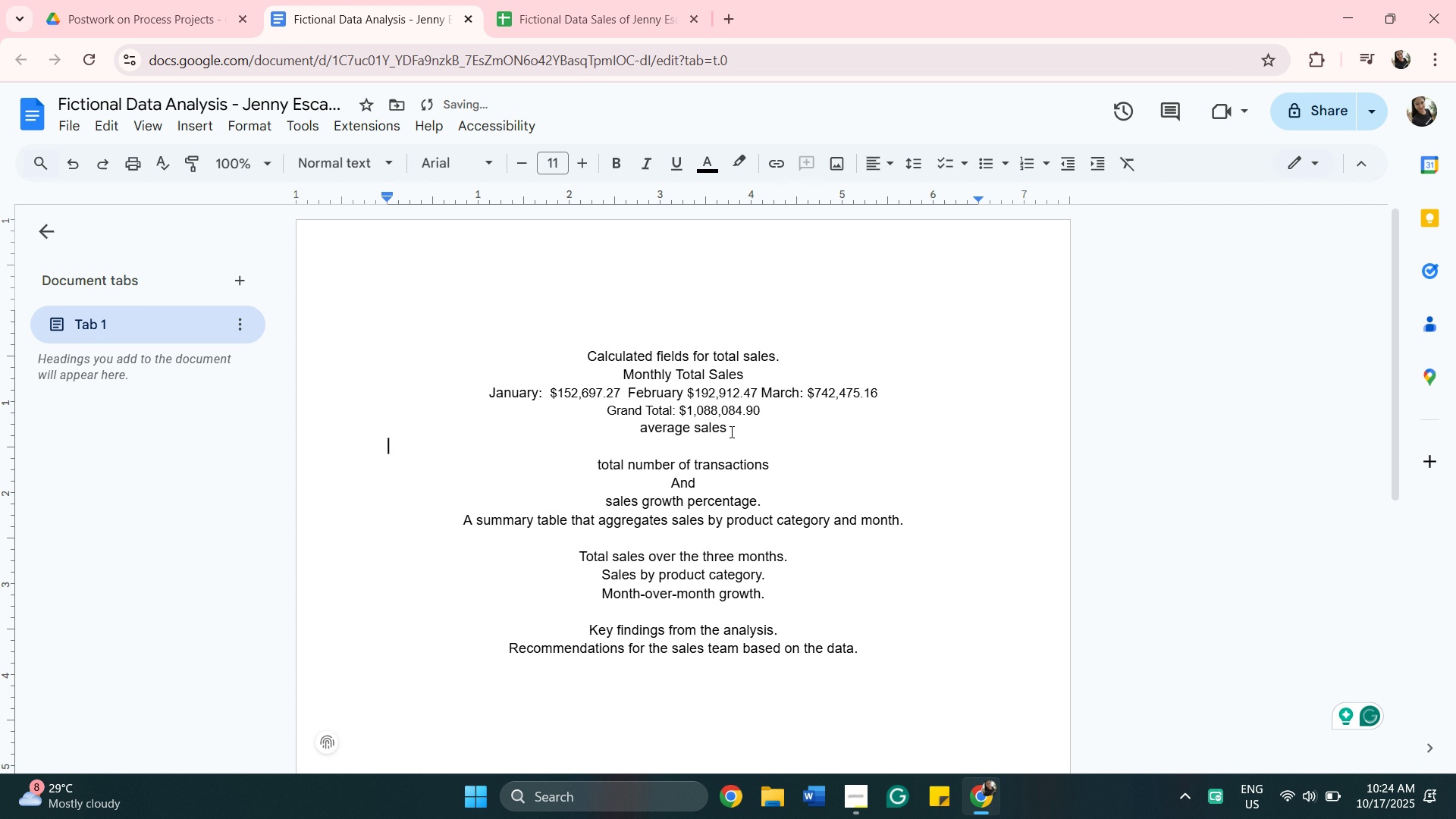 
key(Backspace)
 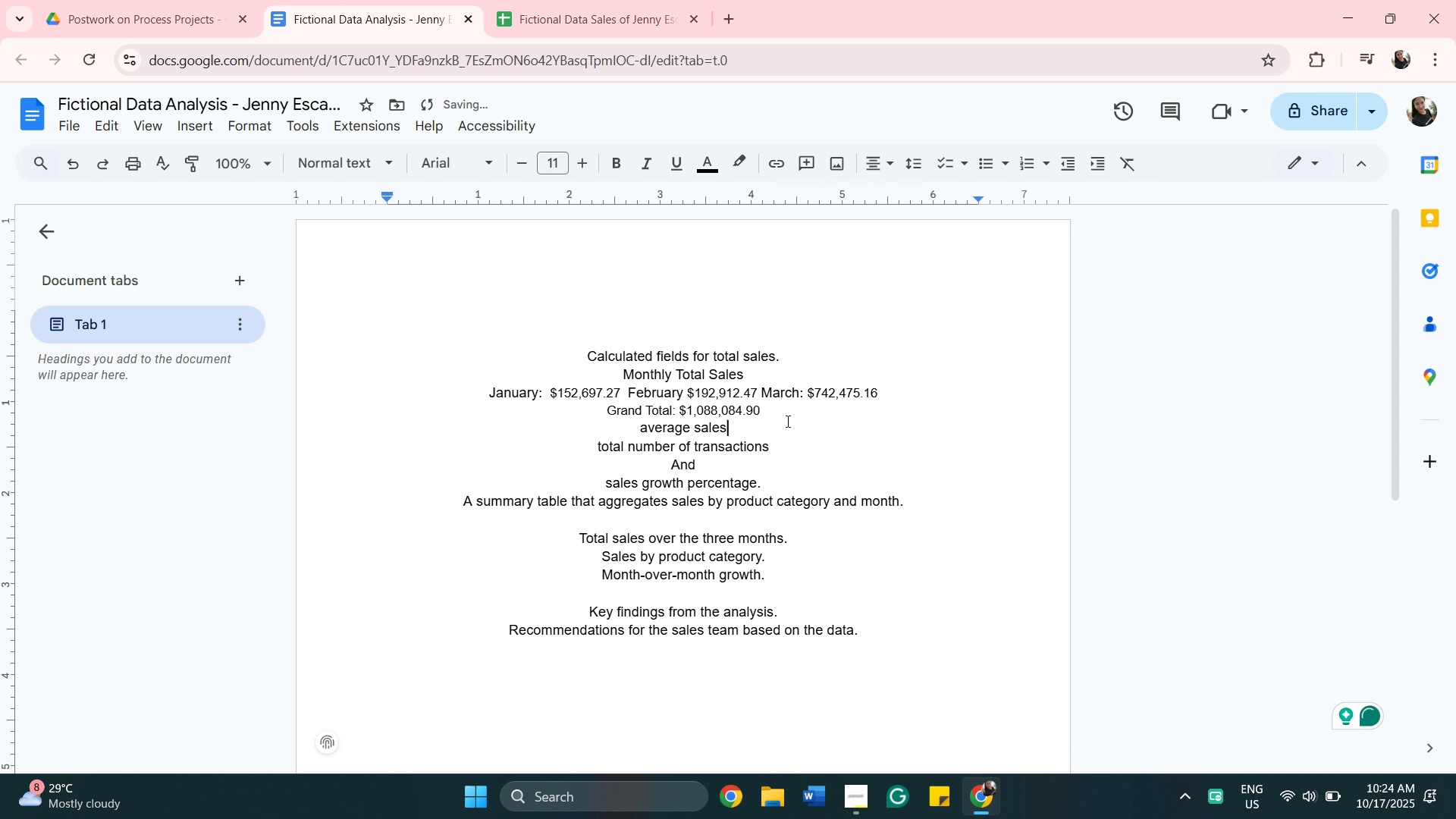 
left_click([786, 416])
 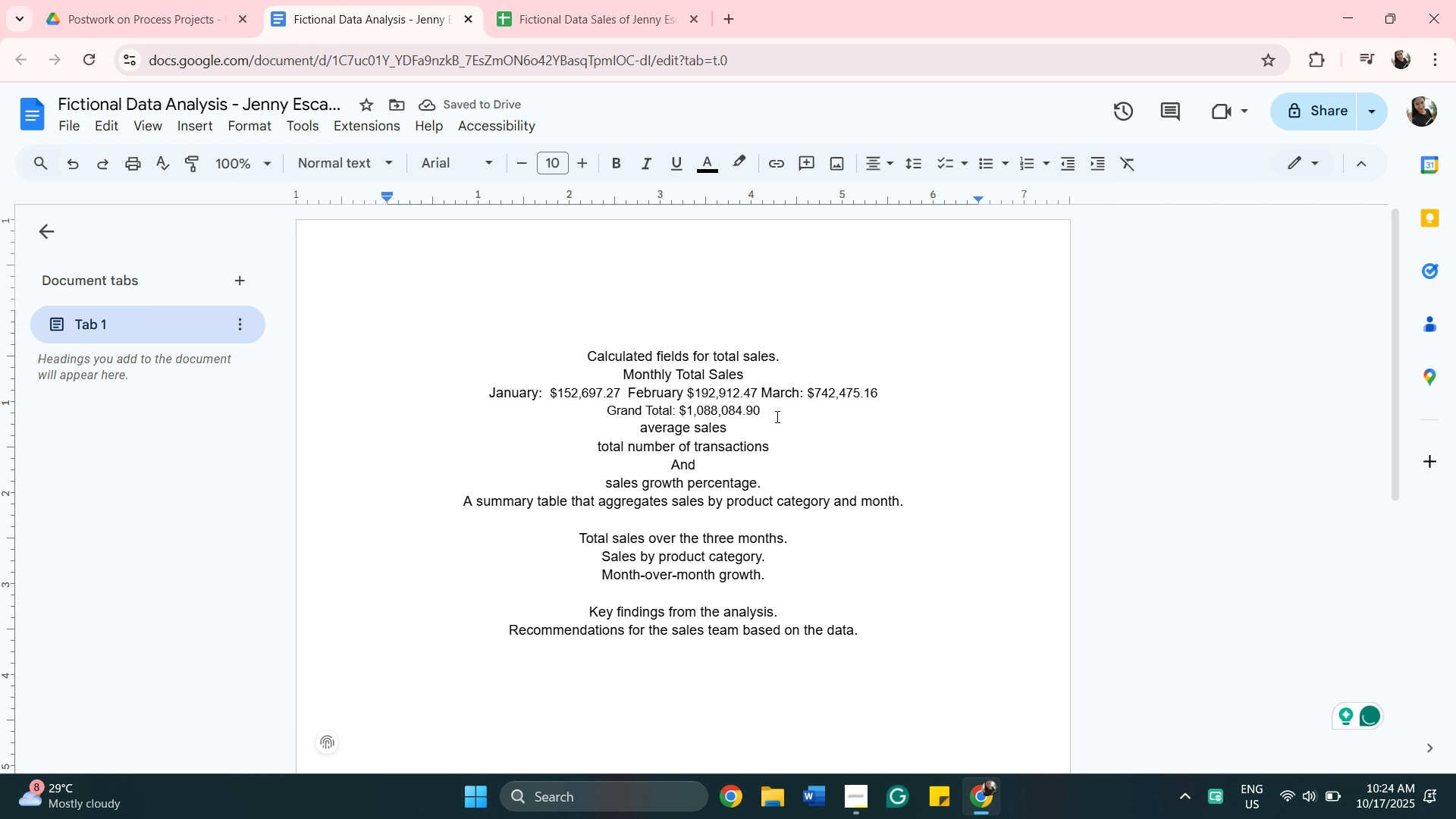 
key(Enter)
 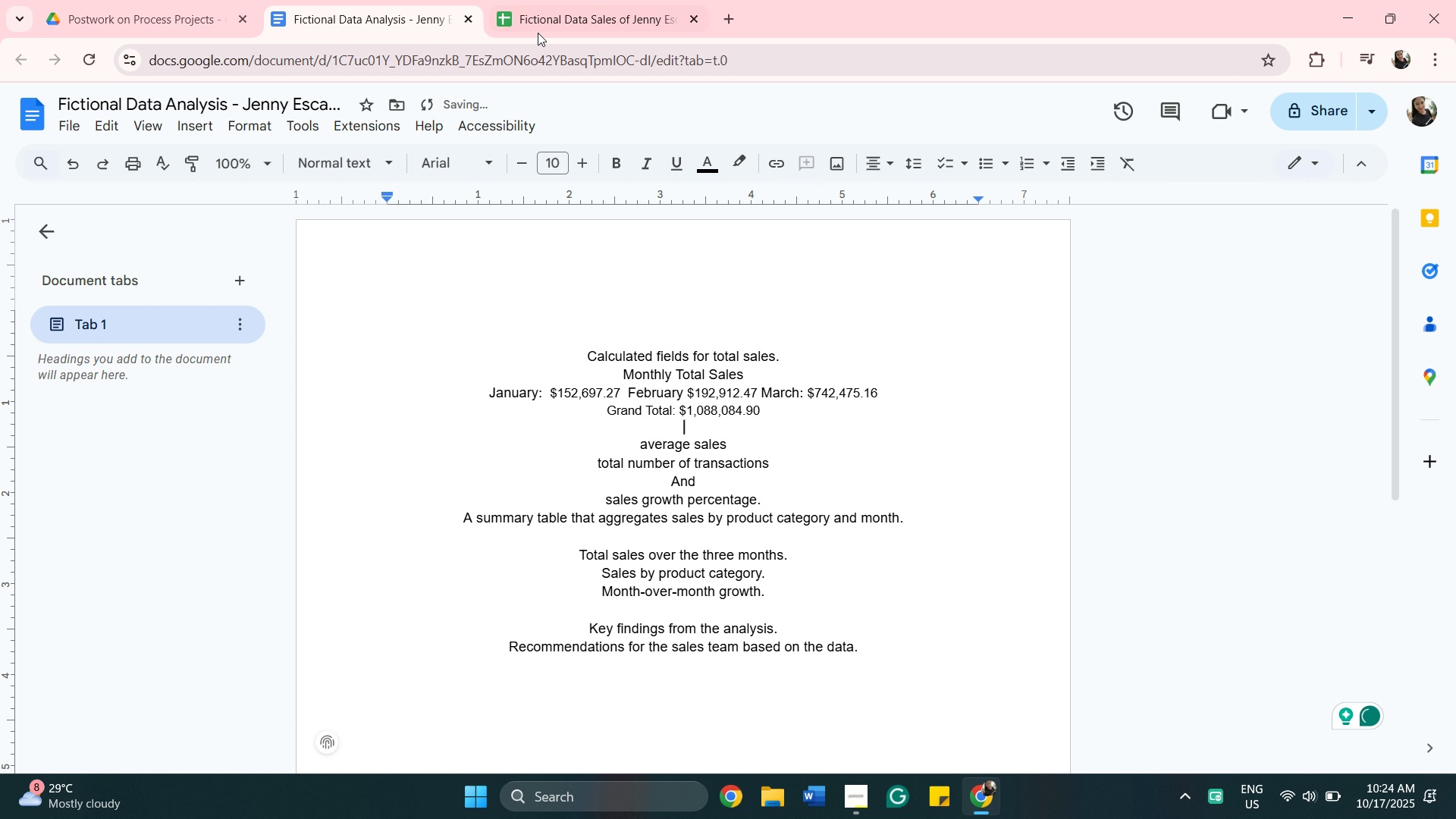 
left_click([541, 27])
 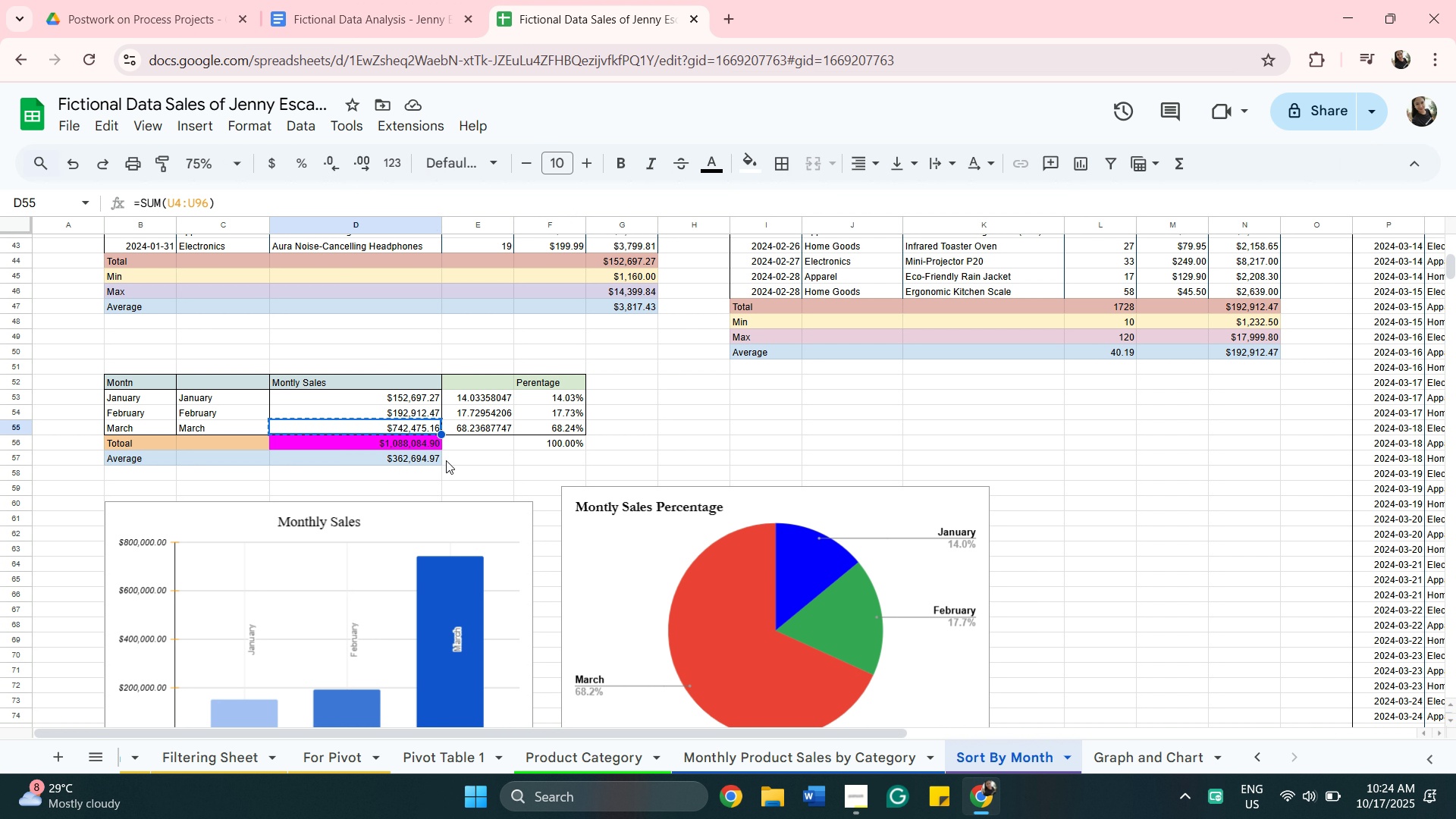 
wait(6.64)
 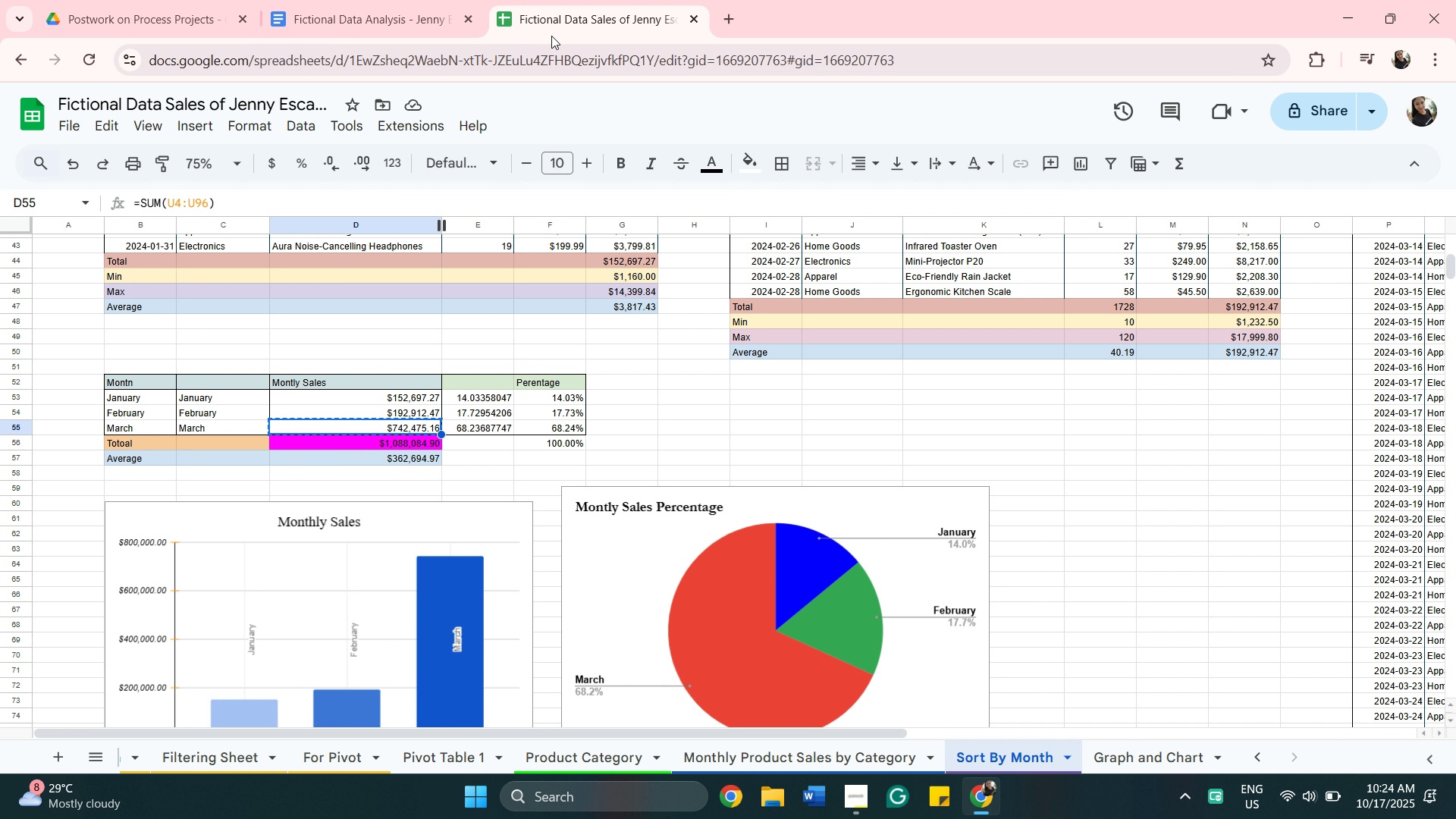 
scroll: coordinate [724, 412], scroll_direction: down, amount: 1.0
 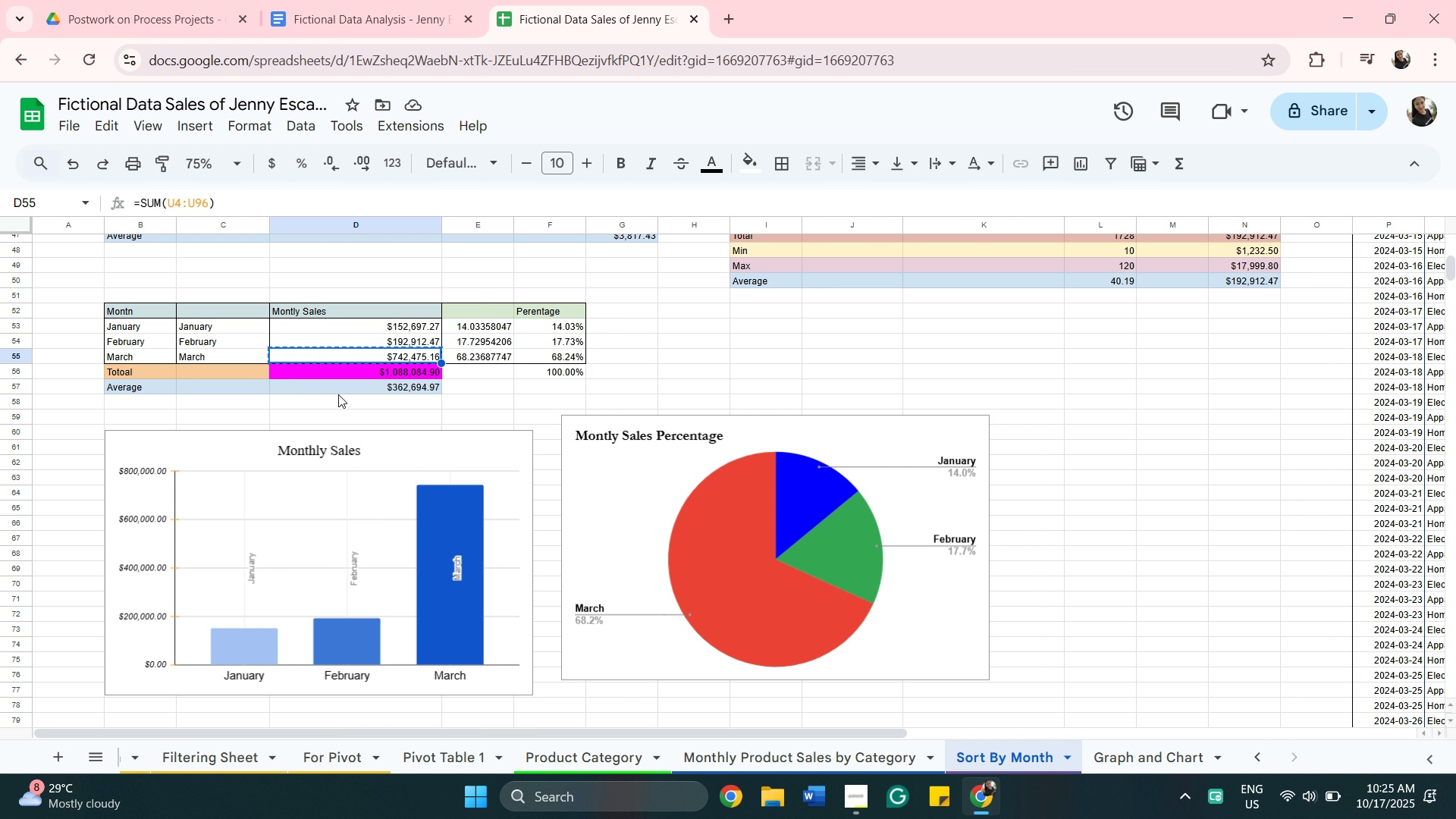 
wait(11.83)
 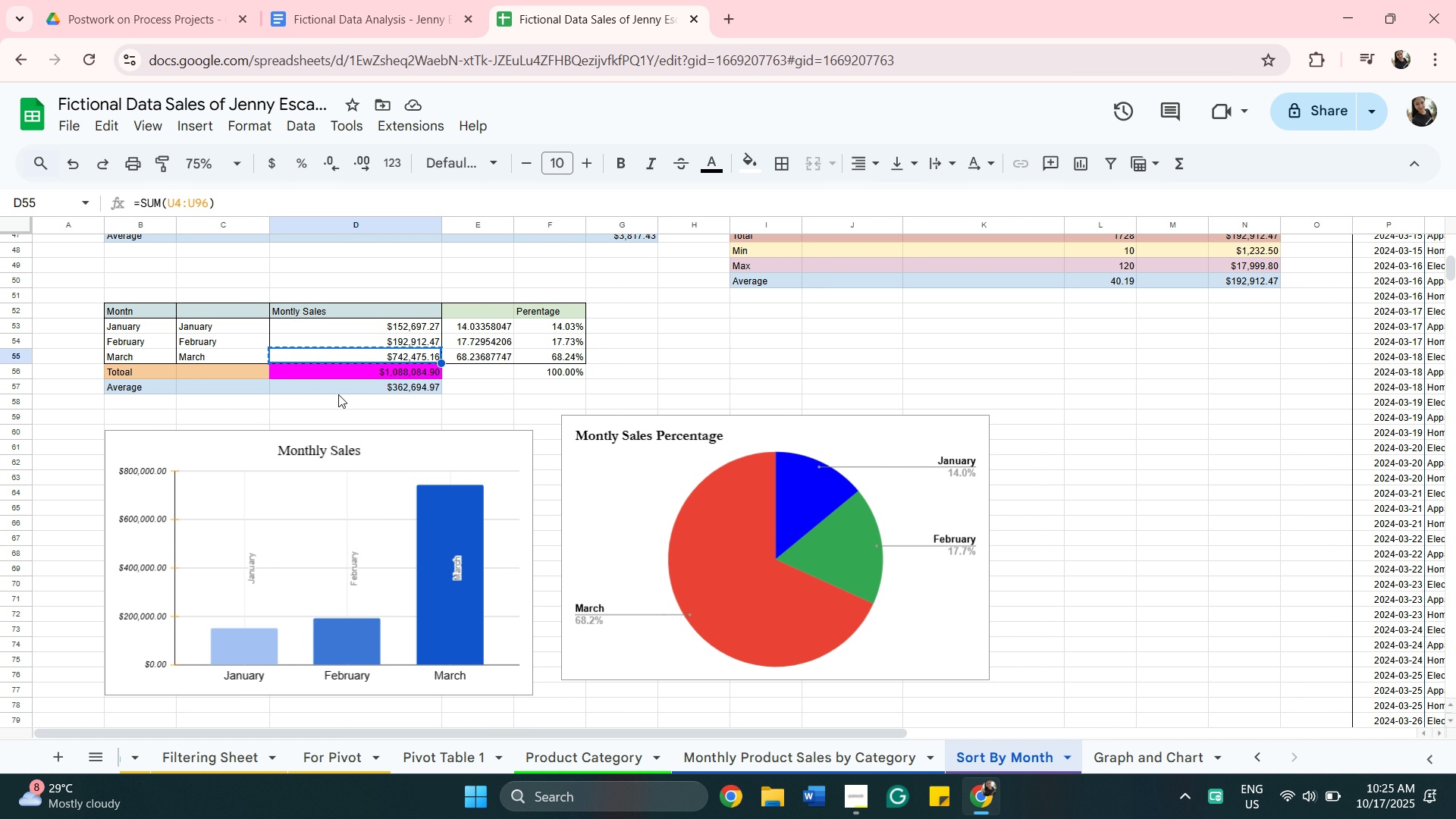 
scroll: coordinate [353, 391], scroll_direction: up, amount: 3.0
 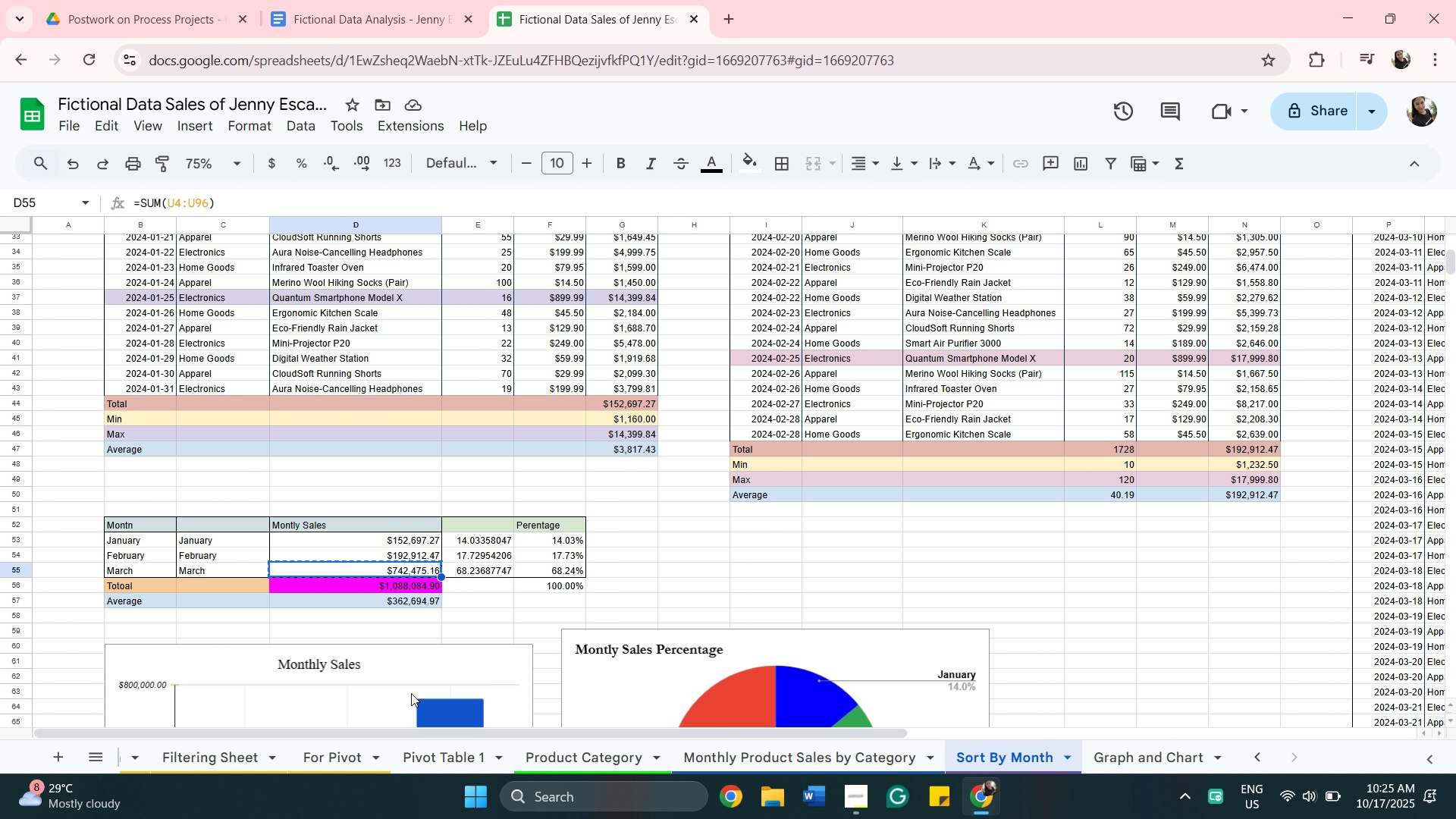 
wait(12.09)
 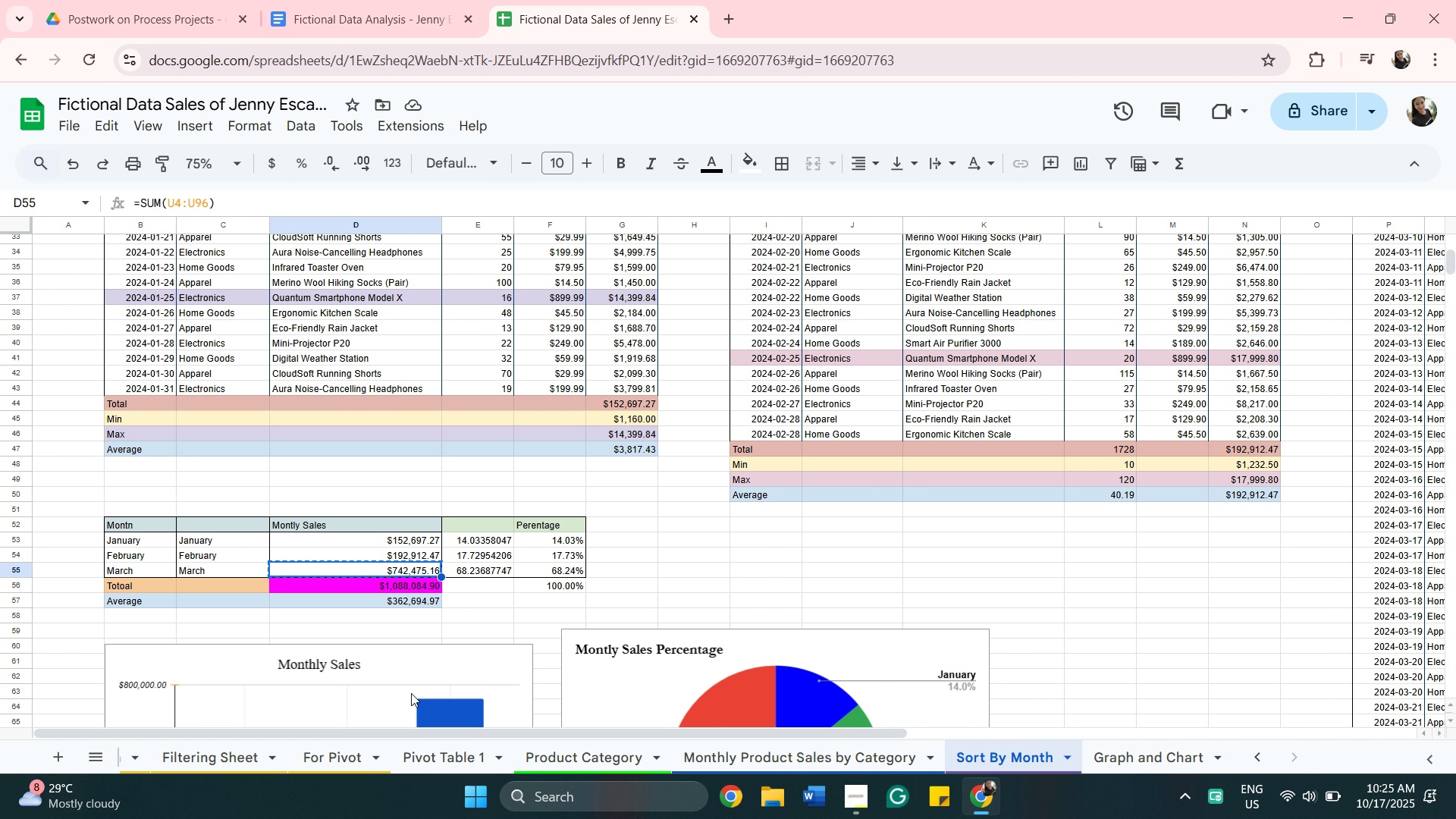 
left_click([1263, 758])
 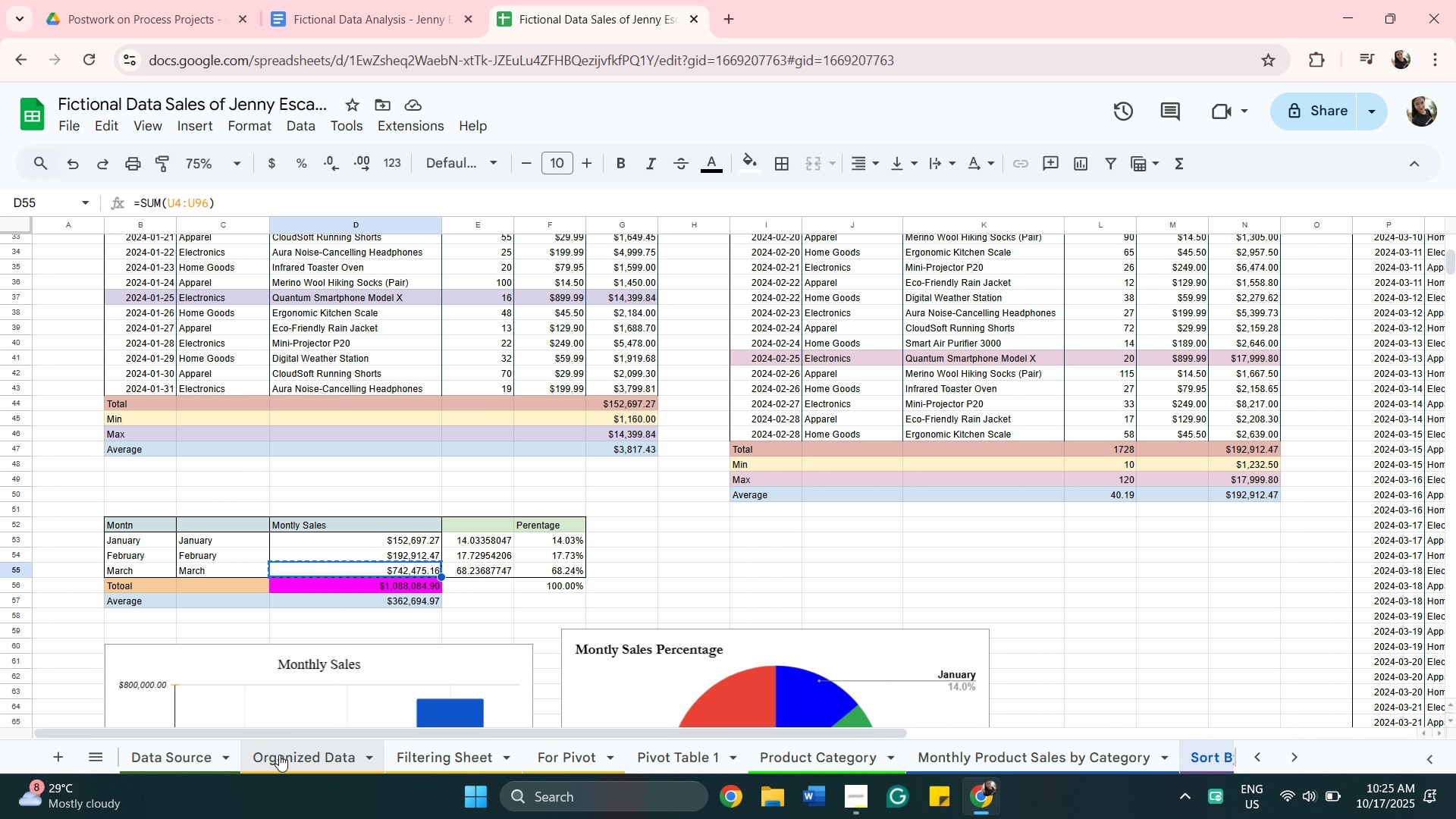 
left_click([279, 755])
 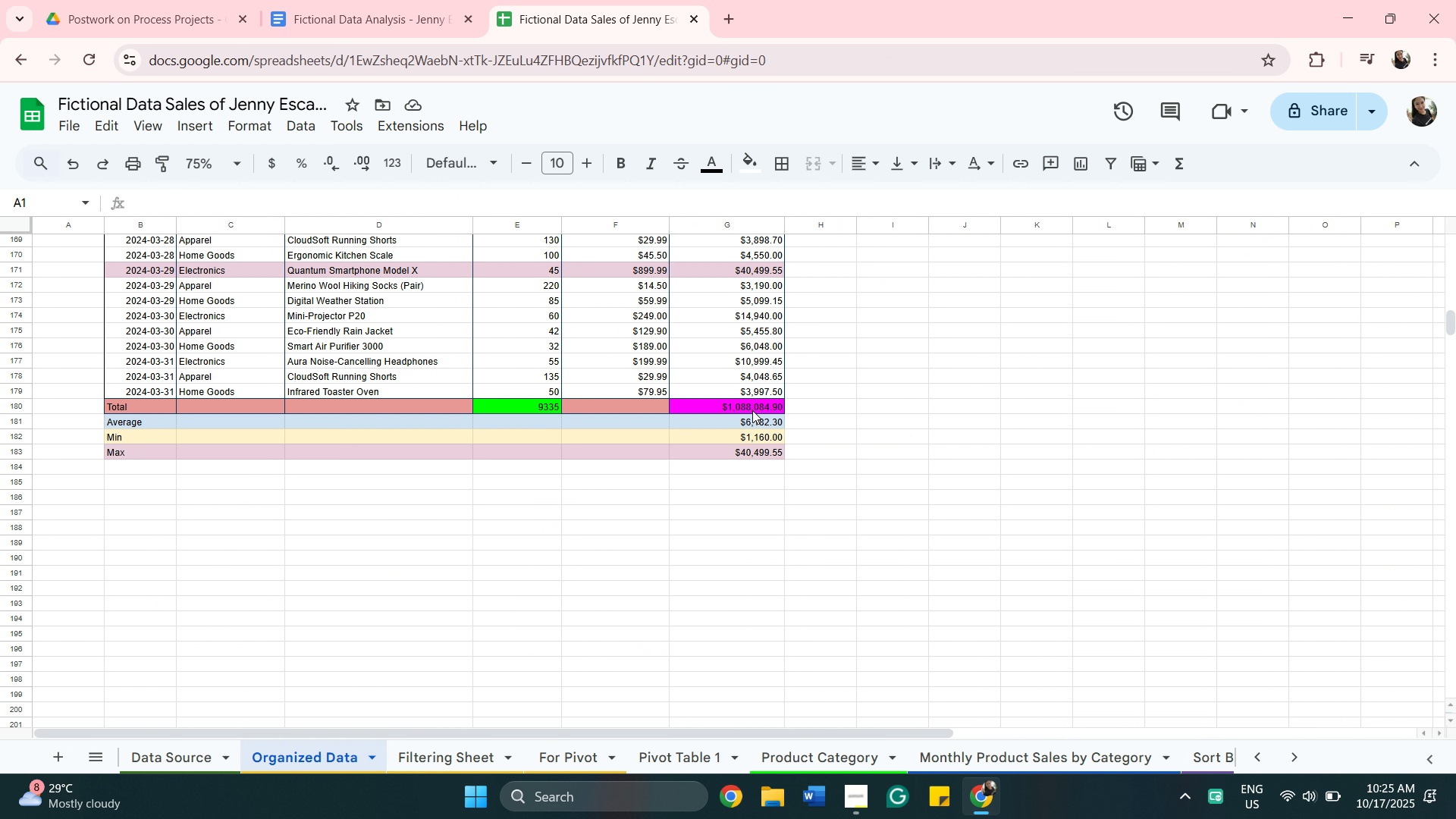 
left_click([761, 419])
 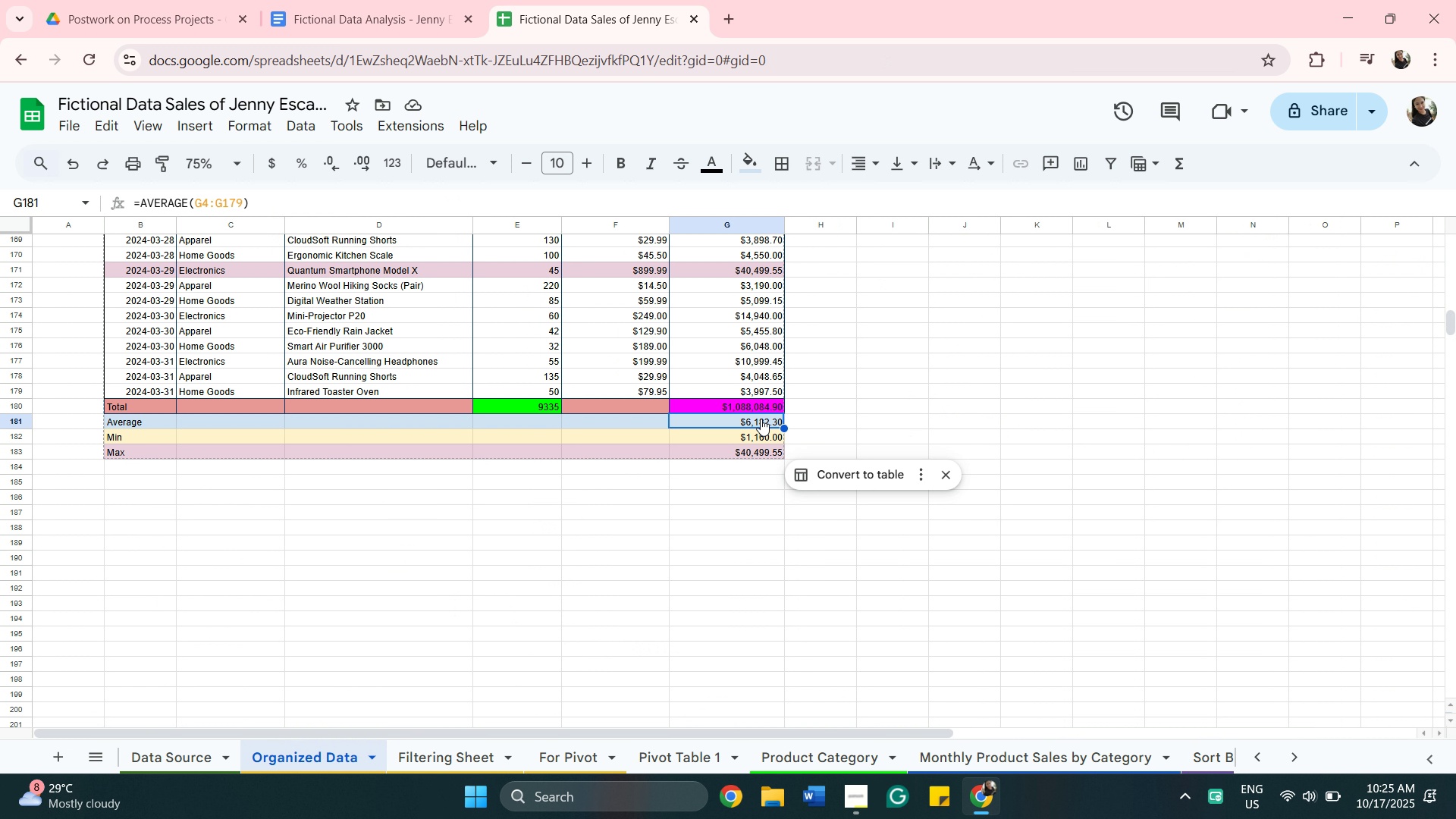 
right_click([761, 419])
 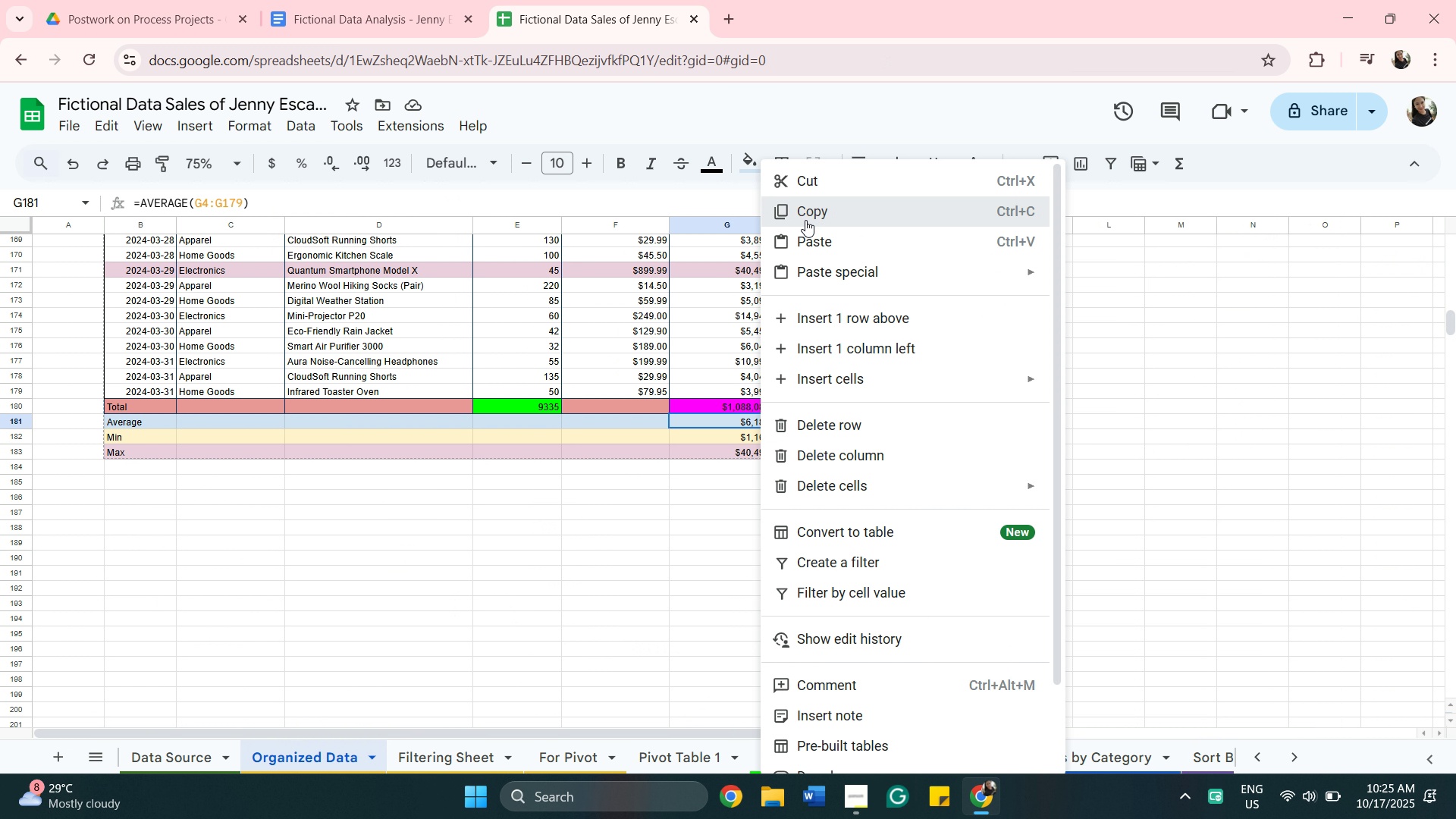 
left_click([805, 220])
 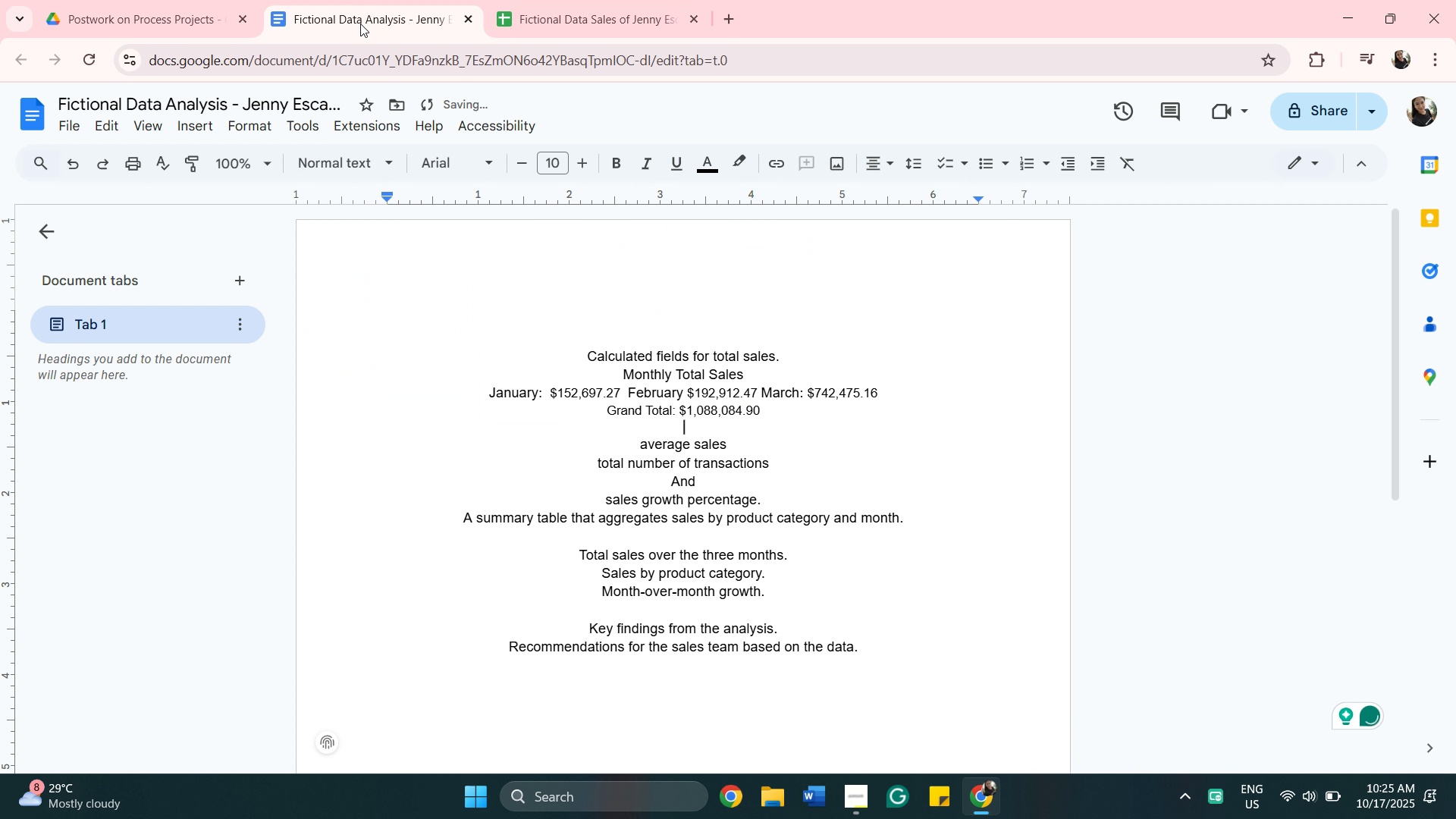 
left_click([360, 24])
 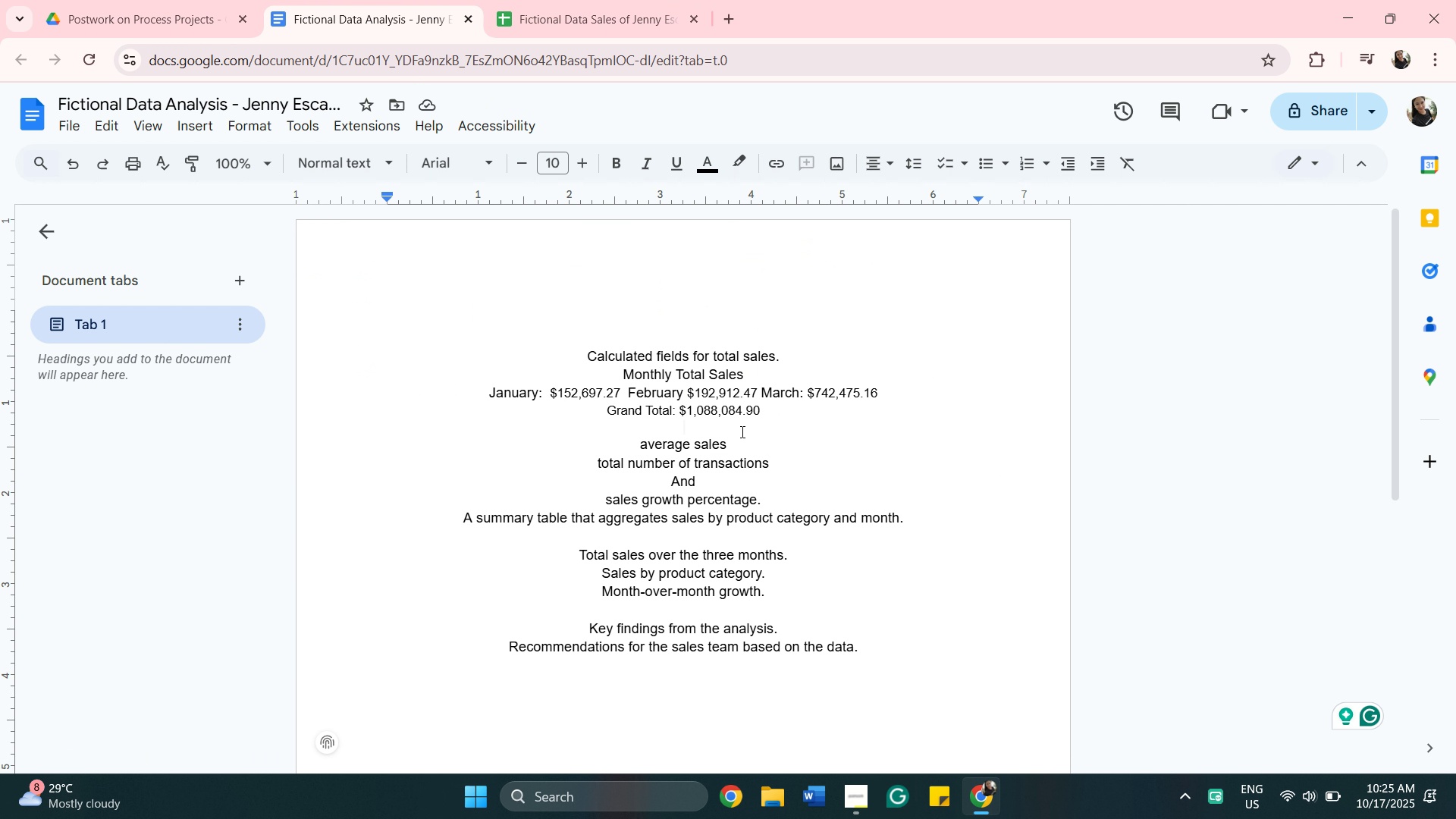 
right_click([741, 431])
 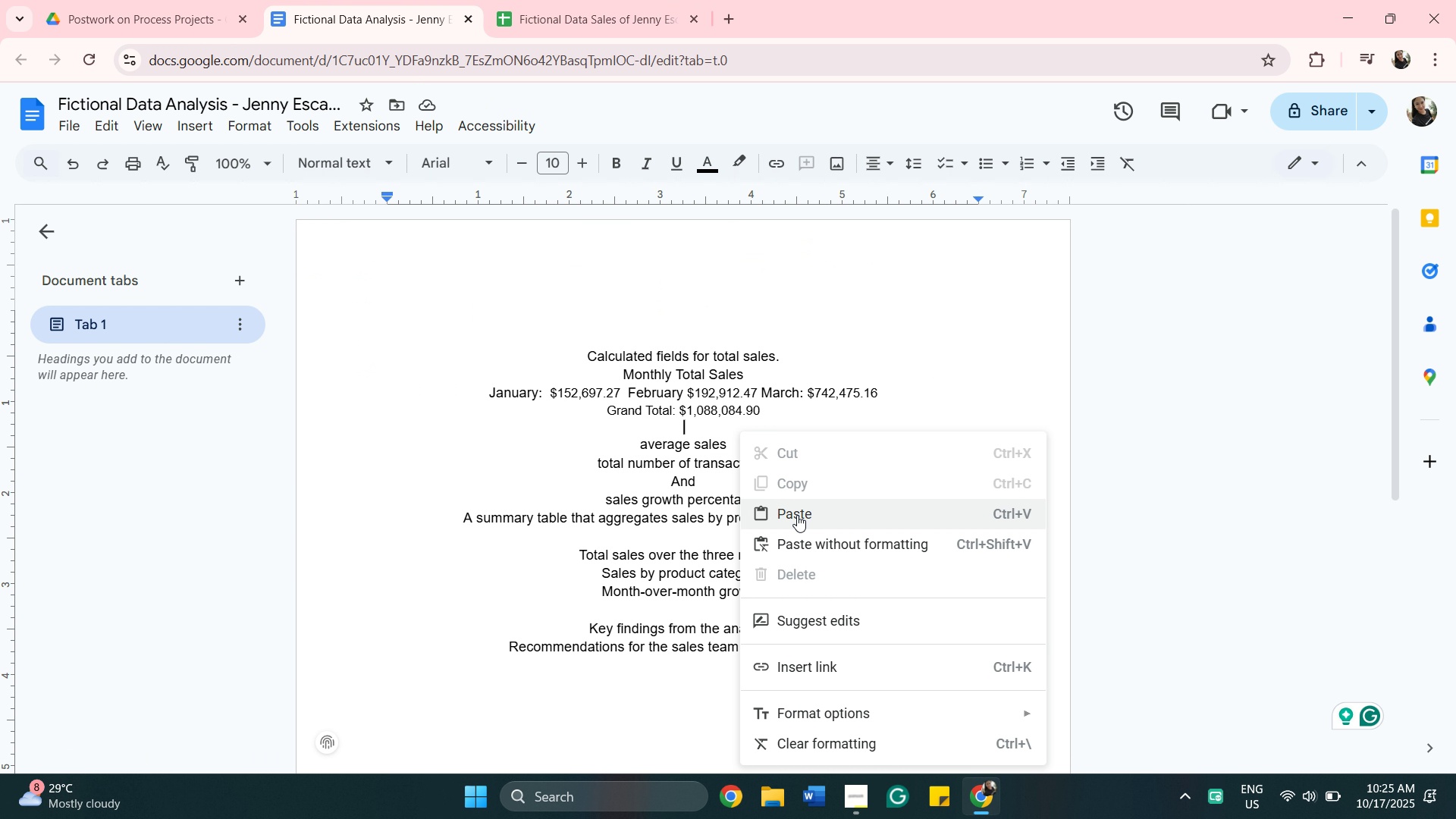 
left_click([797, 515])
 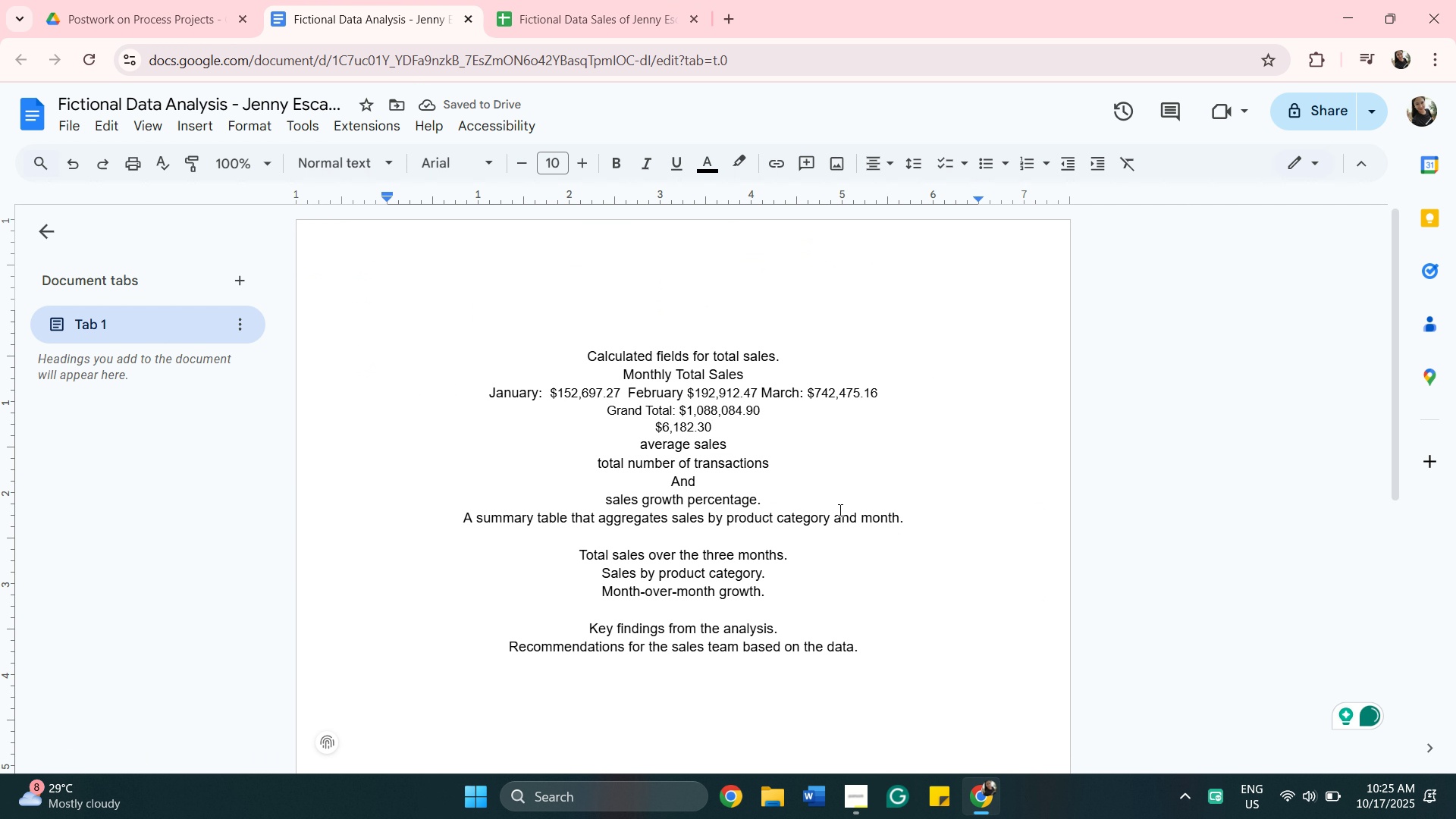 
key(Backspace)
 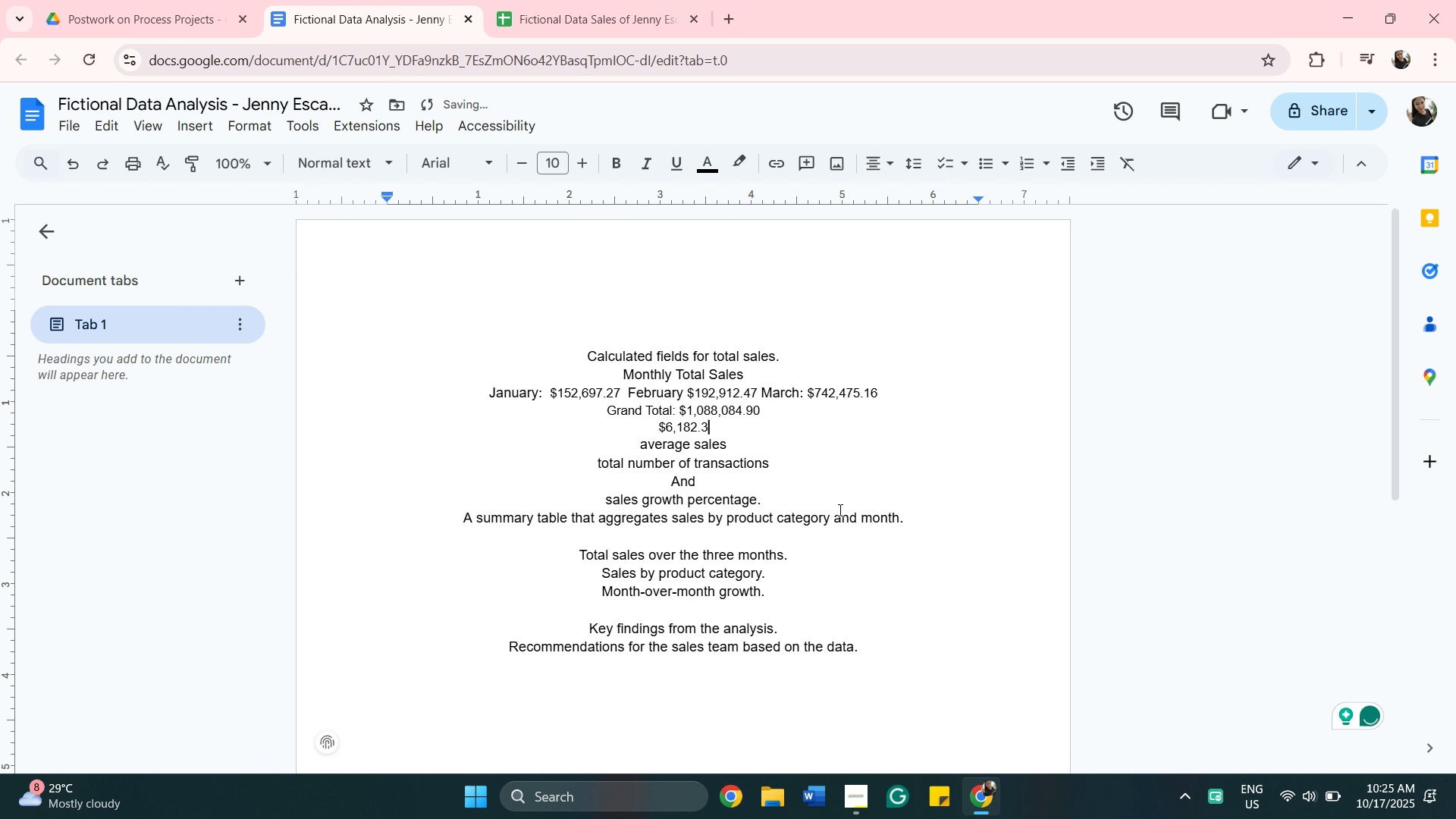 
key(Backspace)
 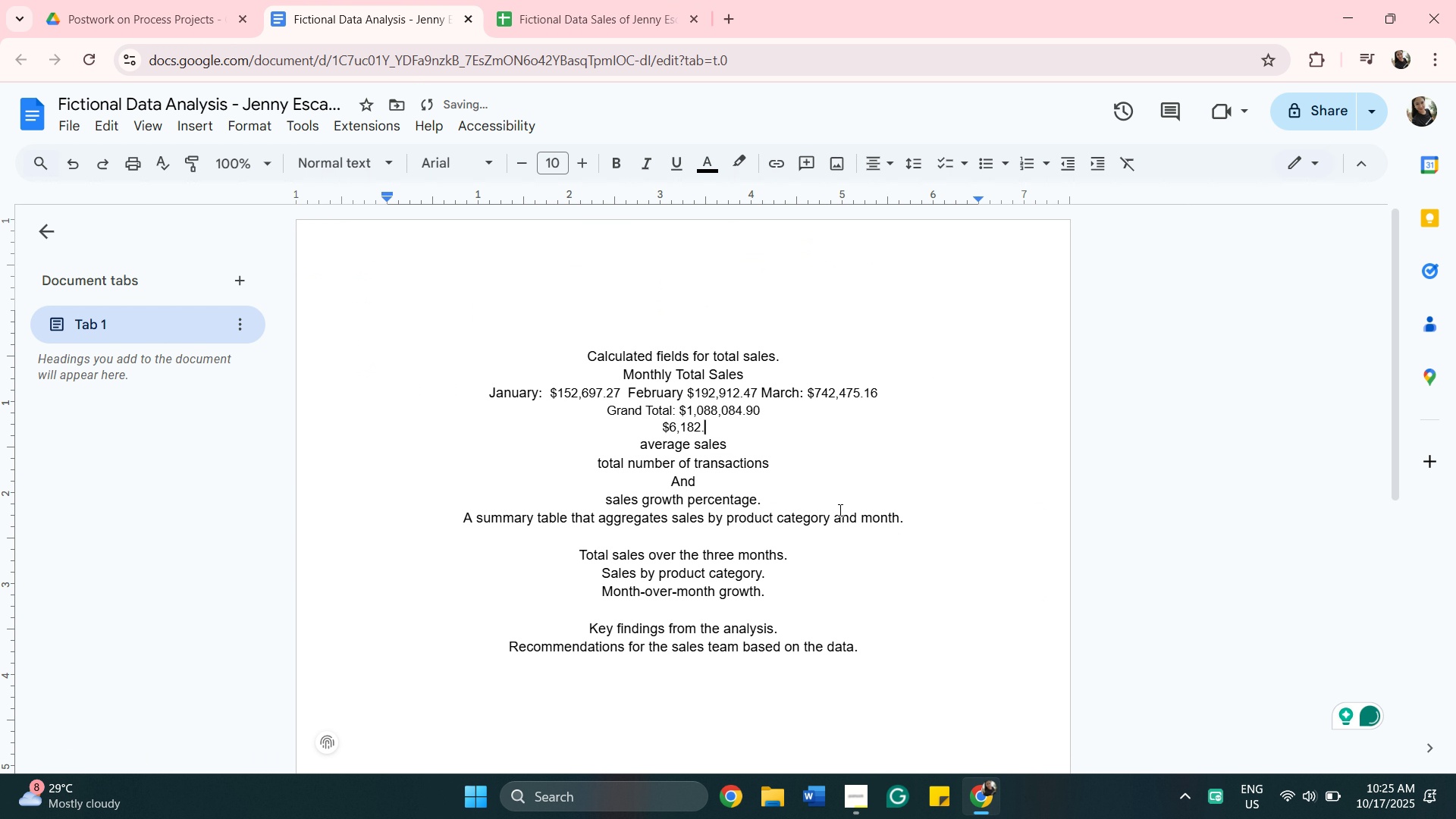 
key(Backspace)
 